 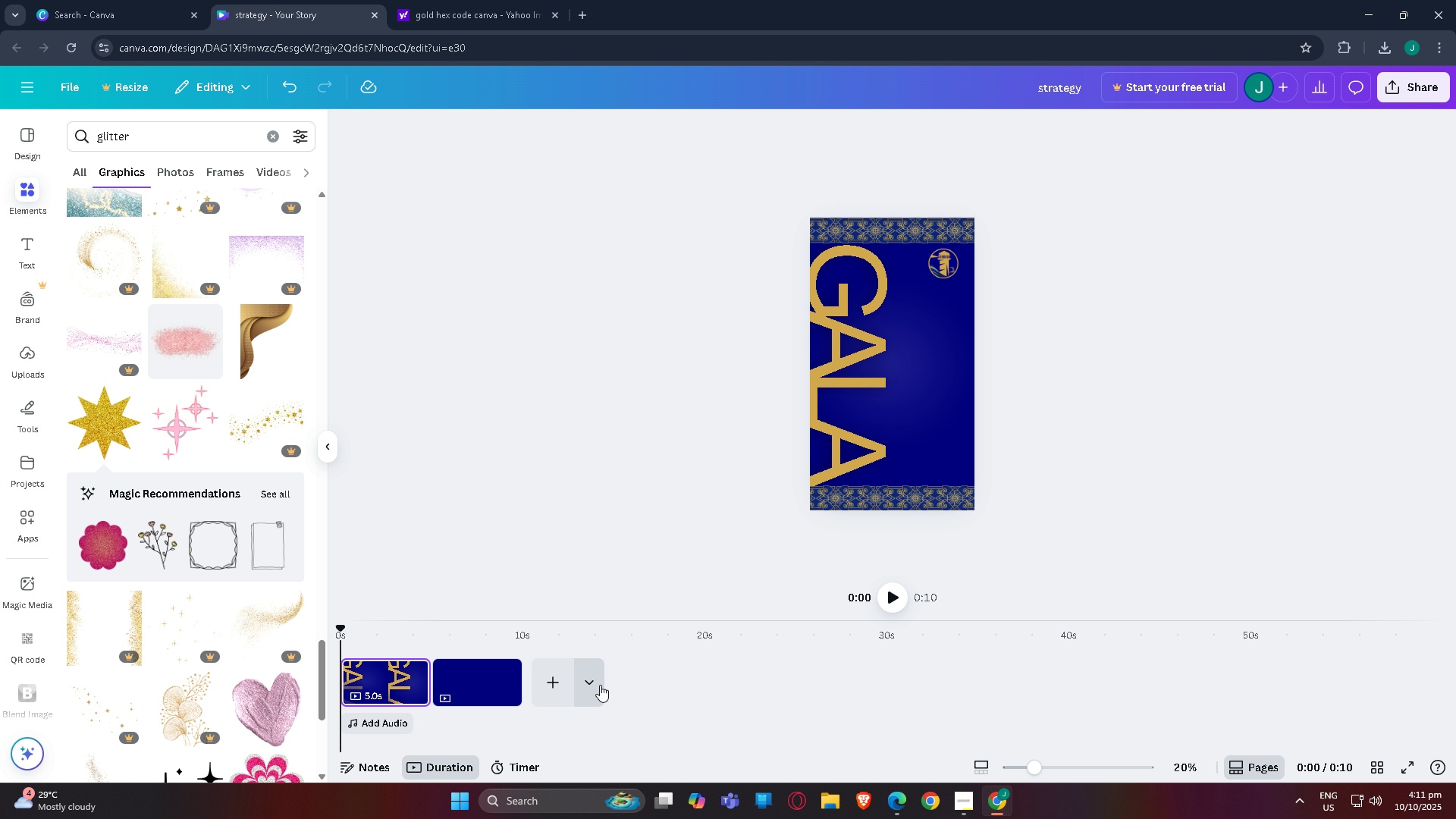 
left_click([19, 235])
 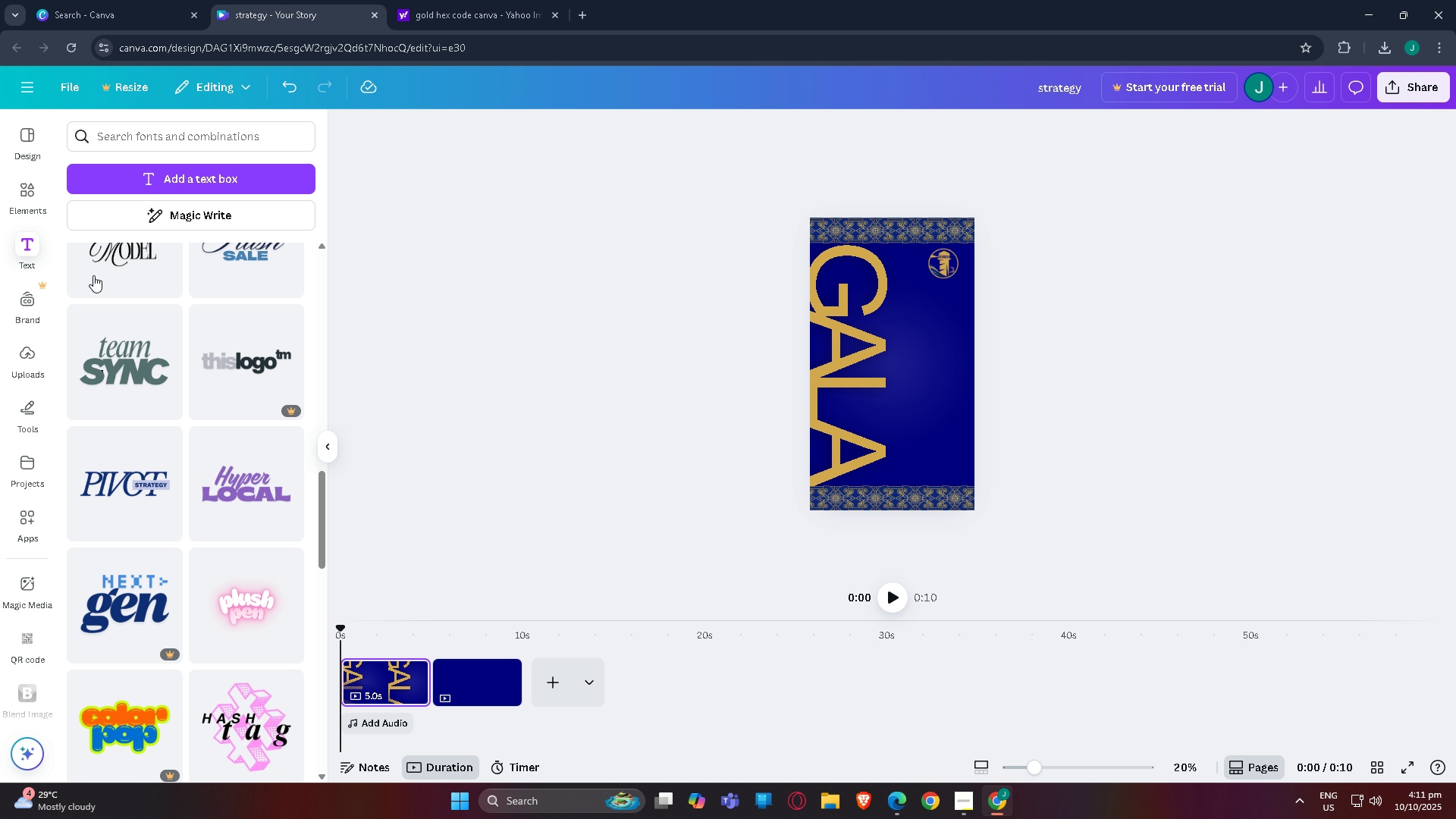 
scroll: coordinate [161, 233], scroll_direction: up, amount: 19.0
 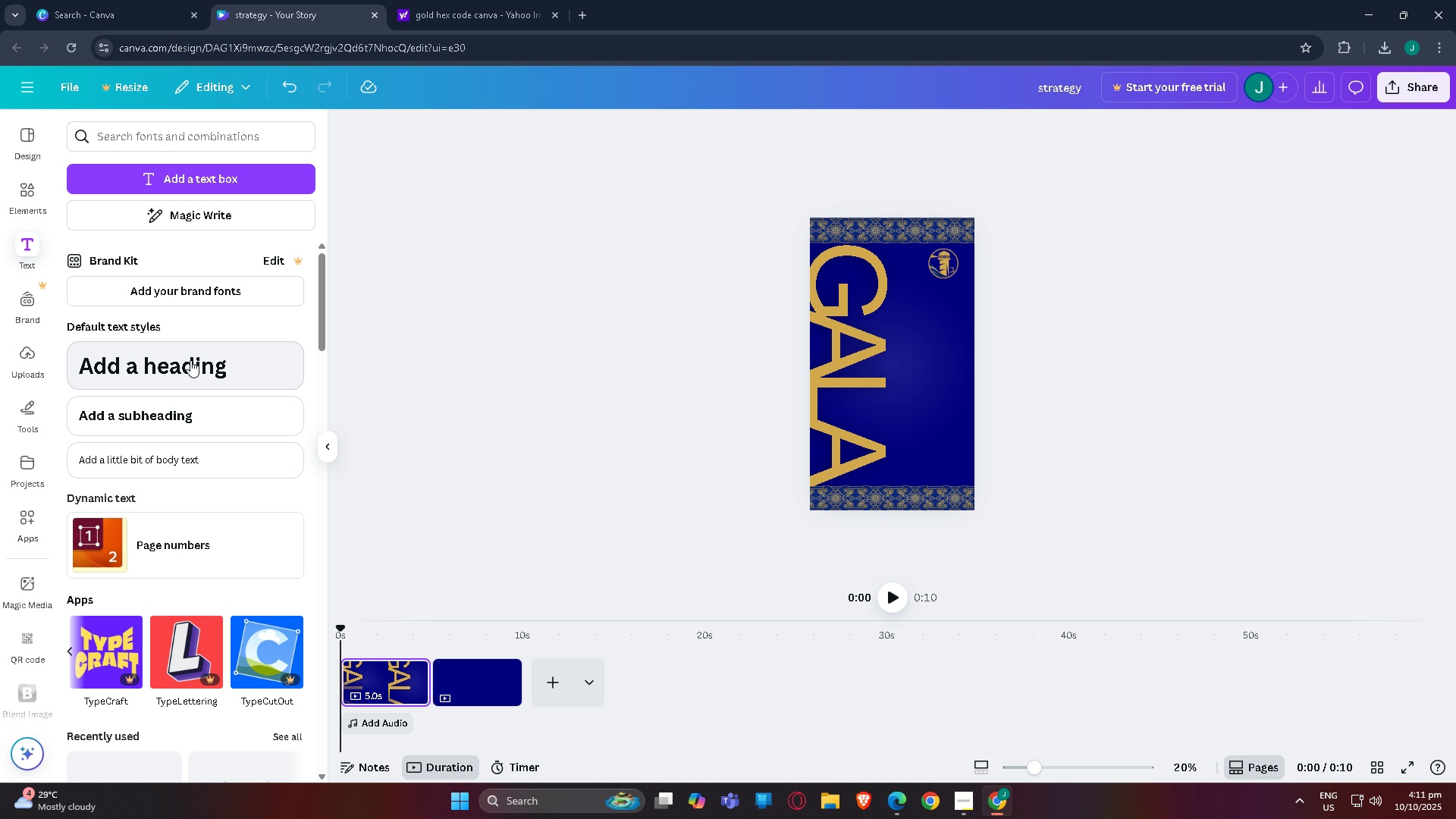 
left_click([190, 360])
 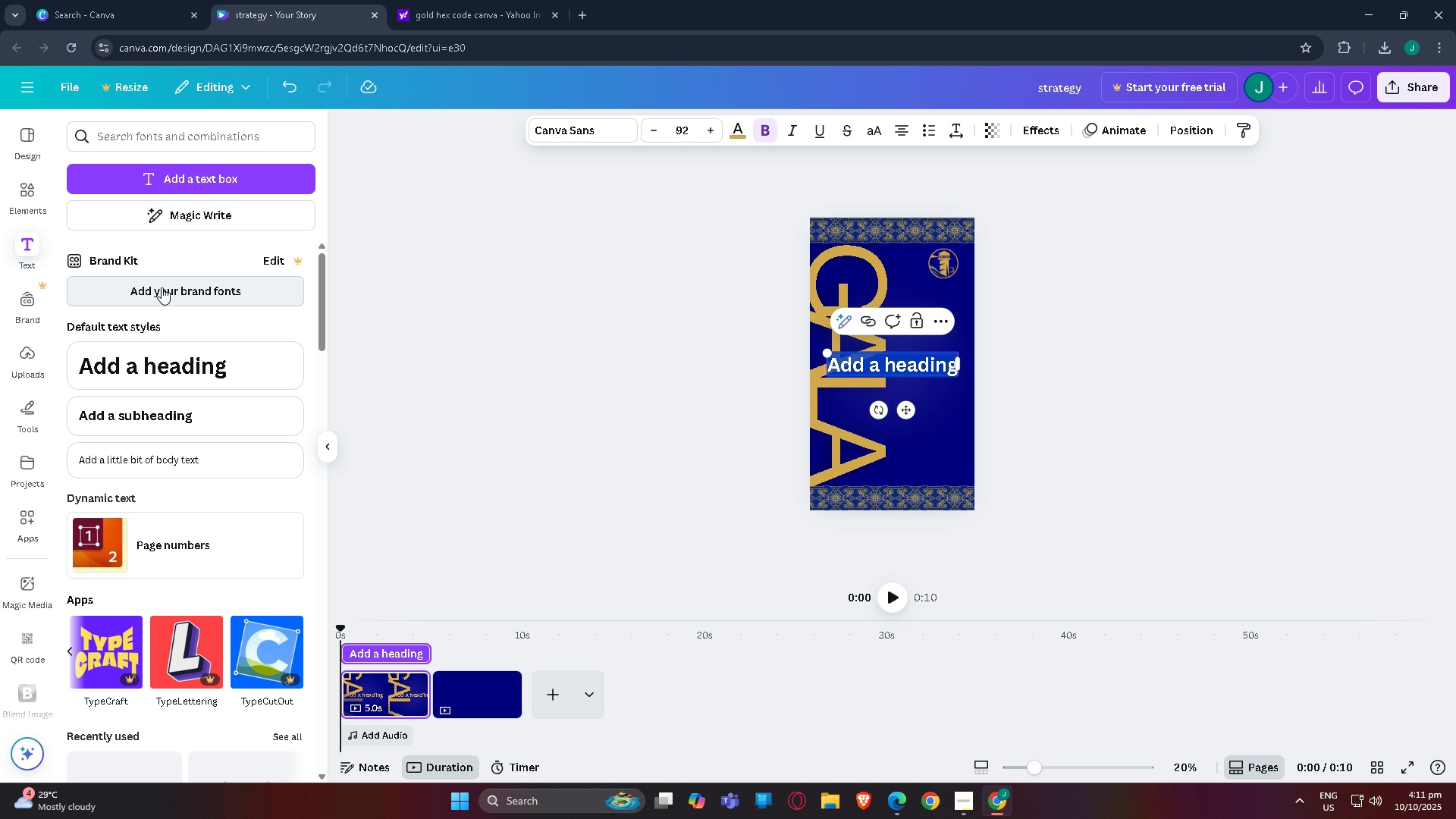 
left_click([162, 287])
 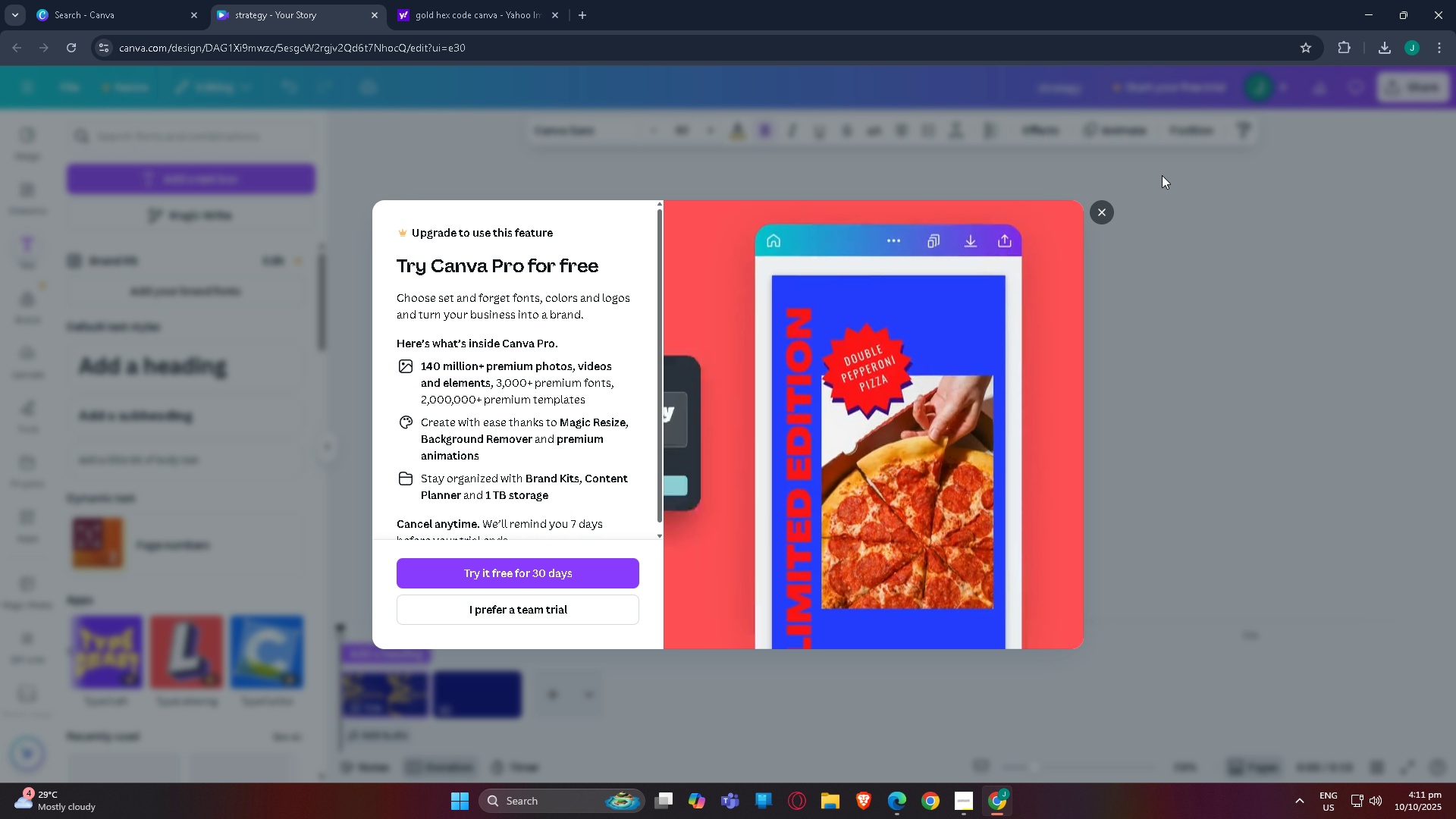 
left_click([1097, 208])
 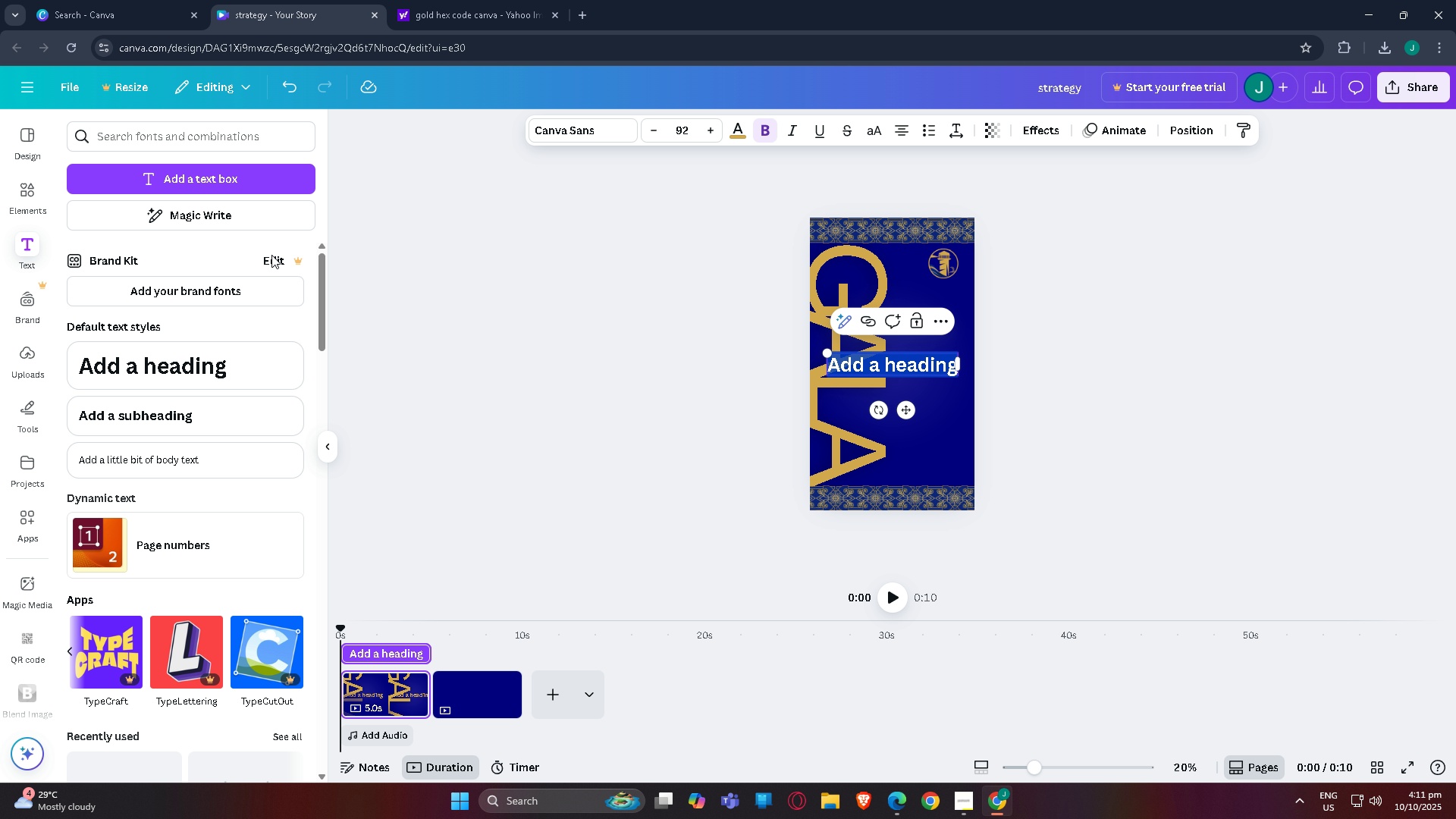 
left_click([271, 255])
 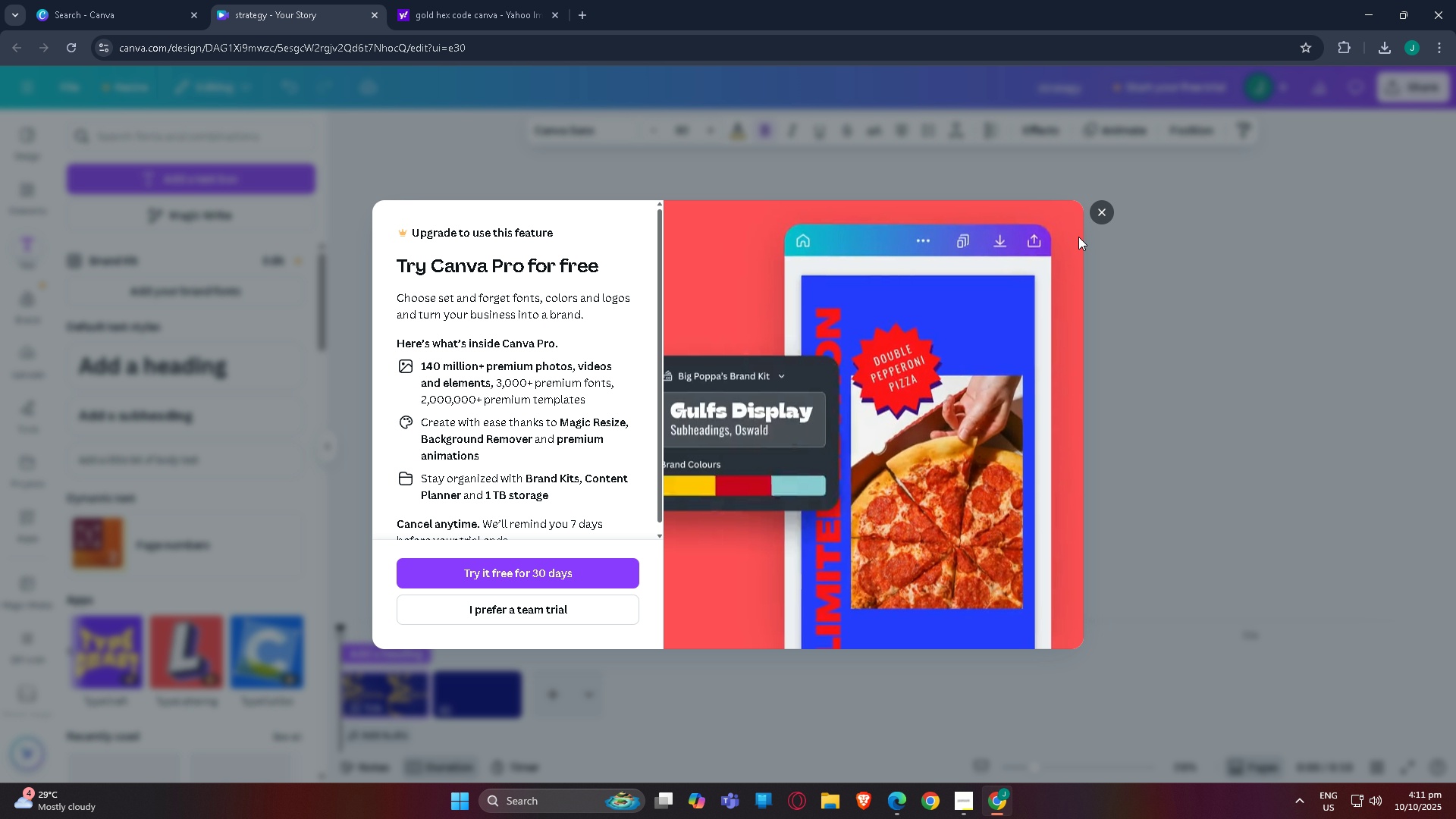 
left_click([1103, 218])
 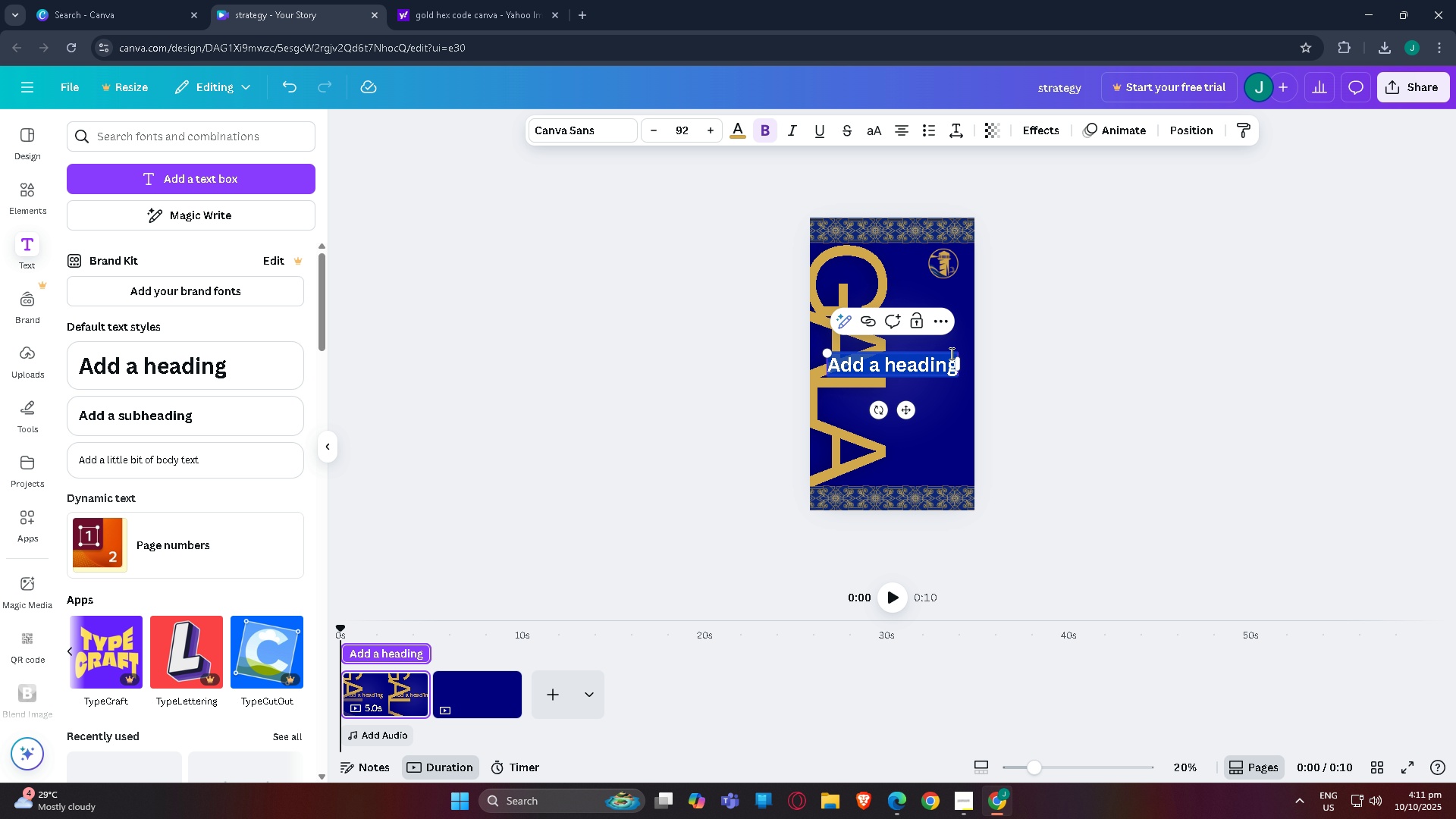 
wait(5.26)
 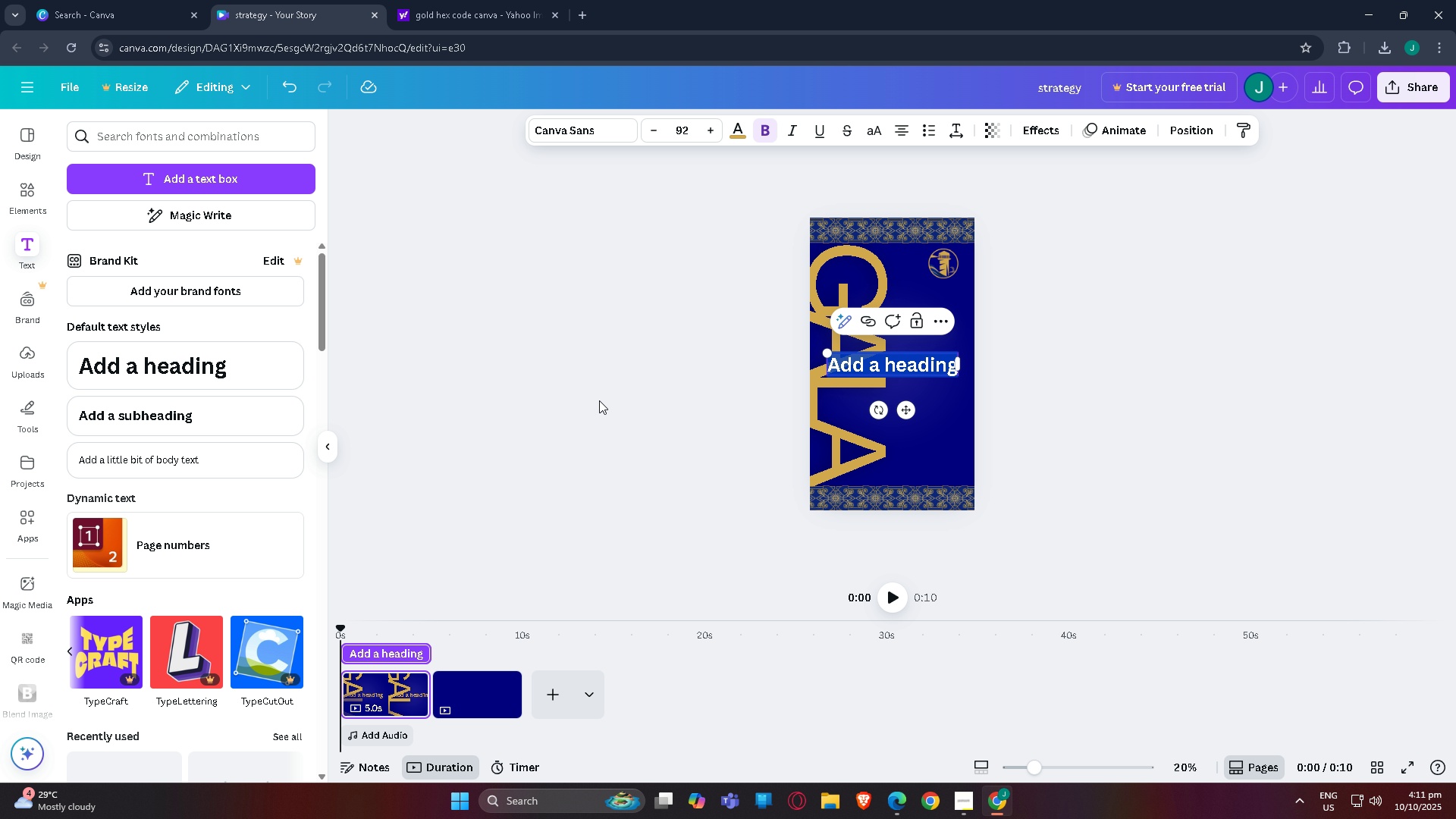 
key(Shift+ShiftLeft)
 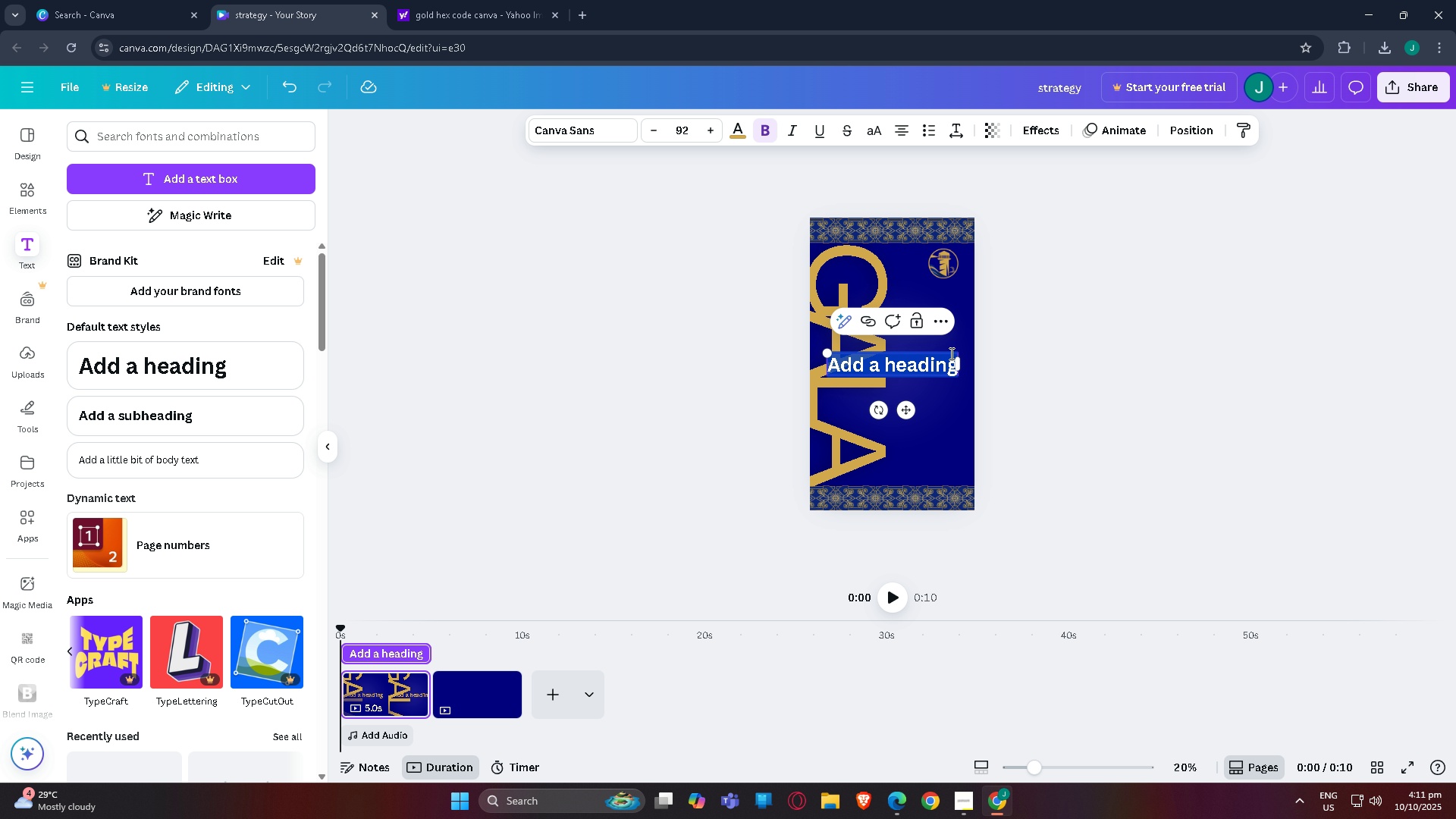 
key(Shift+A)
 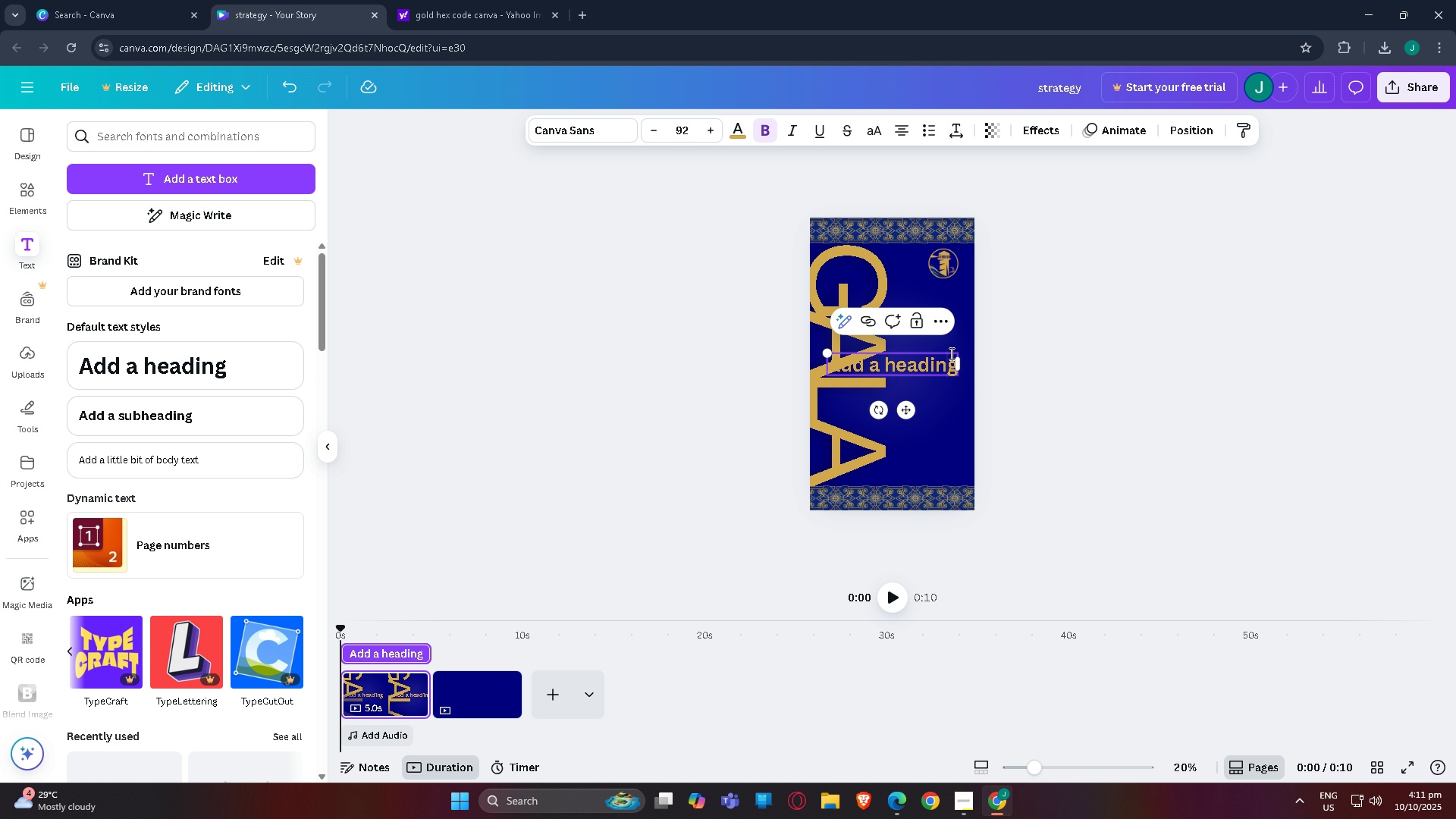 
double_click([950, 353])
 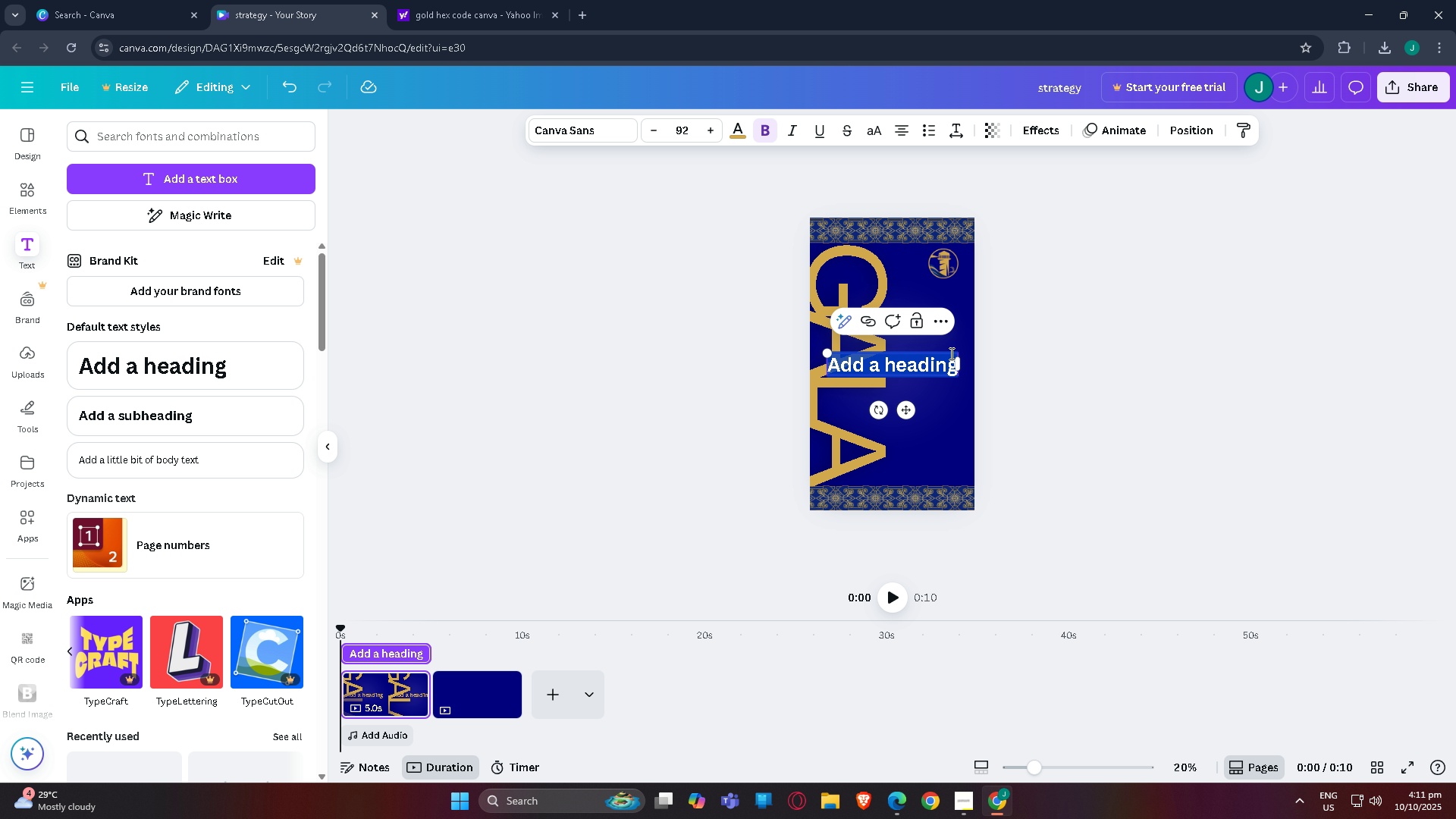 
triple_click([950, 353])
 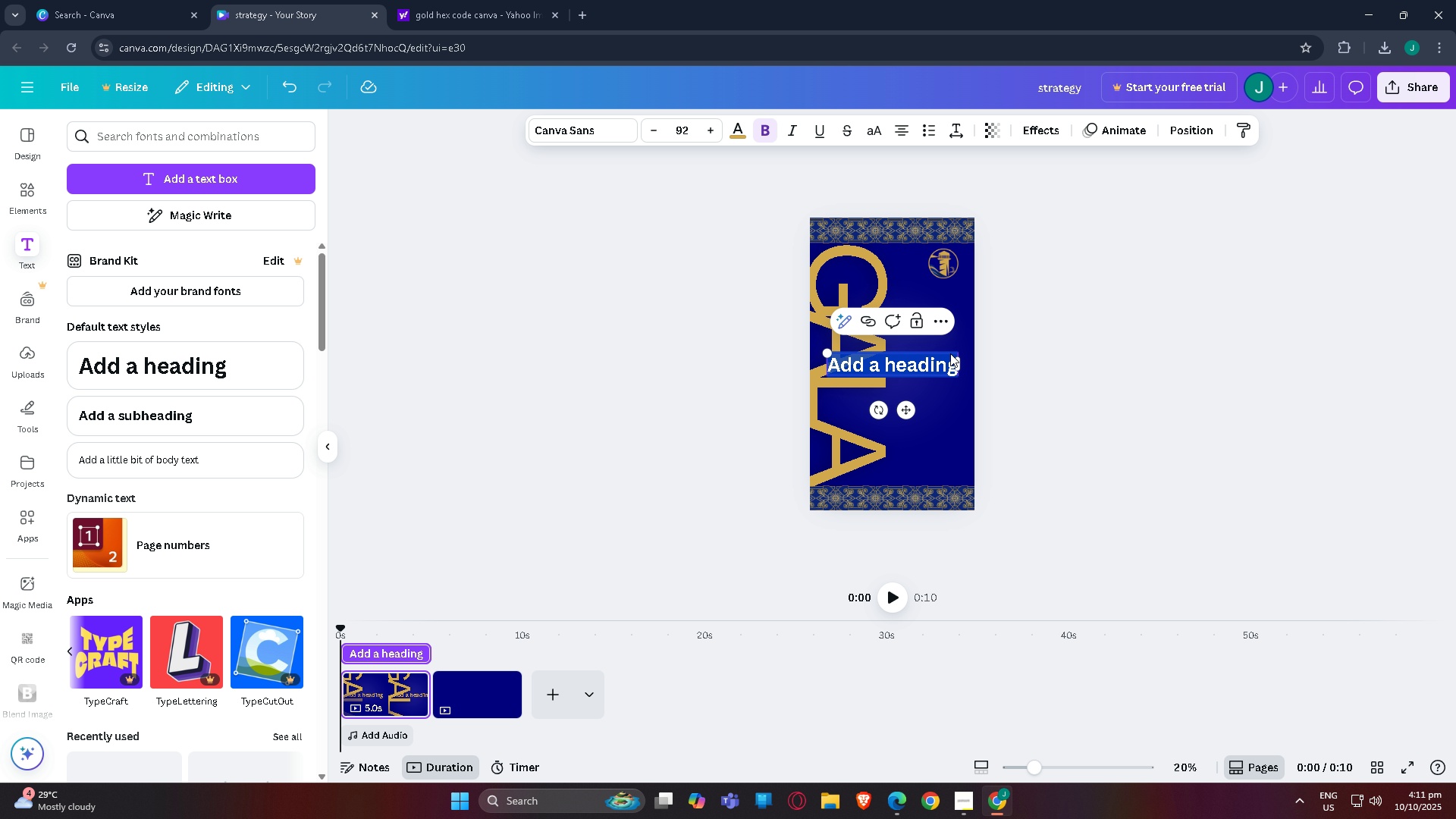 
type(Annu)
key(Backspace)
key(Backspace)
key(Backspace)
type(nu)
key(Backspace)
type(nuakl)
key(Backspace)
type(l)
key(Backspace)
key(Backspace)
type(l)
 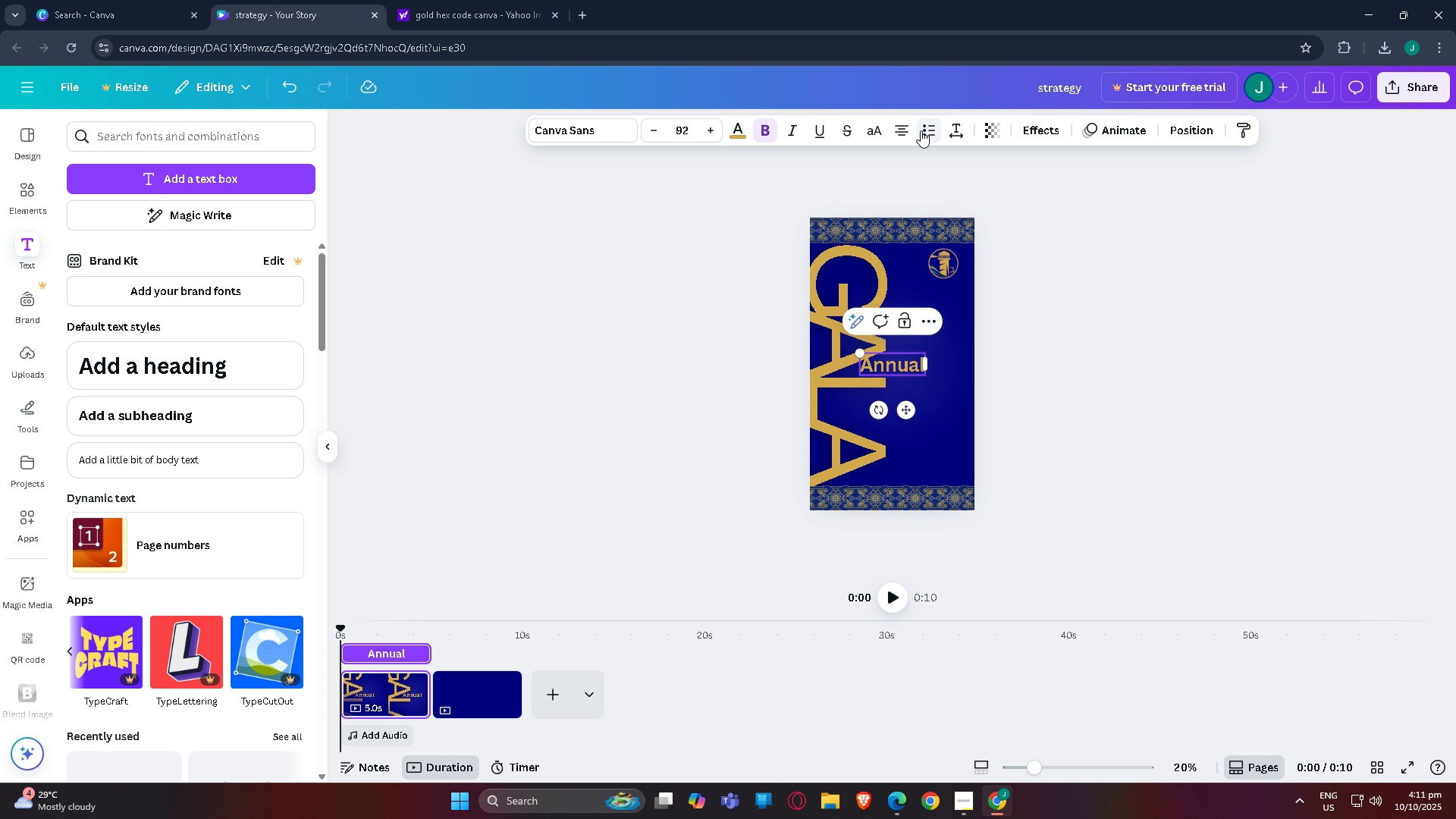 
left_click([880, 130])
 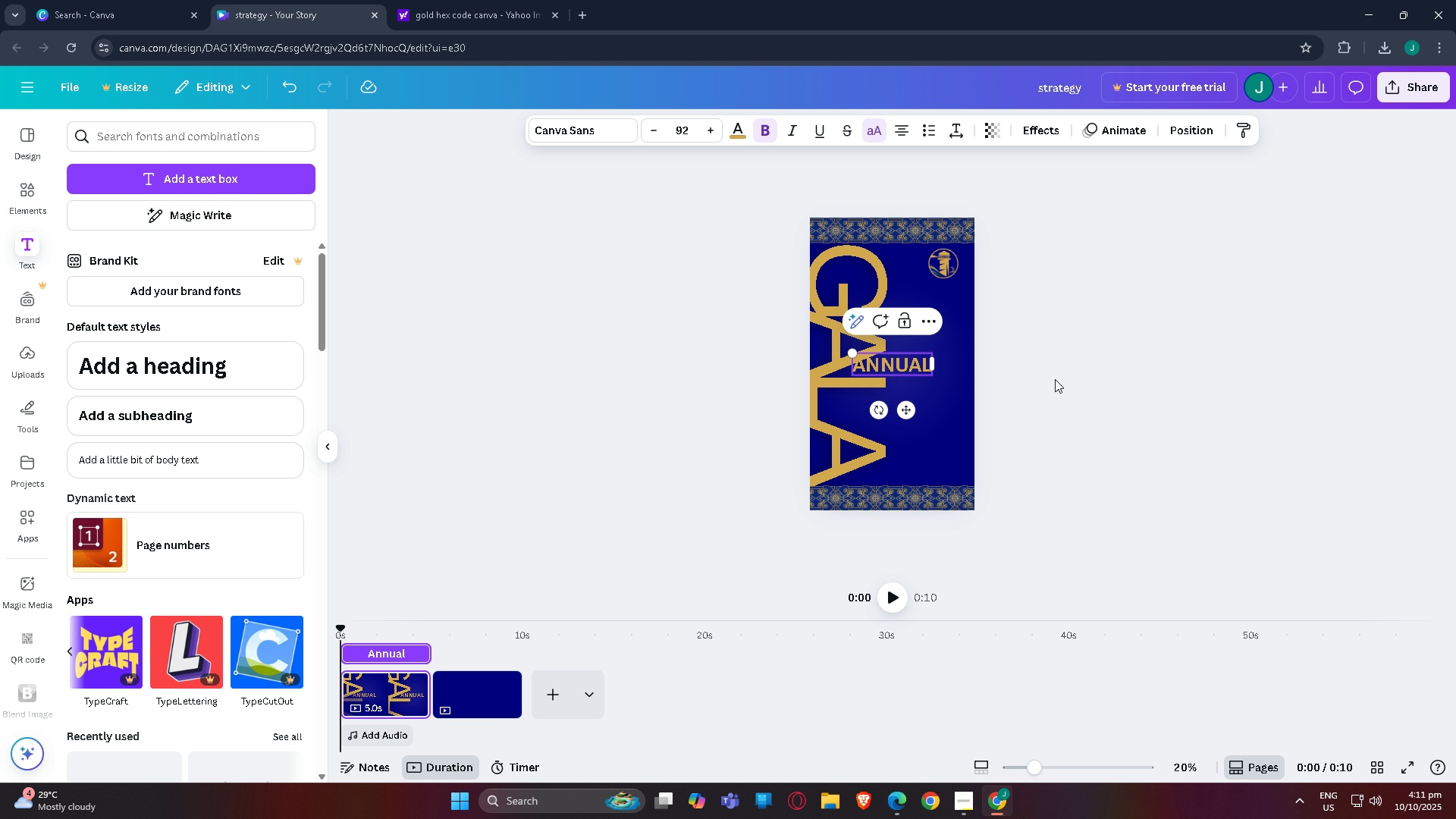 
left_click([1055, 379])
 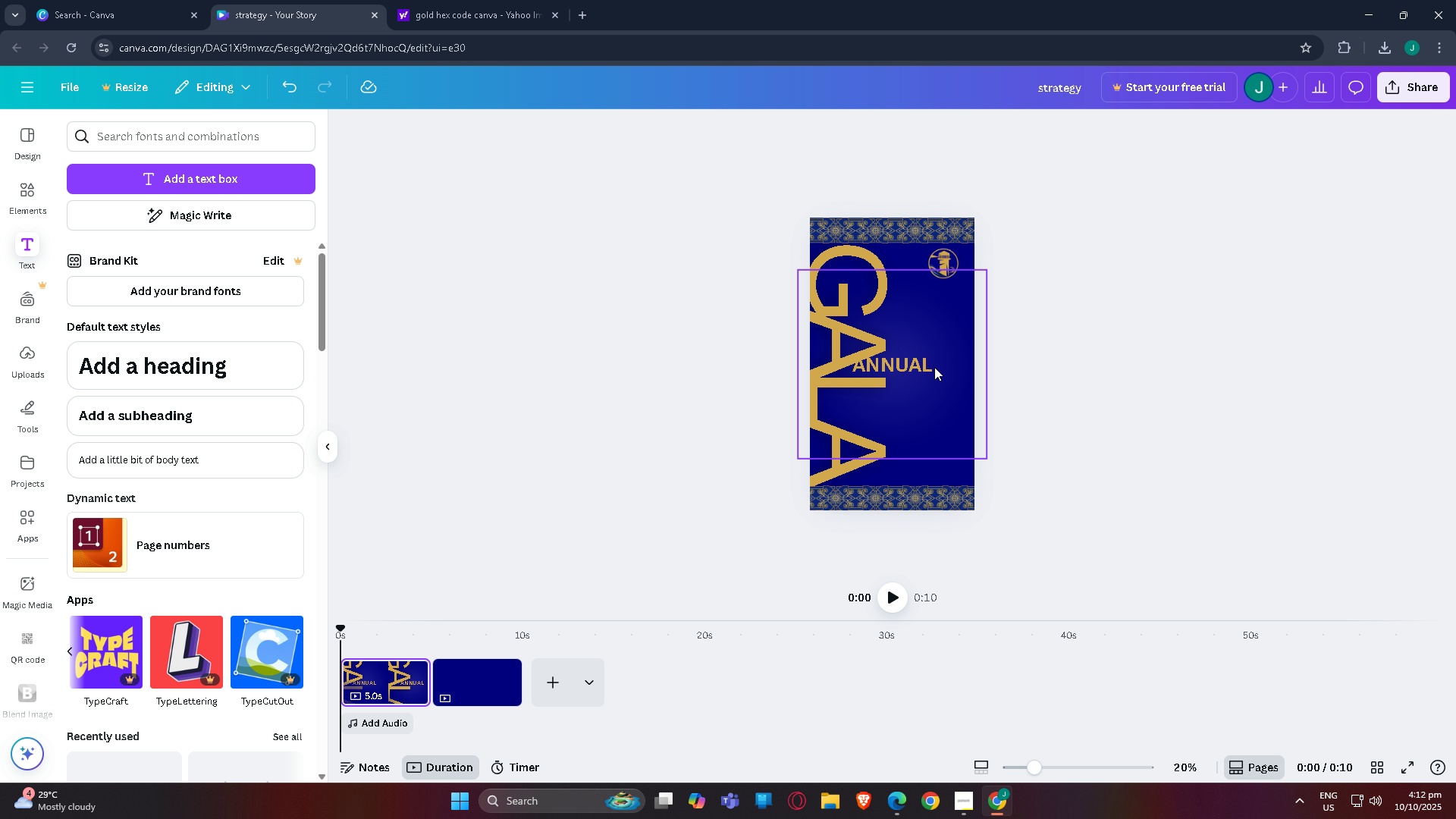 
wait(37.81)
 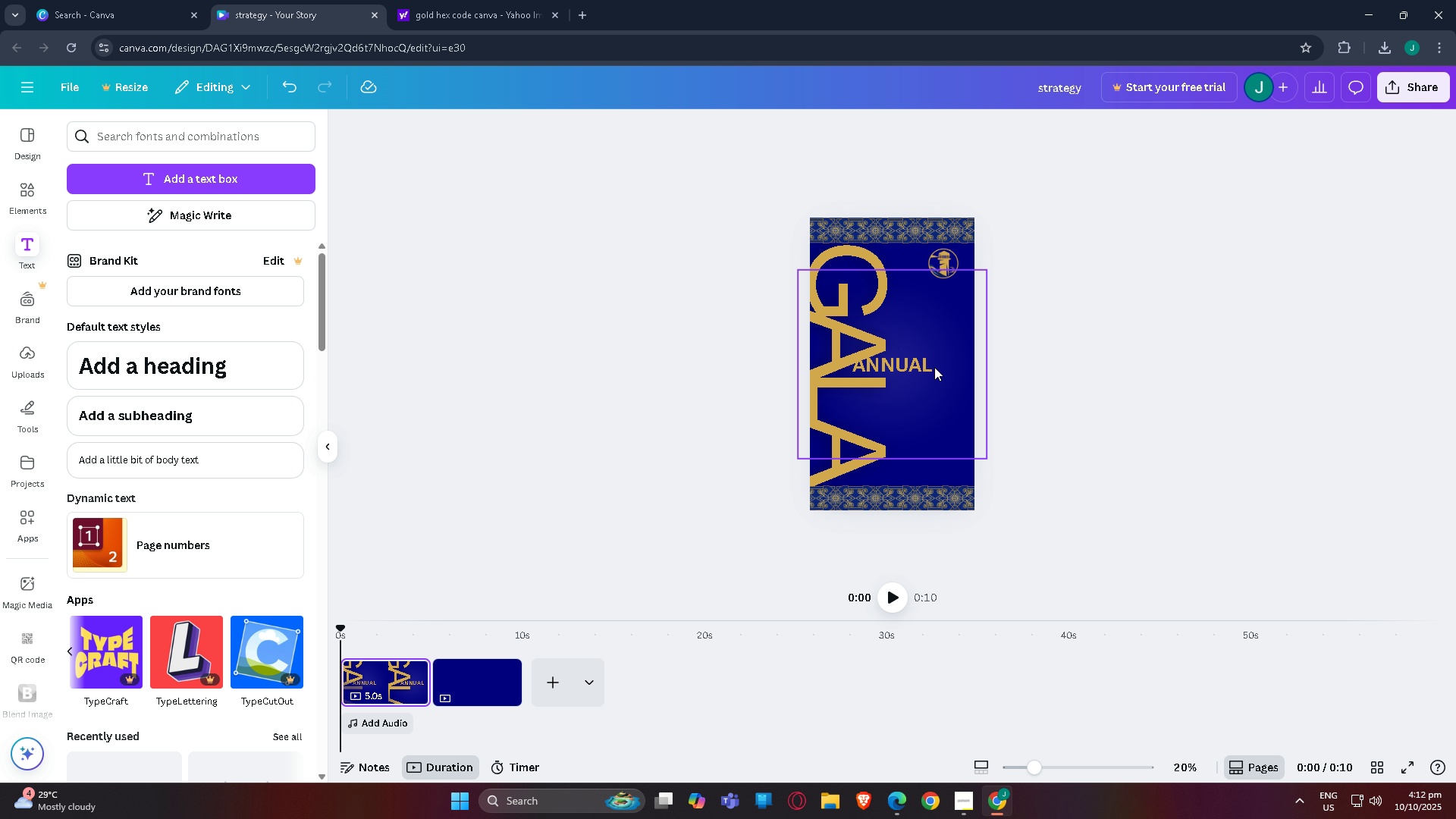 
left_click([1040, 273])
 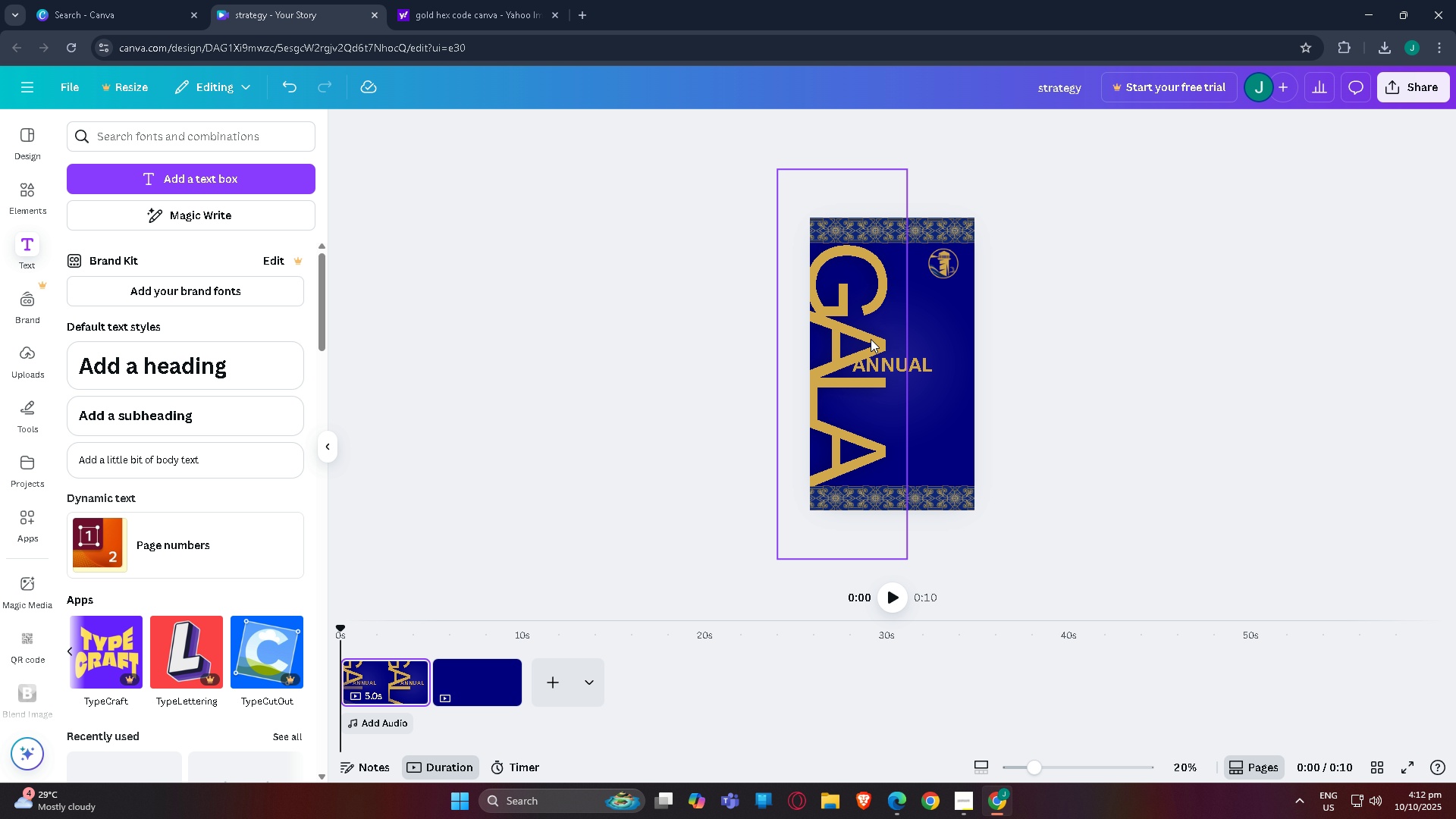 
left_click([925, 368])
 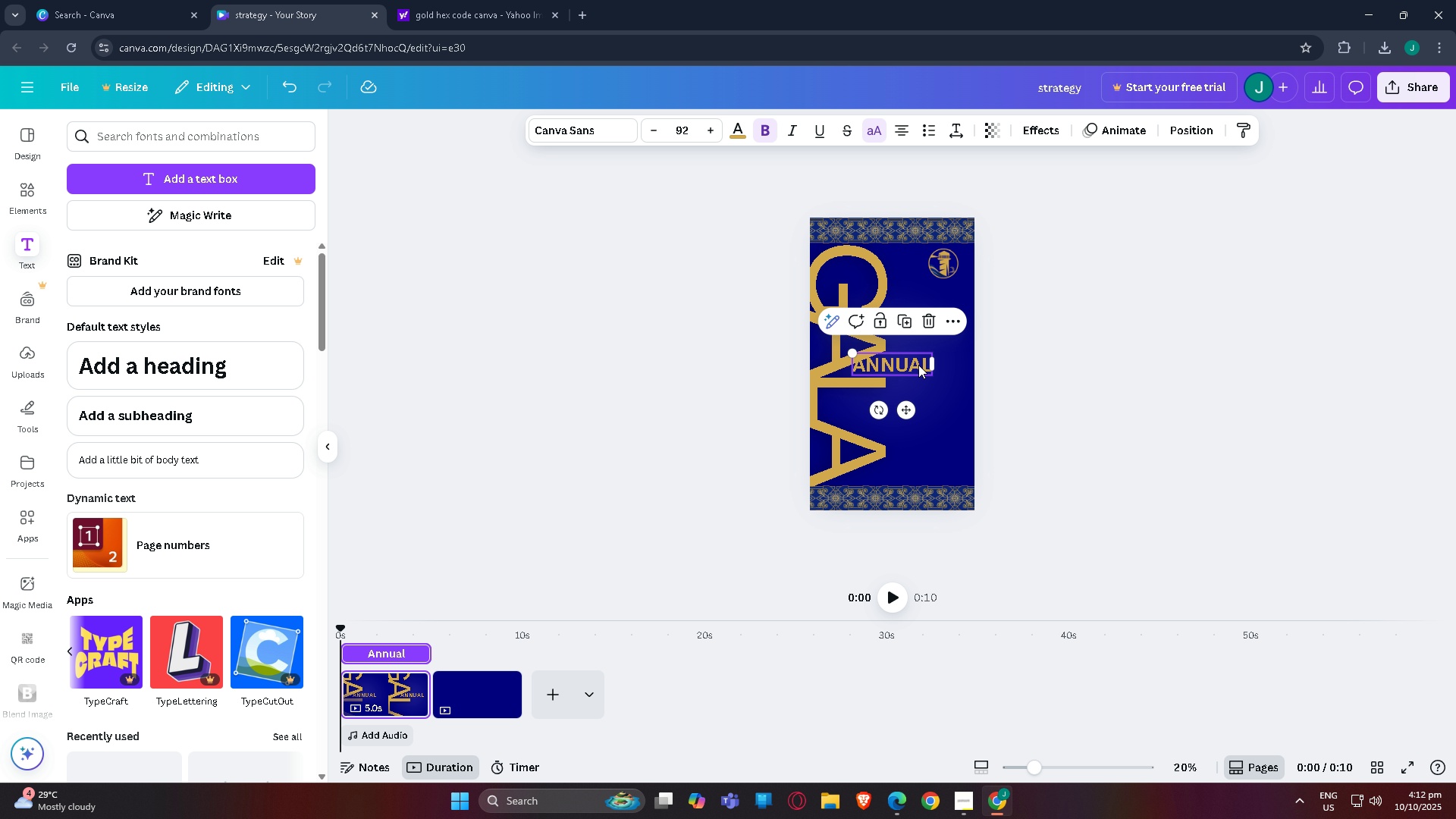 
left_click_drag(start_coordinate=[918, 365], to_coordinate=[955, 308])
 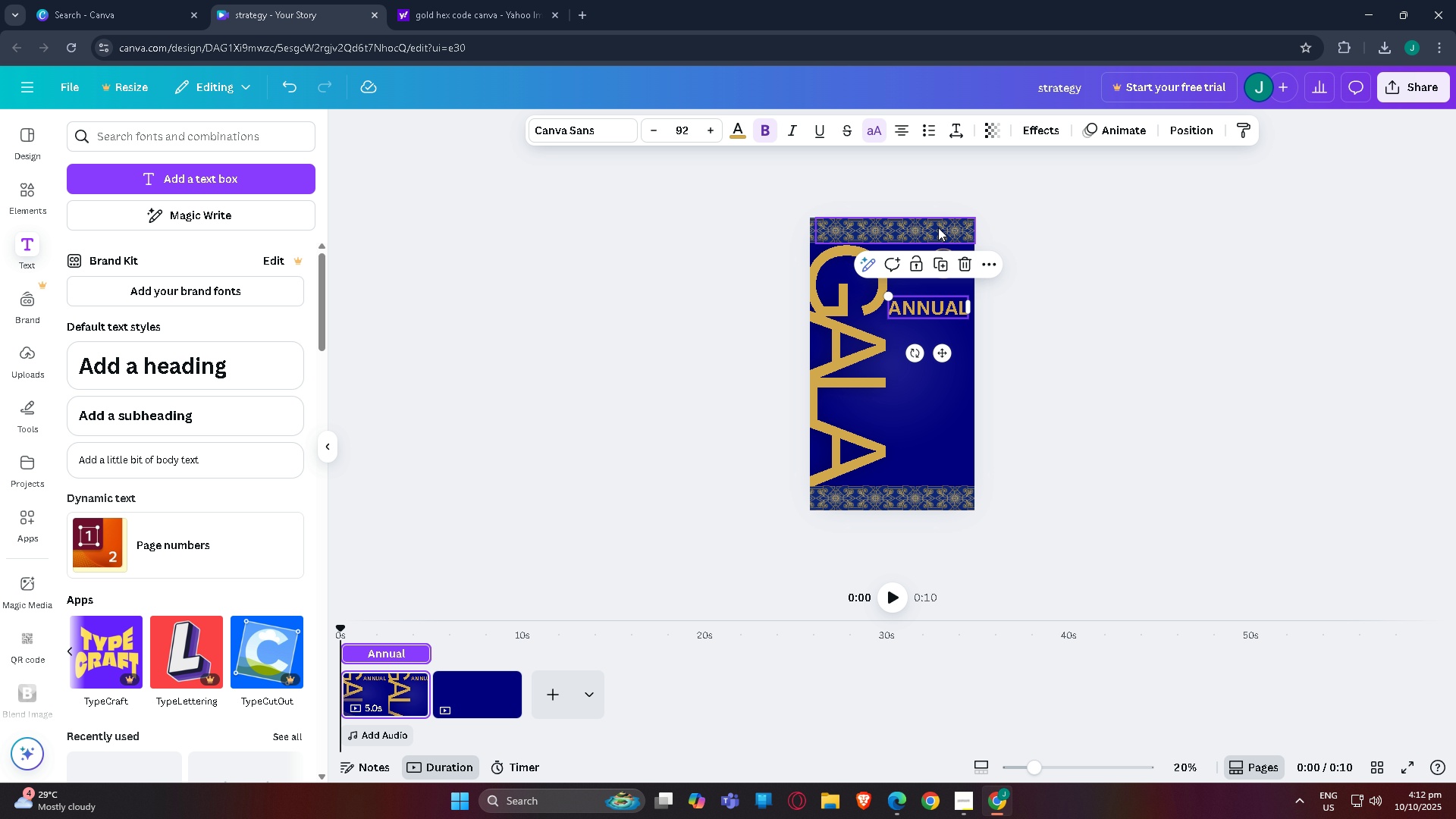 
left_click([938, 228])
 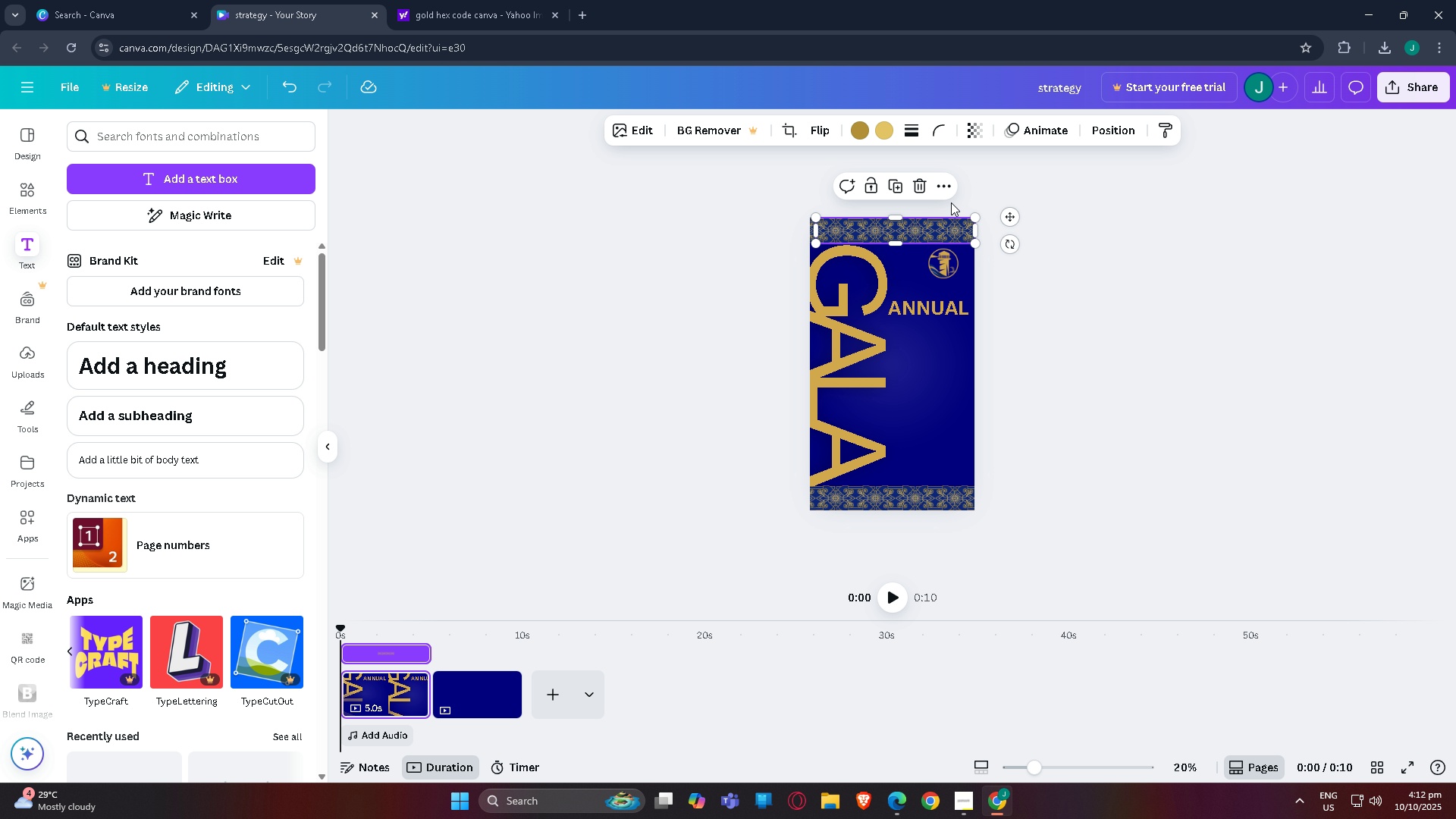 
scroll: coordinate [441, 567], scroll_direction: down, amount: 3.0
 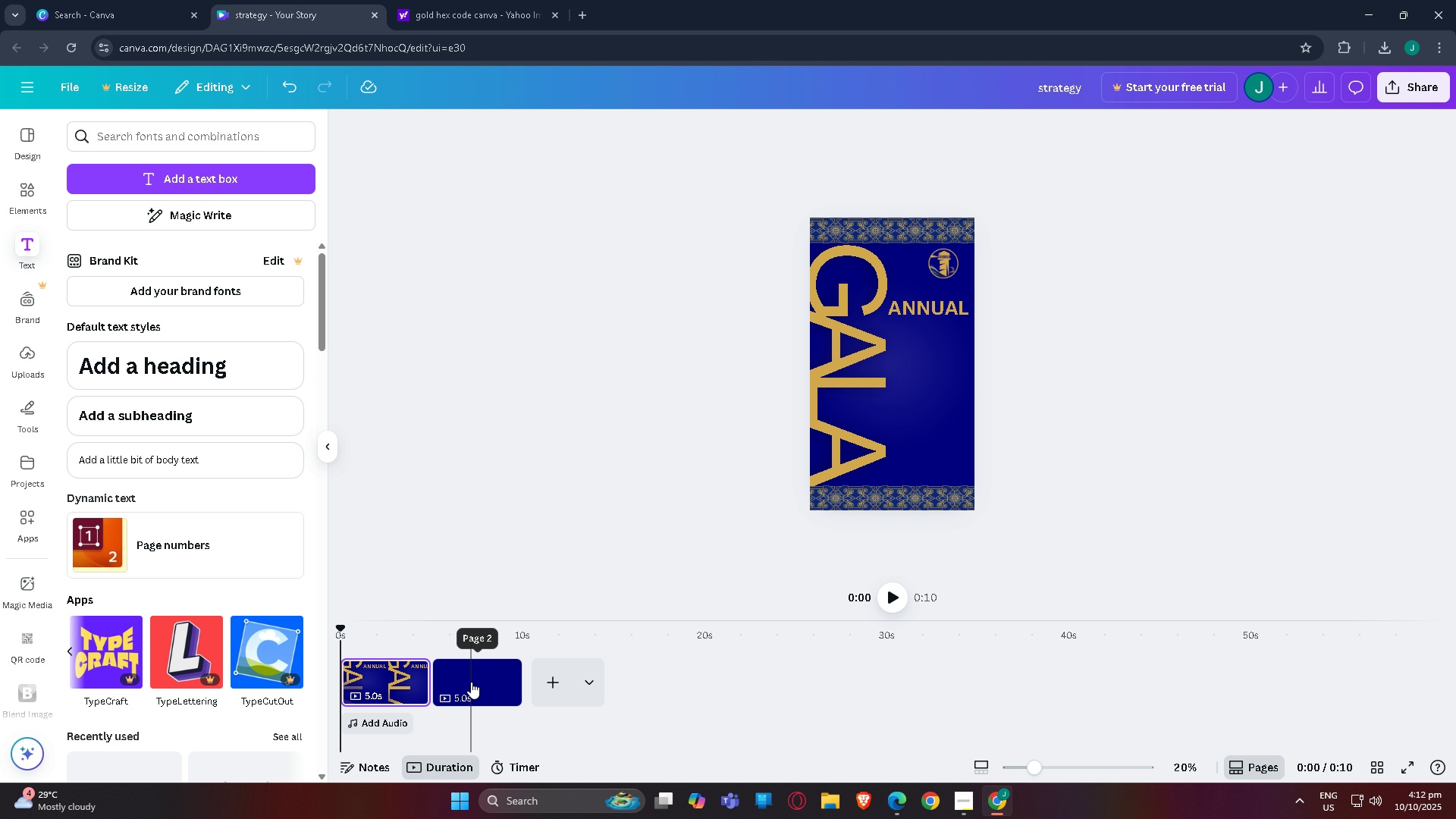 
left_click([471, 682])
 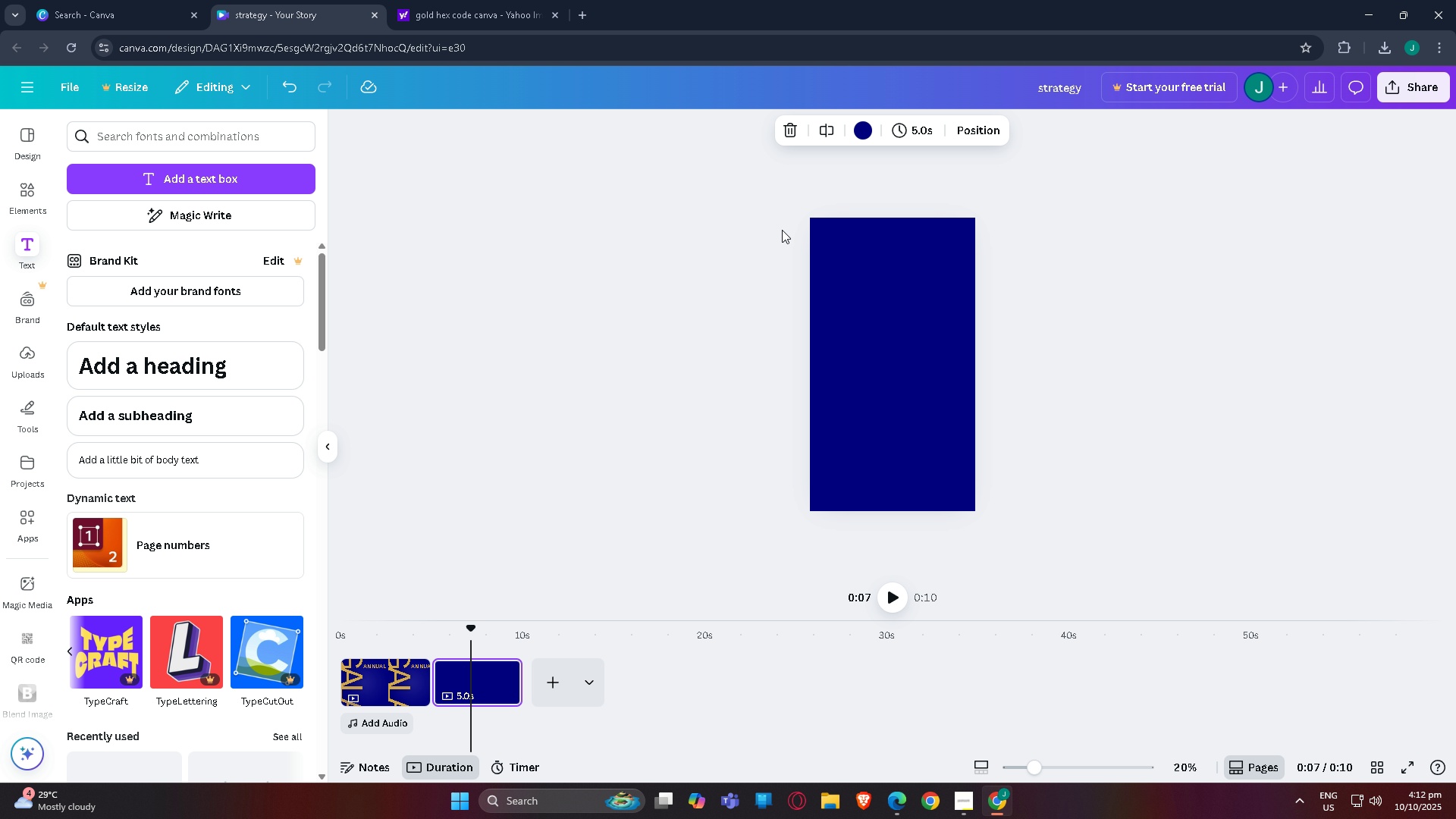 
left_click([794, 132])
 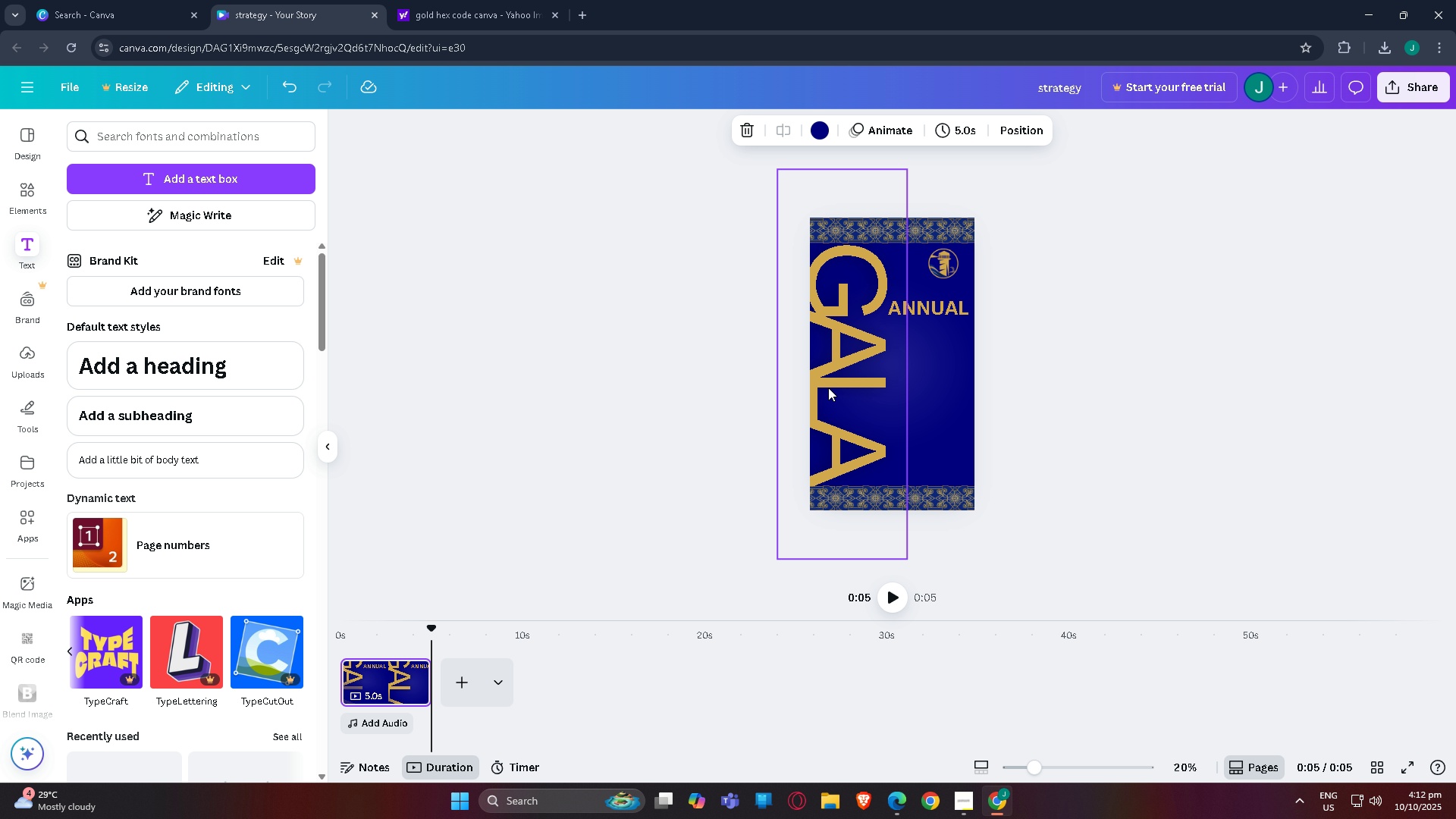 
left_click([834, 389])
 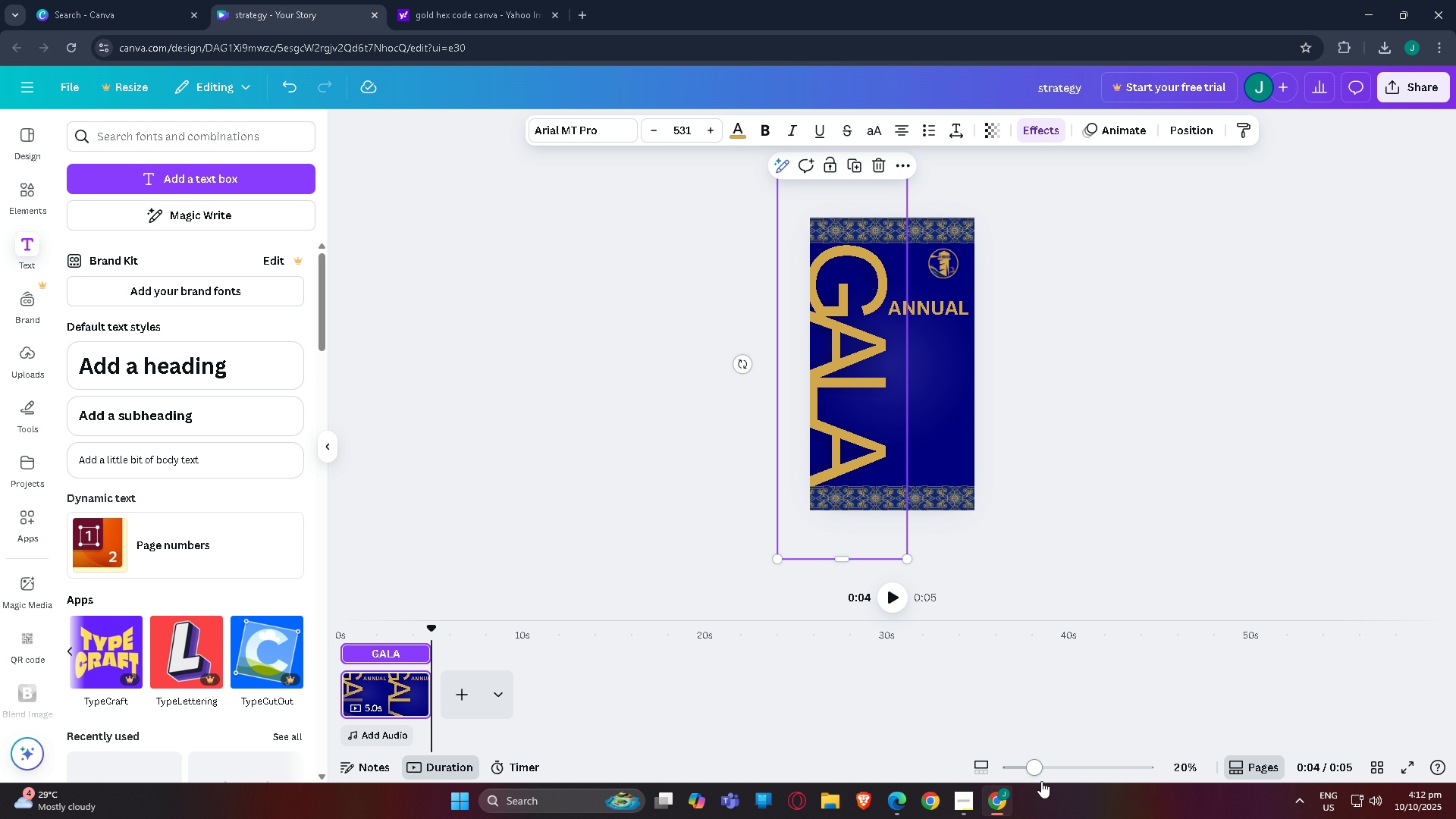 
left_click([1061, 767])
 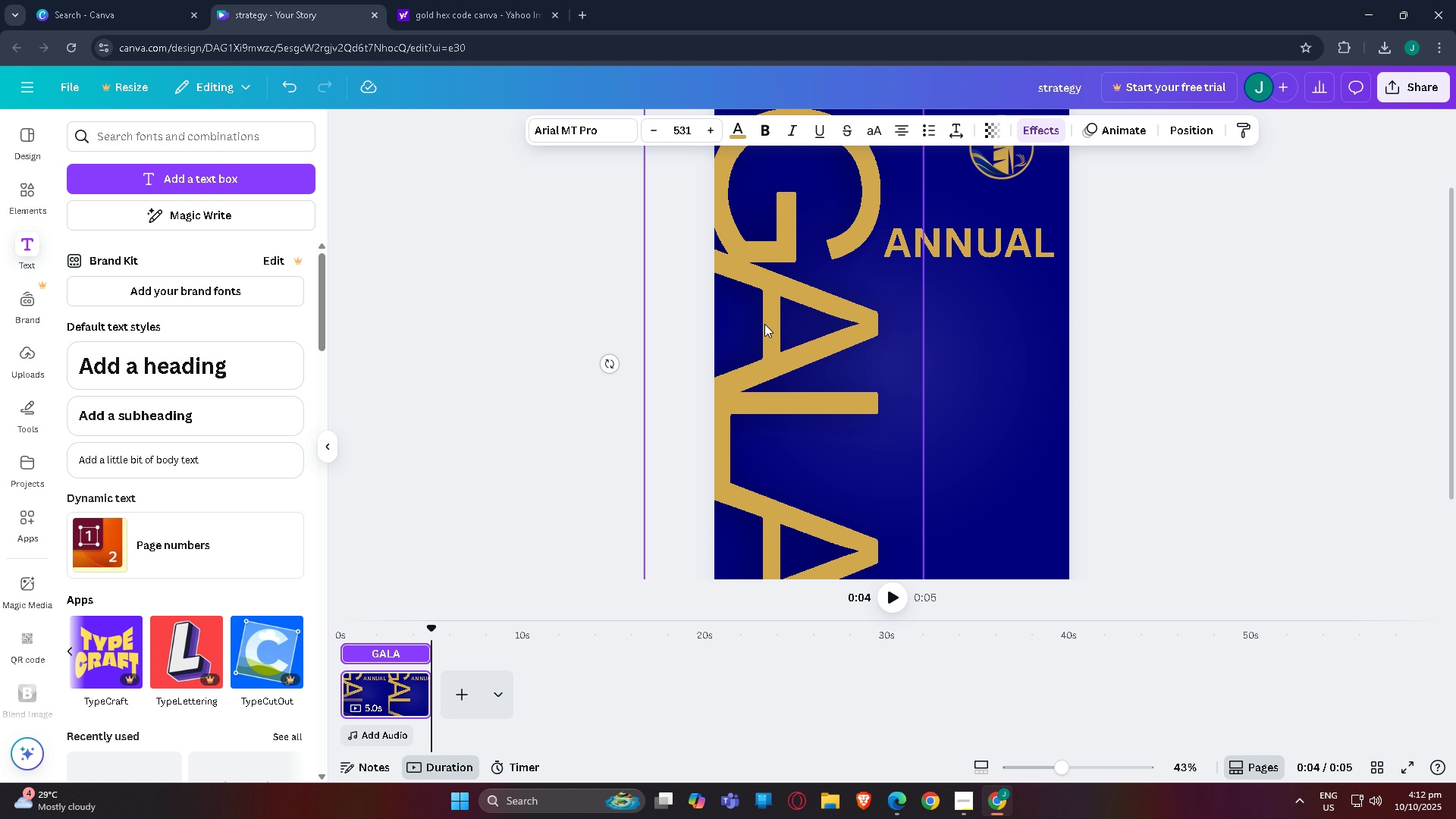 
scroll: coordinate [773, 417], scroll_direction: none, amount: 0.0
 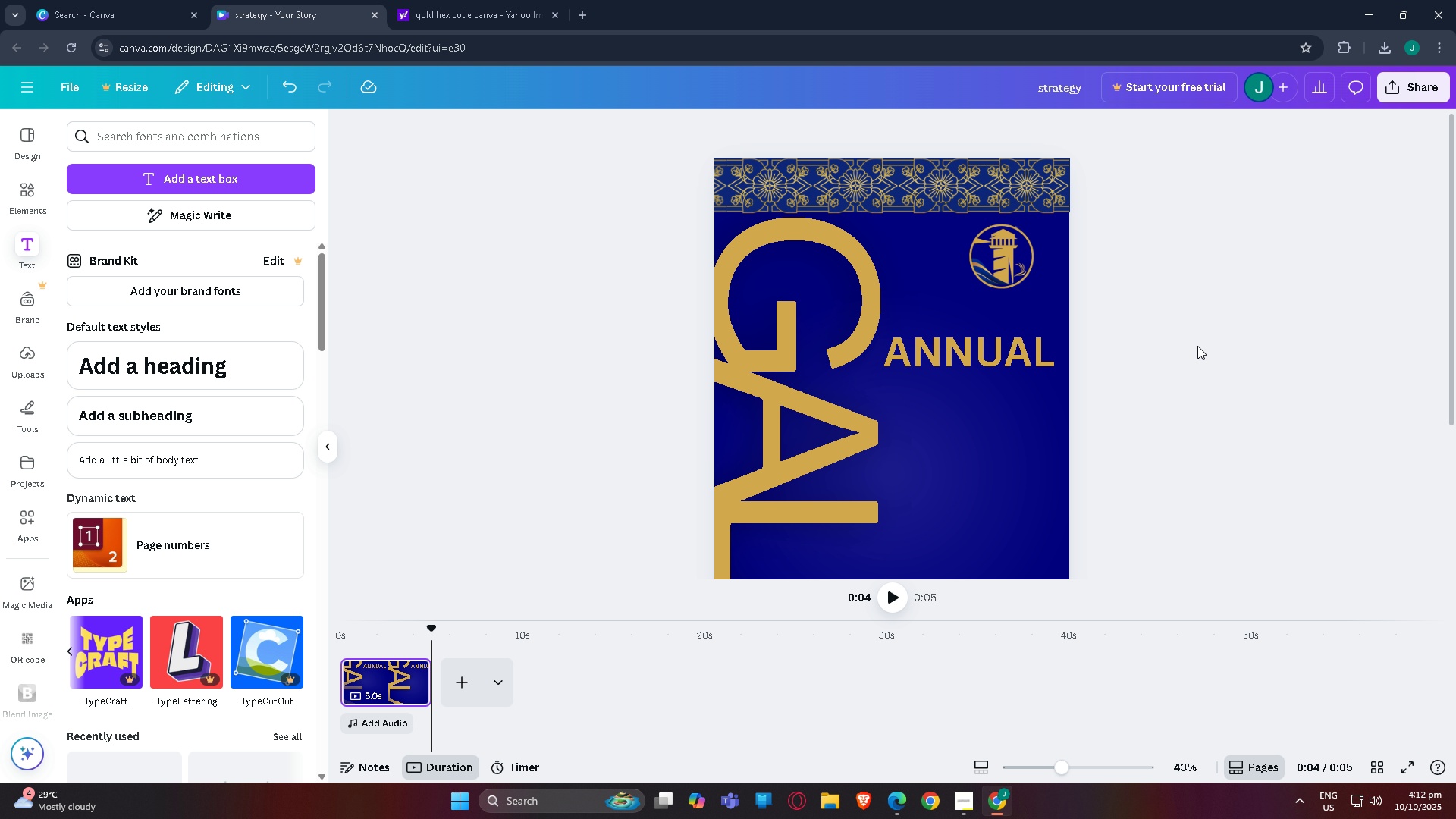 
left_click([1197, 346])
 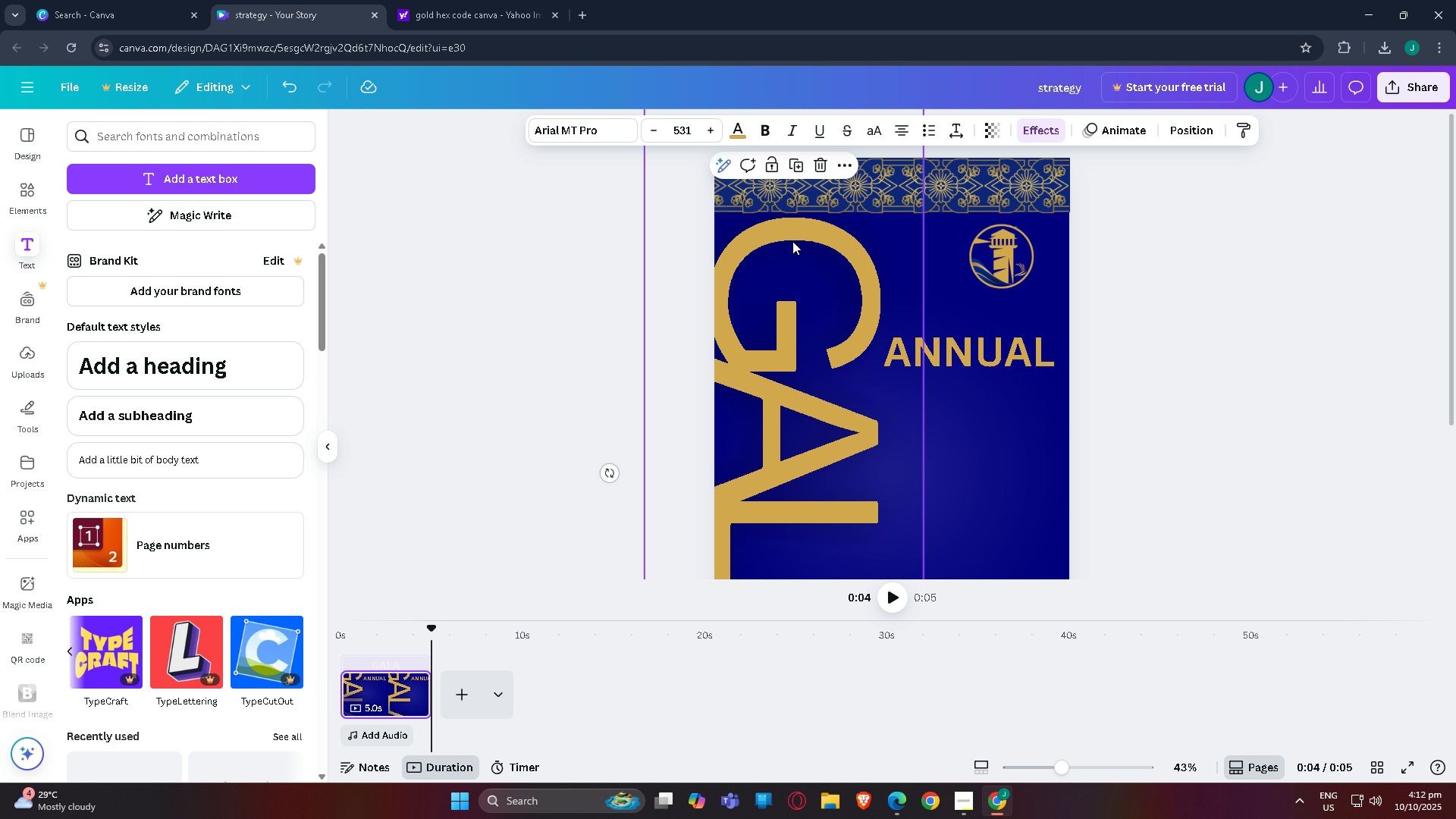 
left_click([792, 241])
 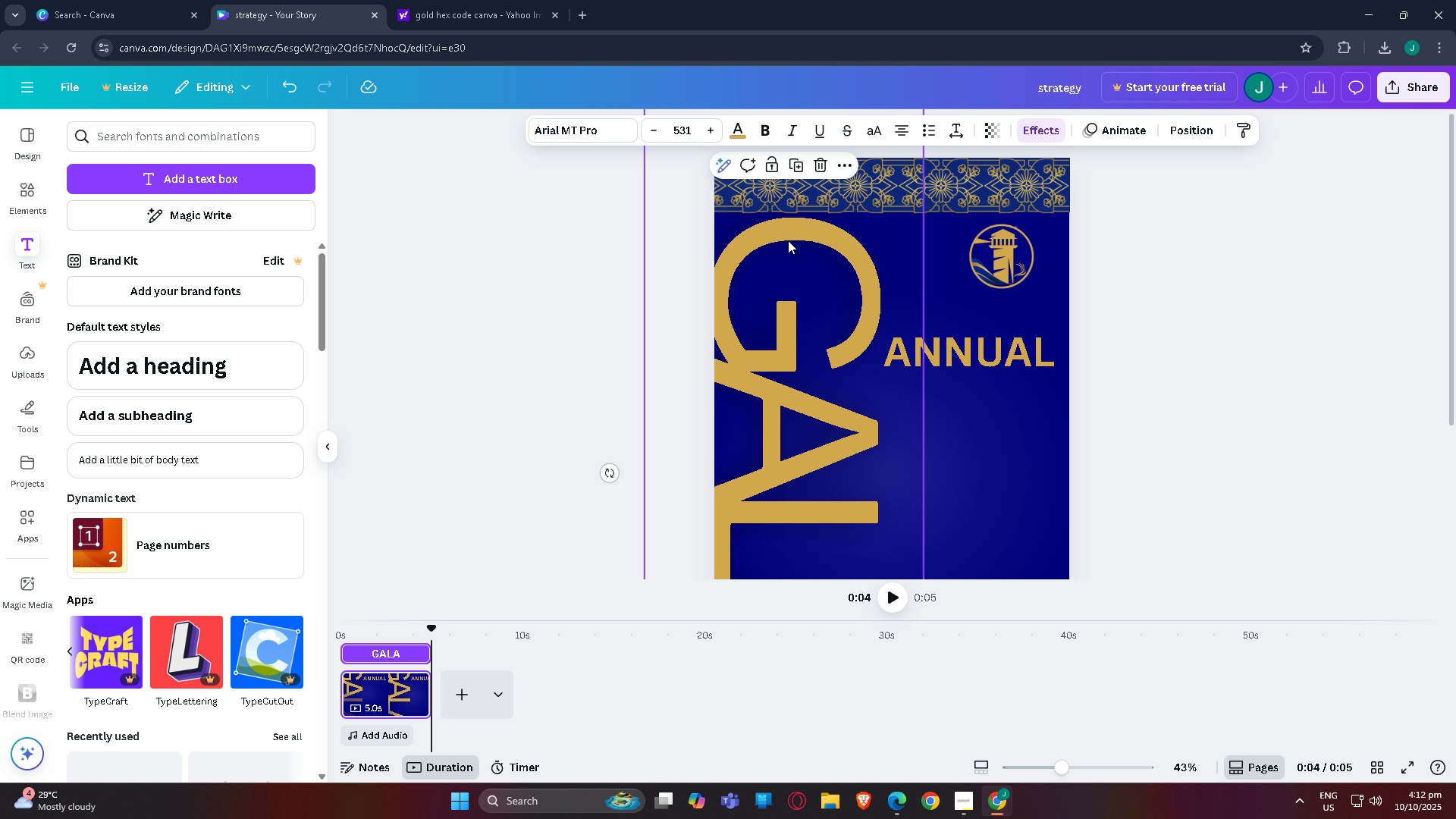 
left_click_drag(start_coordinate=[788, 241], to_coordinate=[788, 235])
 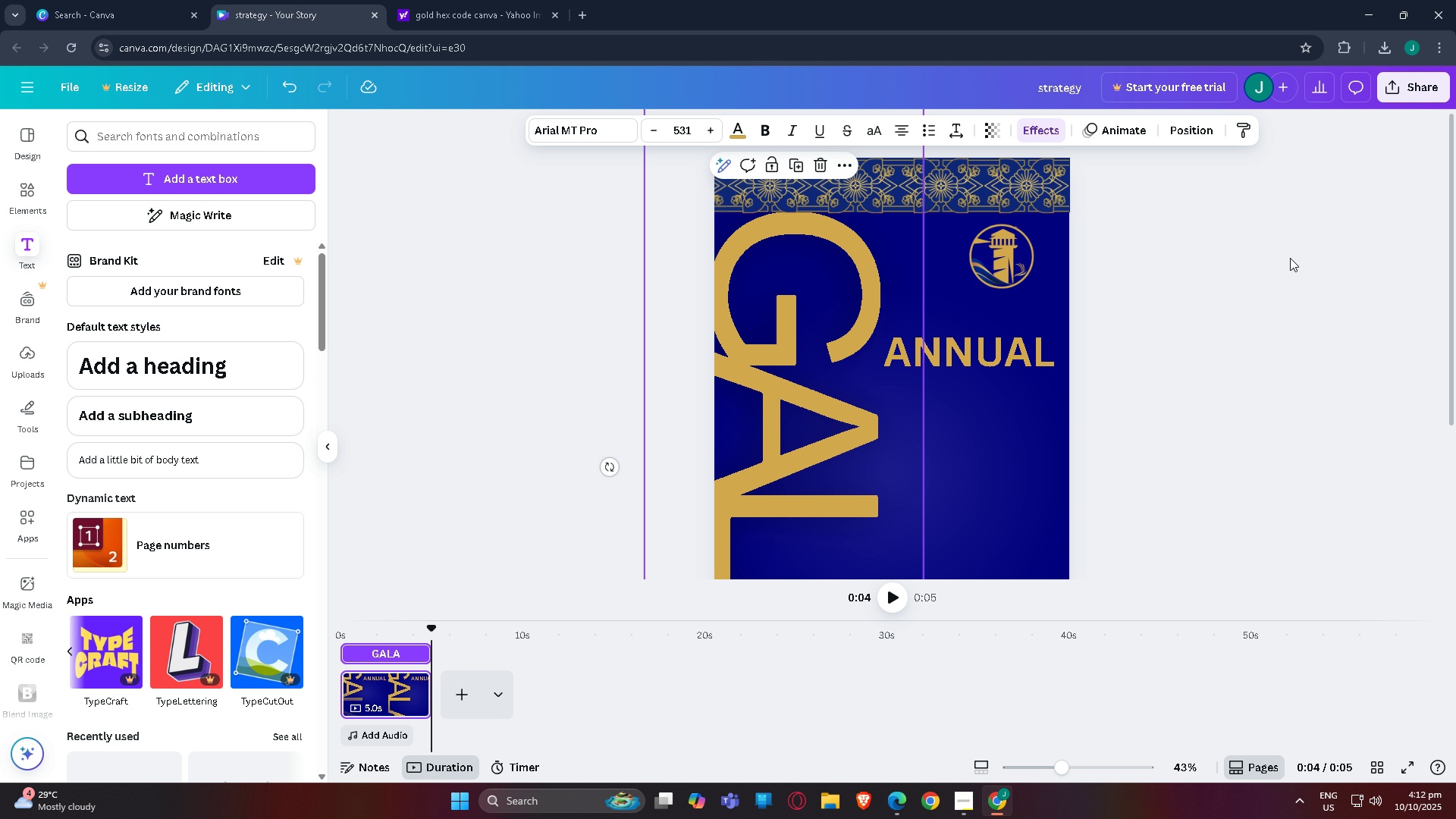 
left_click([1290, 258])
 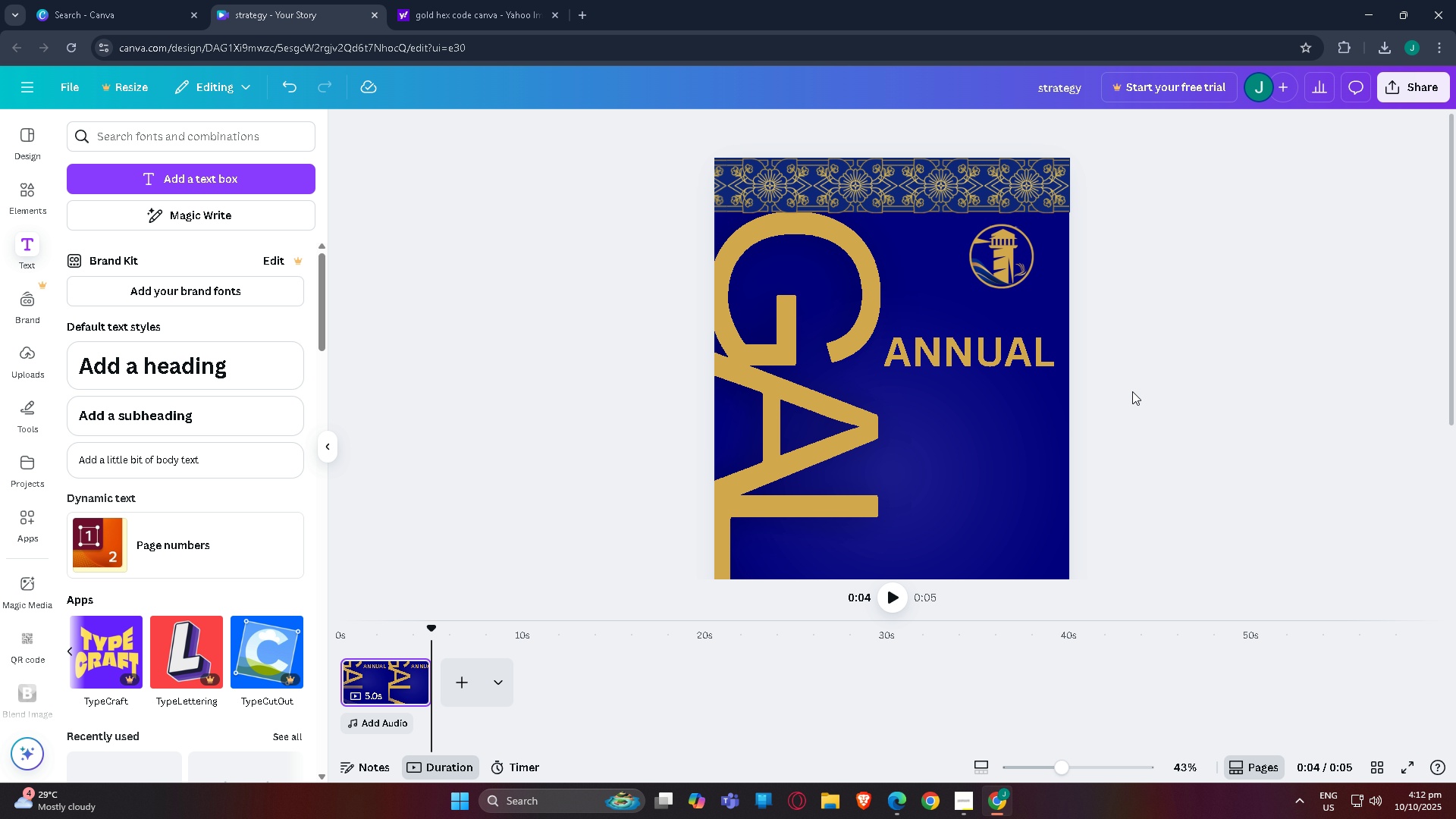 
scroll: coordinate [1112, 397], scroll_direction: down, amount: 4.0
 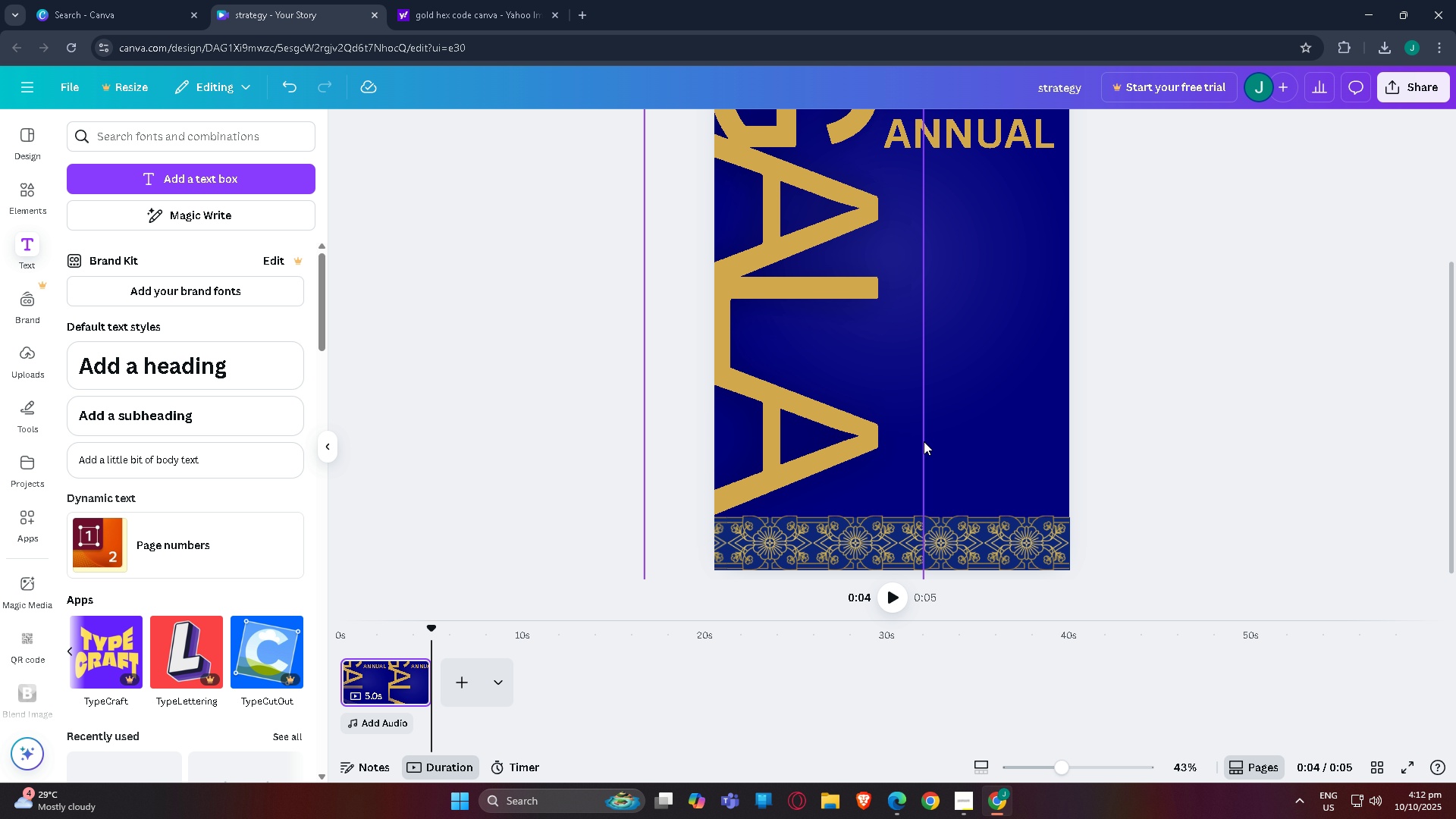 
scroll: coordinate [1170, 404], scroll_direction: none, amount: 0.0
 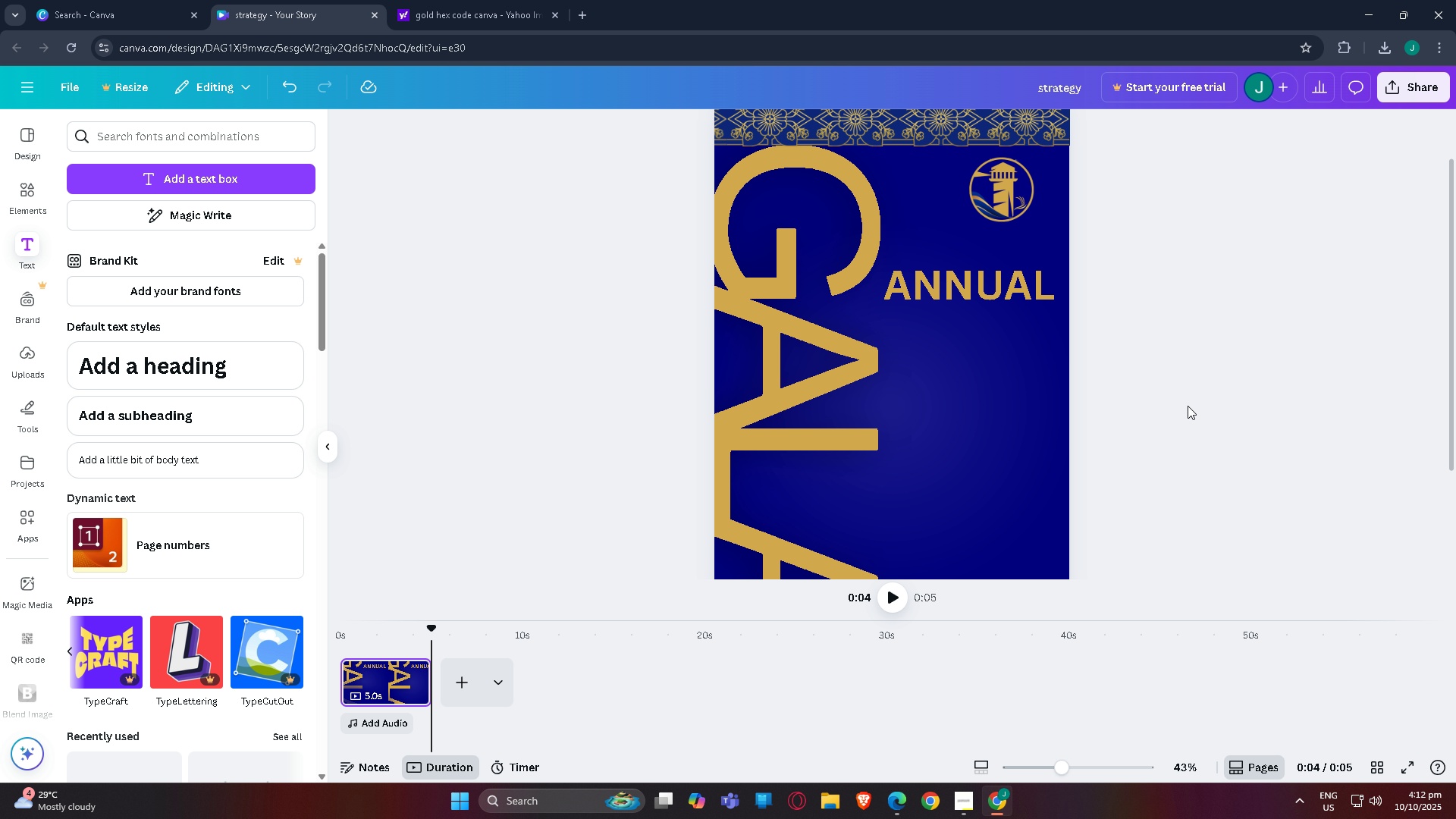 
left_click([1186, 406])
 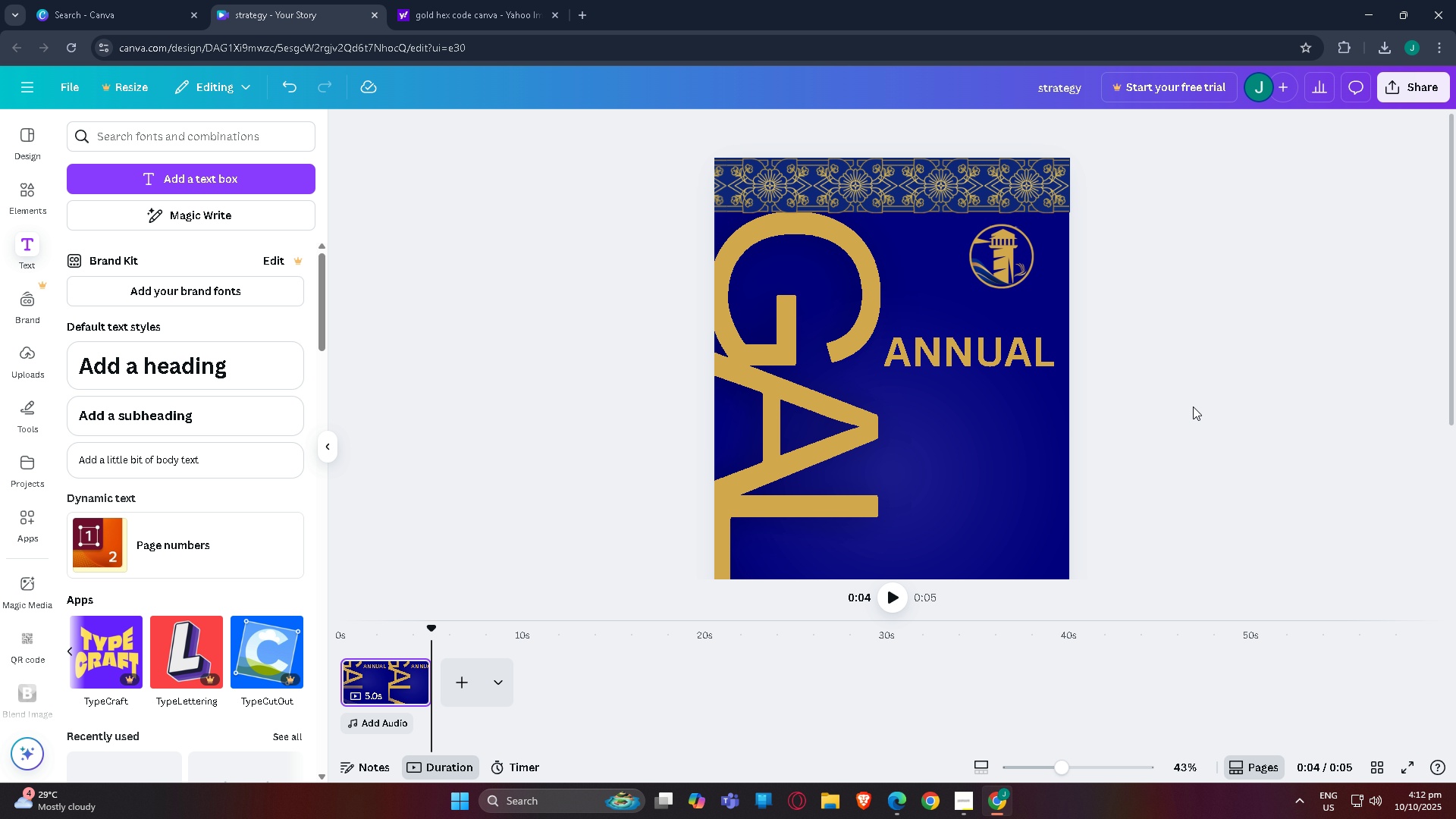 
scroll: coordinate [1193, 406], scroll_direction: up, amount: 2.0
 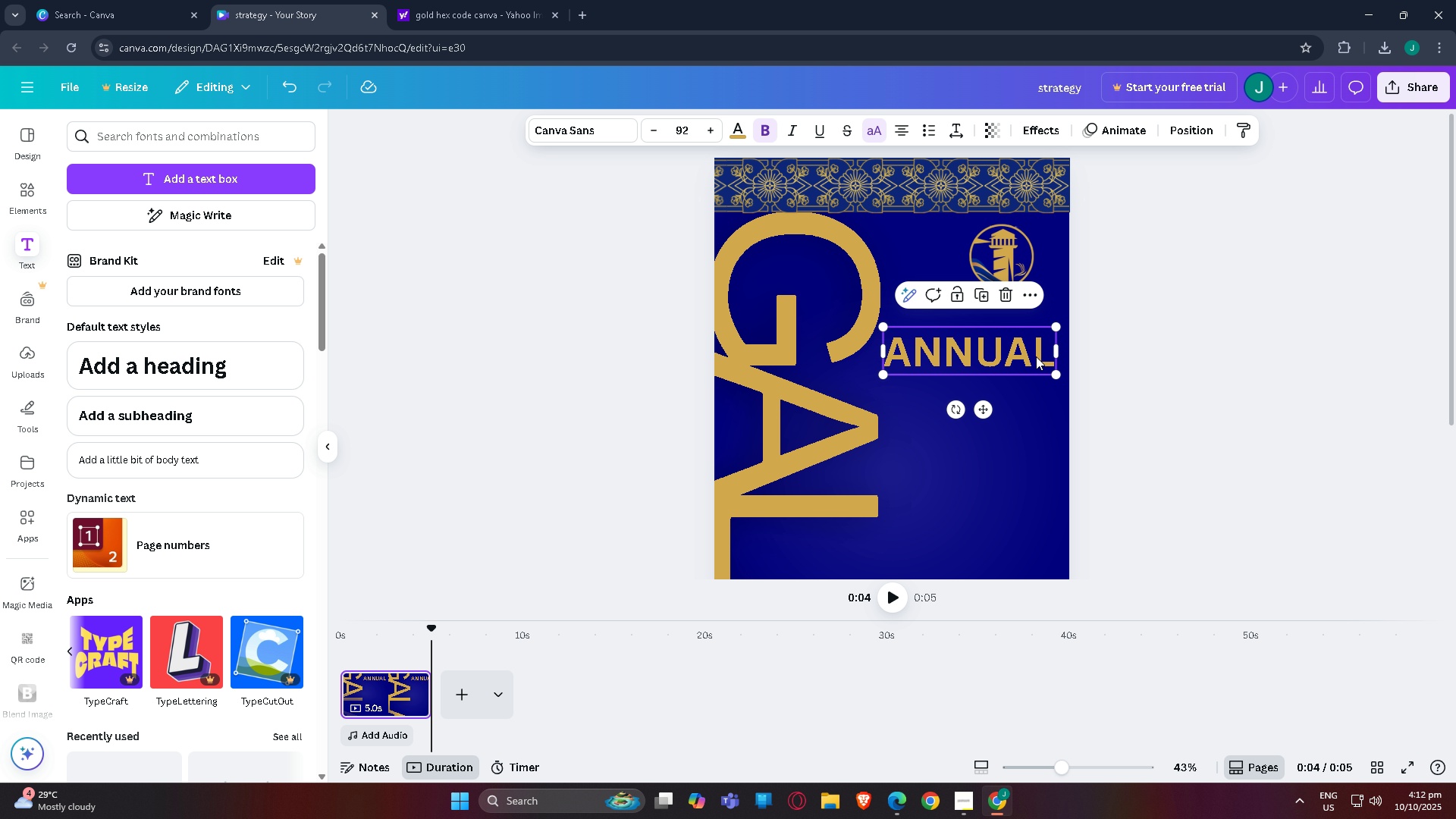 
left_click([1036, 356])
 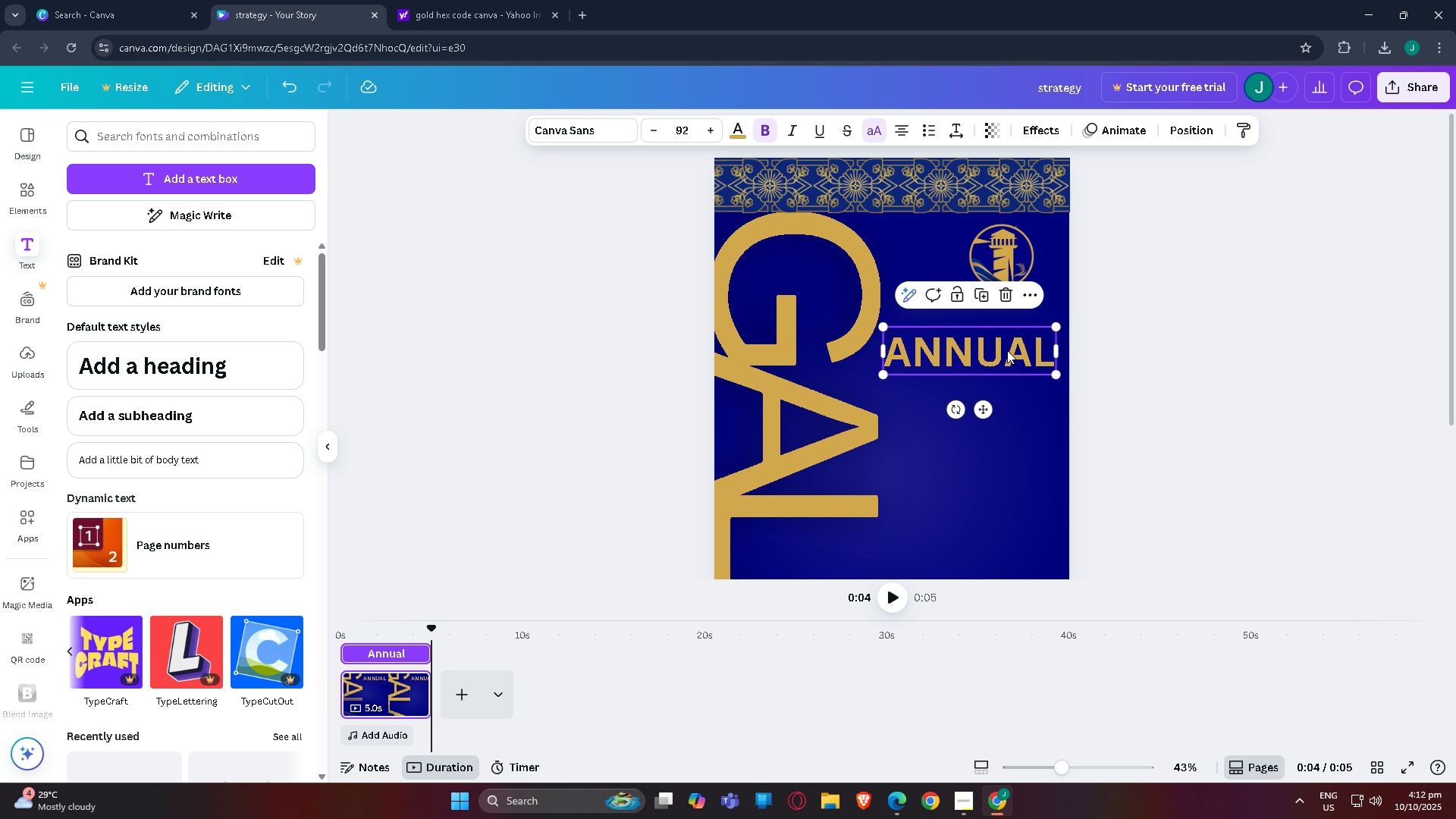 
left_click_drag(start_coordinate=[1007, 350], to_coordinate=[1020, 330])
 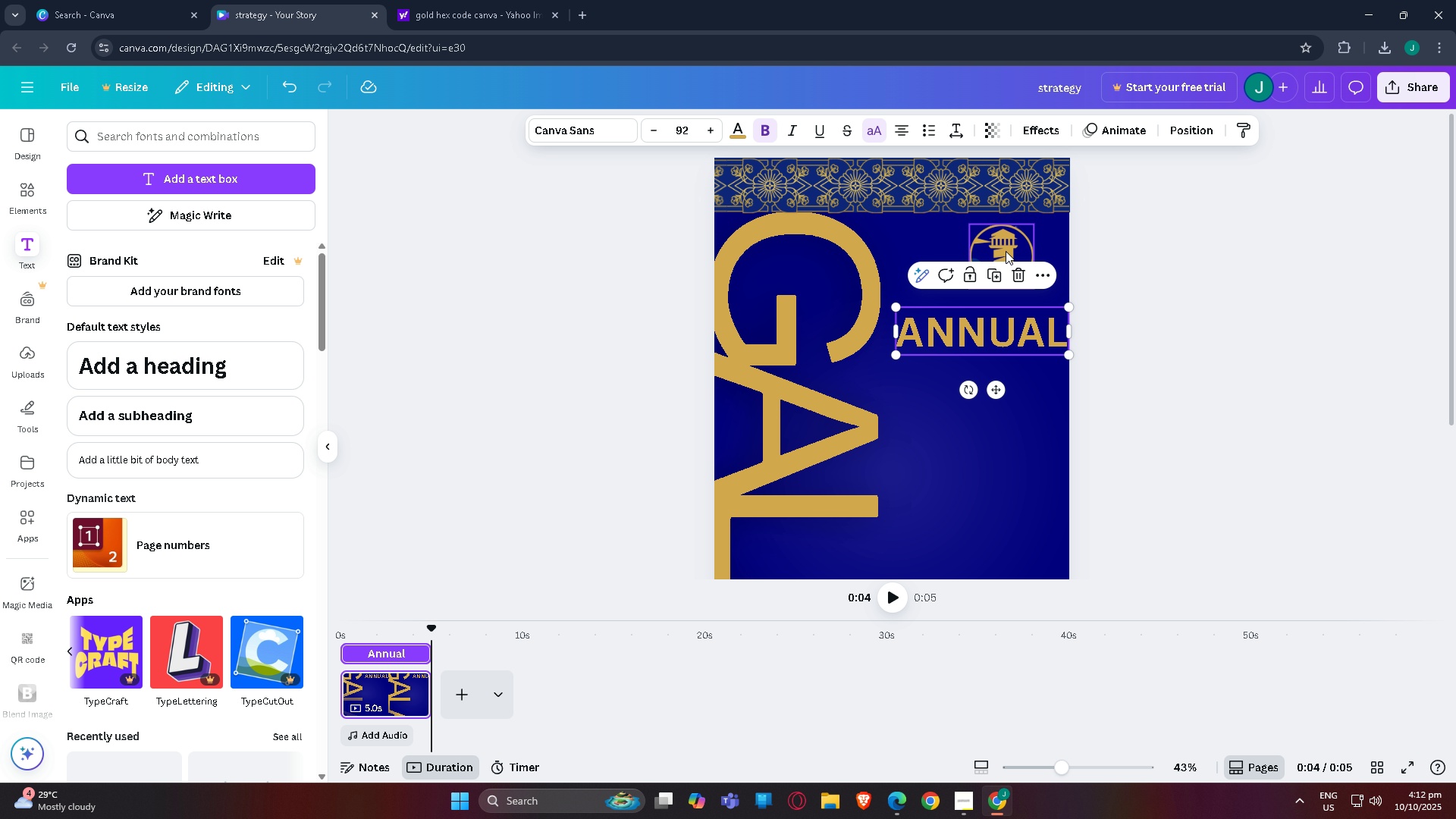 
left_click_drag(start_coordinate=[1004, 249], to_coordinate=[981, 263])
 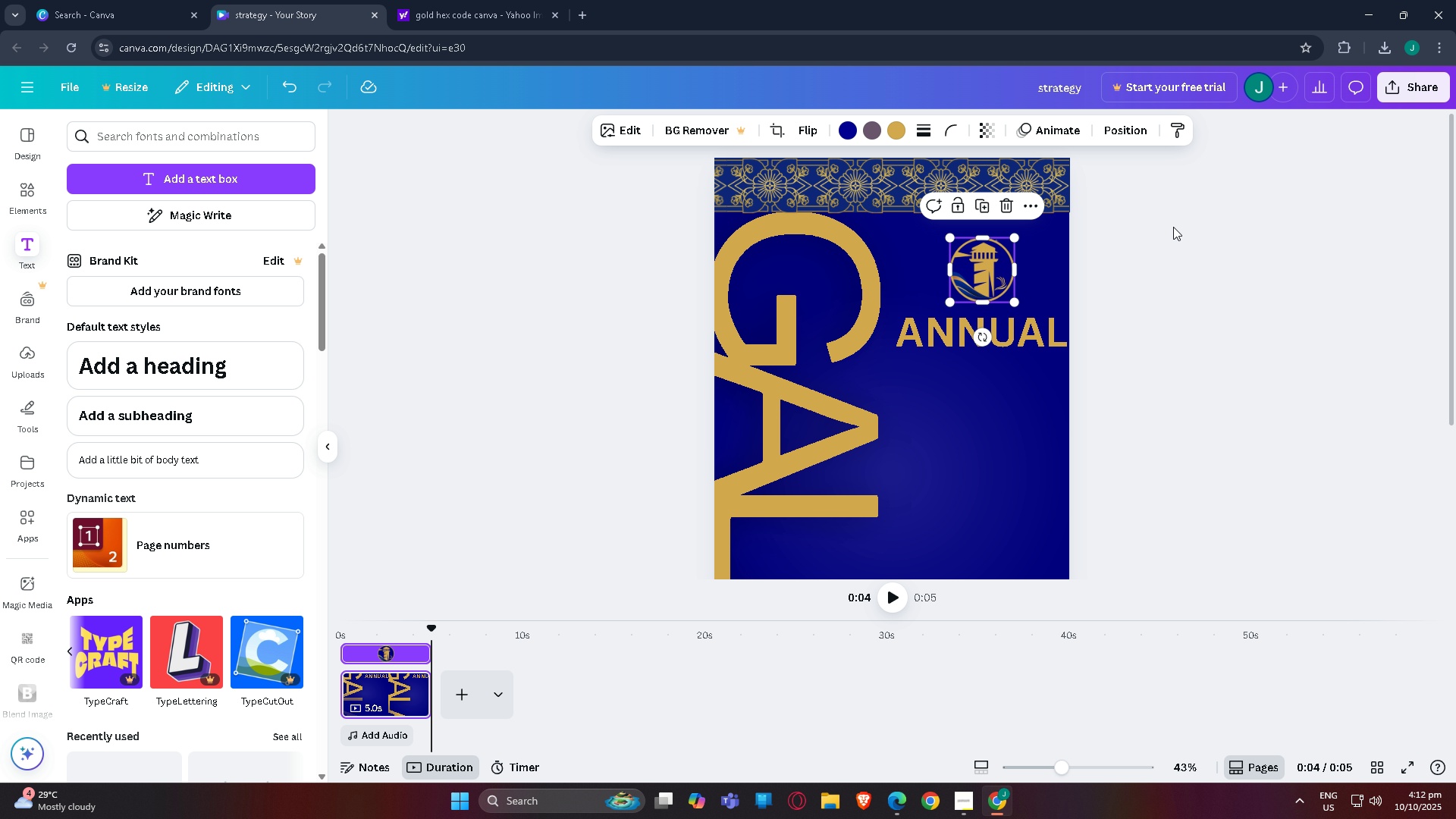 
left_click([1173, 227])
 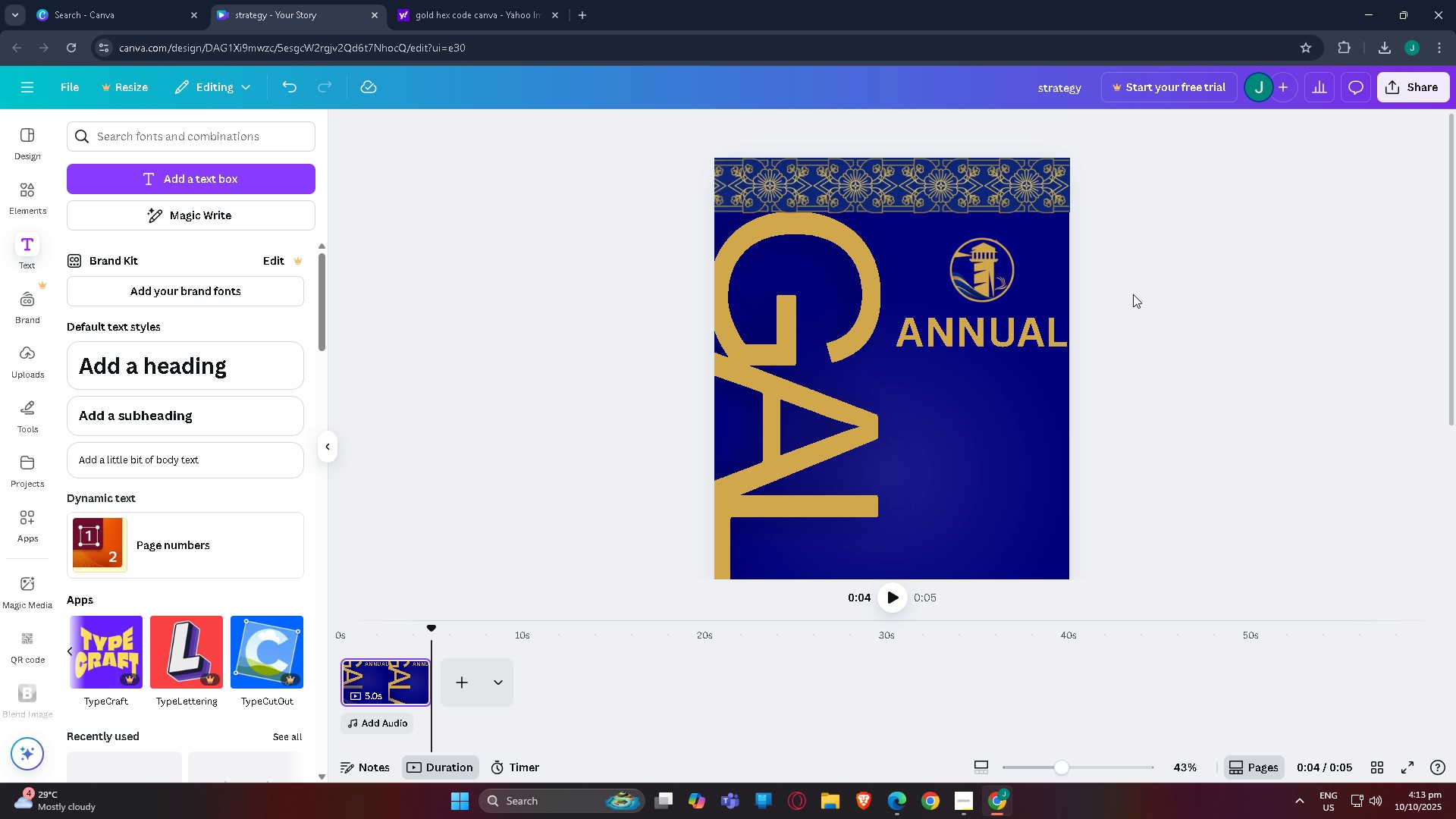 
scroll: coordinate [1130, 298], scroll_direction: none, amount: 0.0
 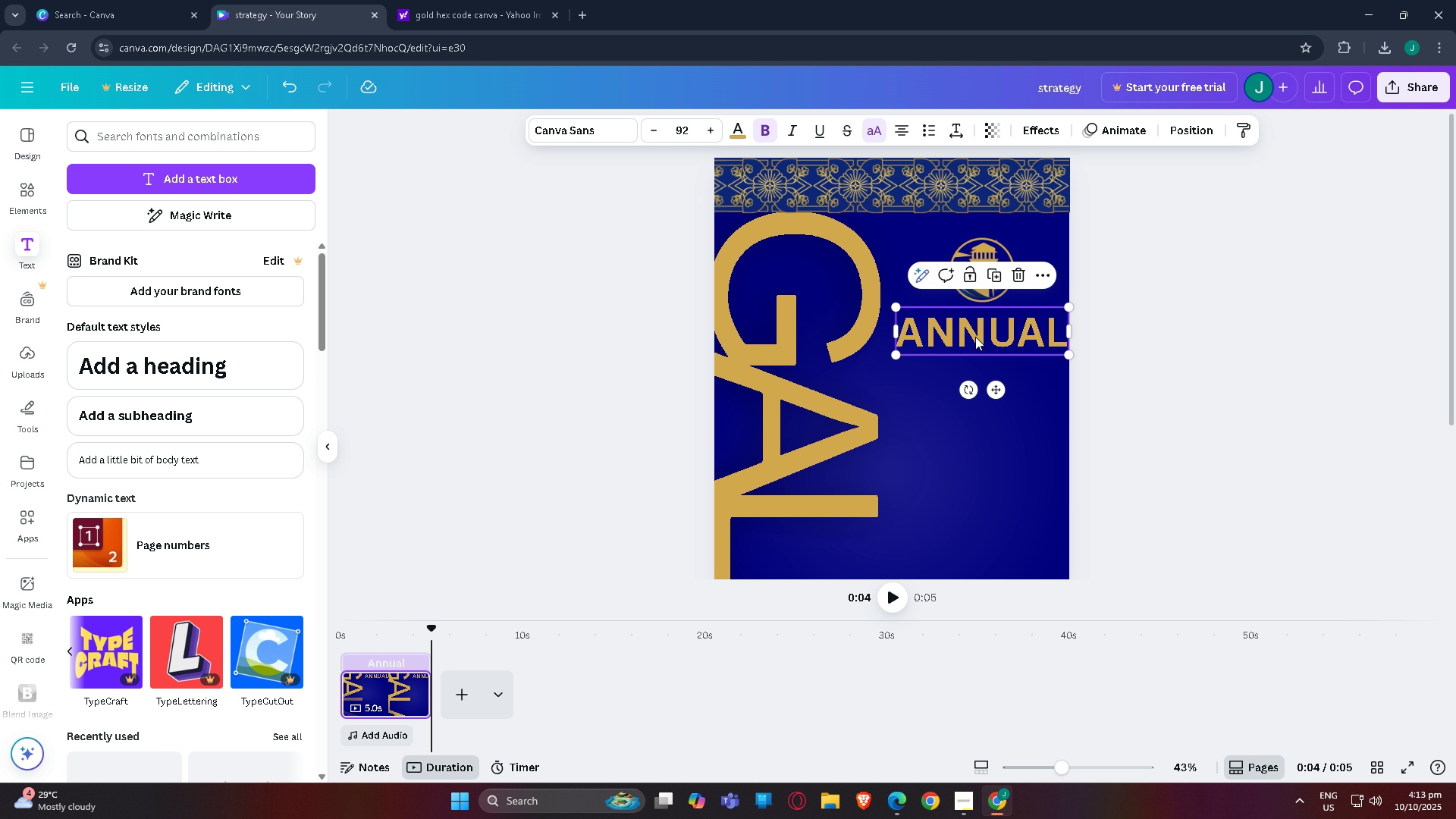 
double_click([975, 337])
 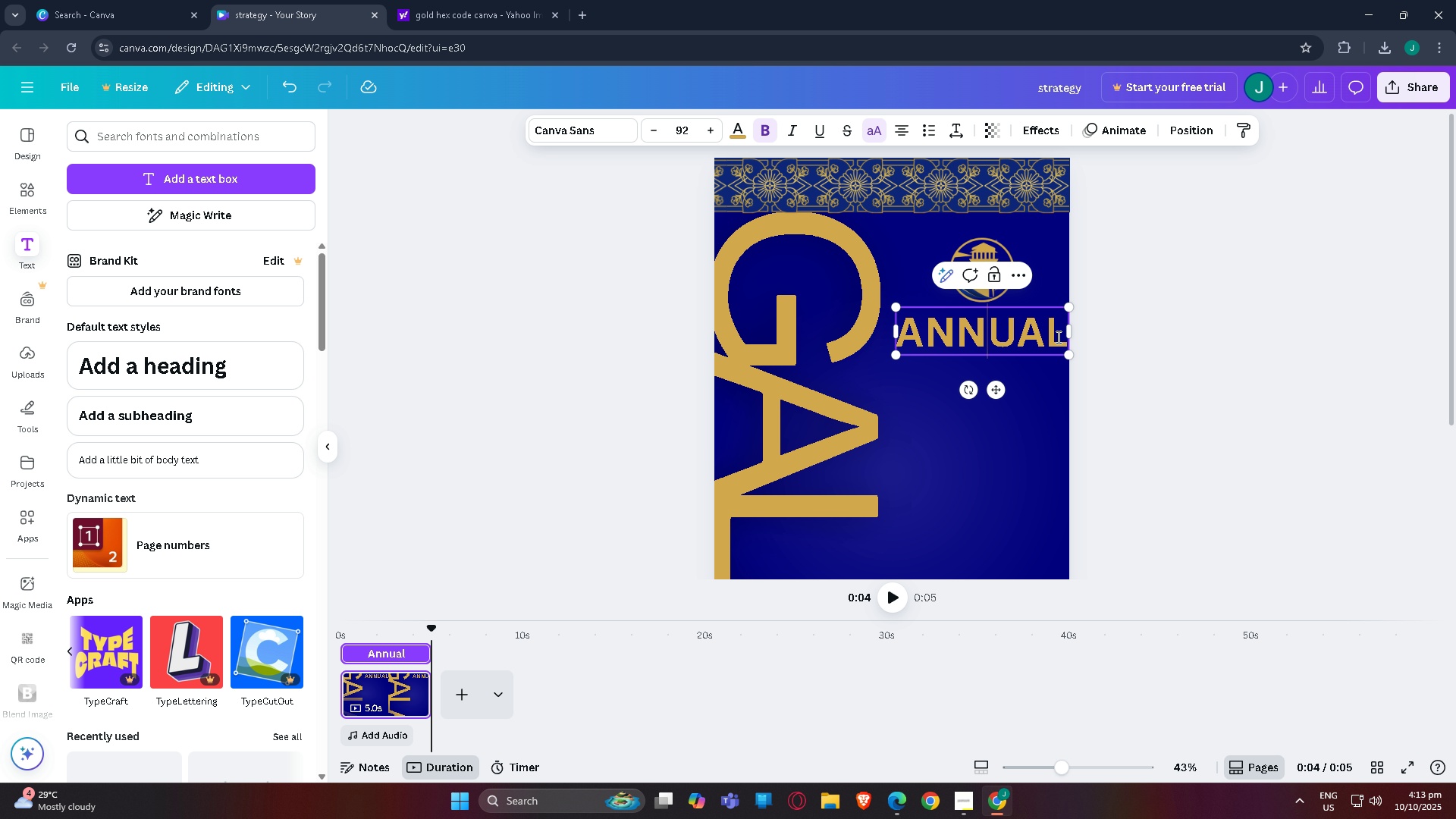 
double_click([1057, 337])
 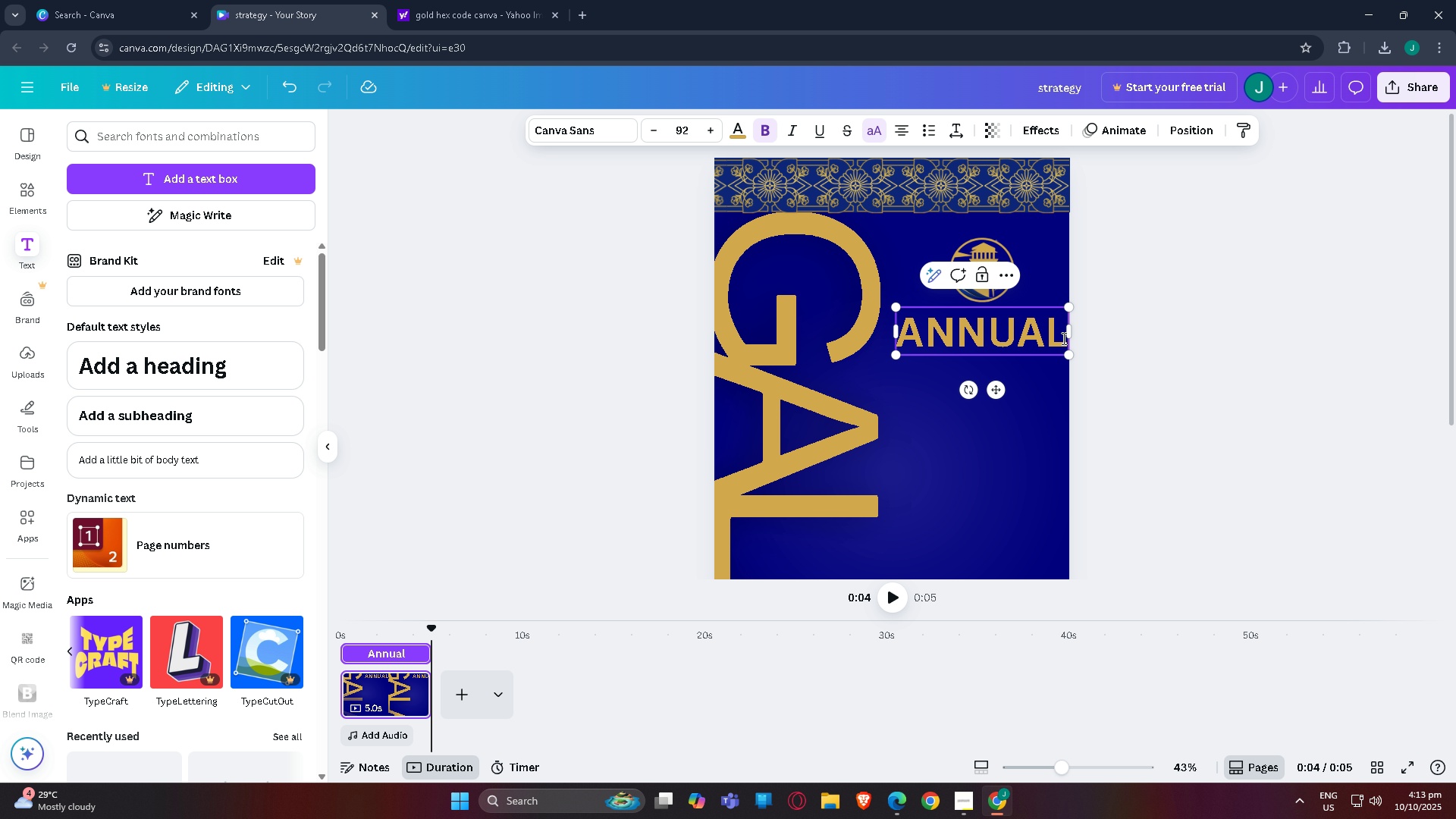 
left_click([1062, 338])
 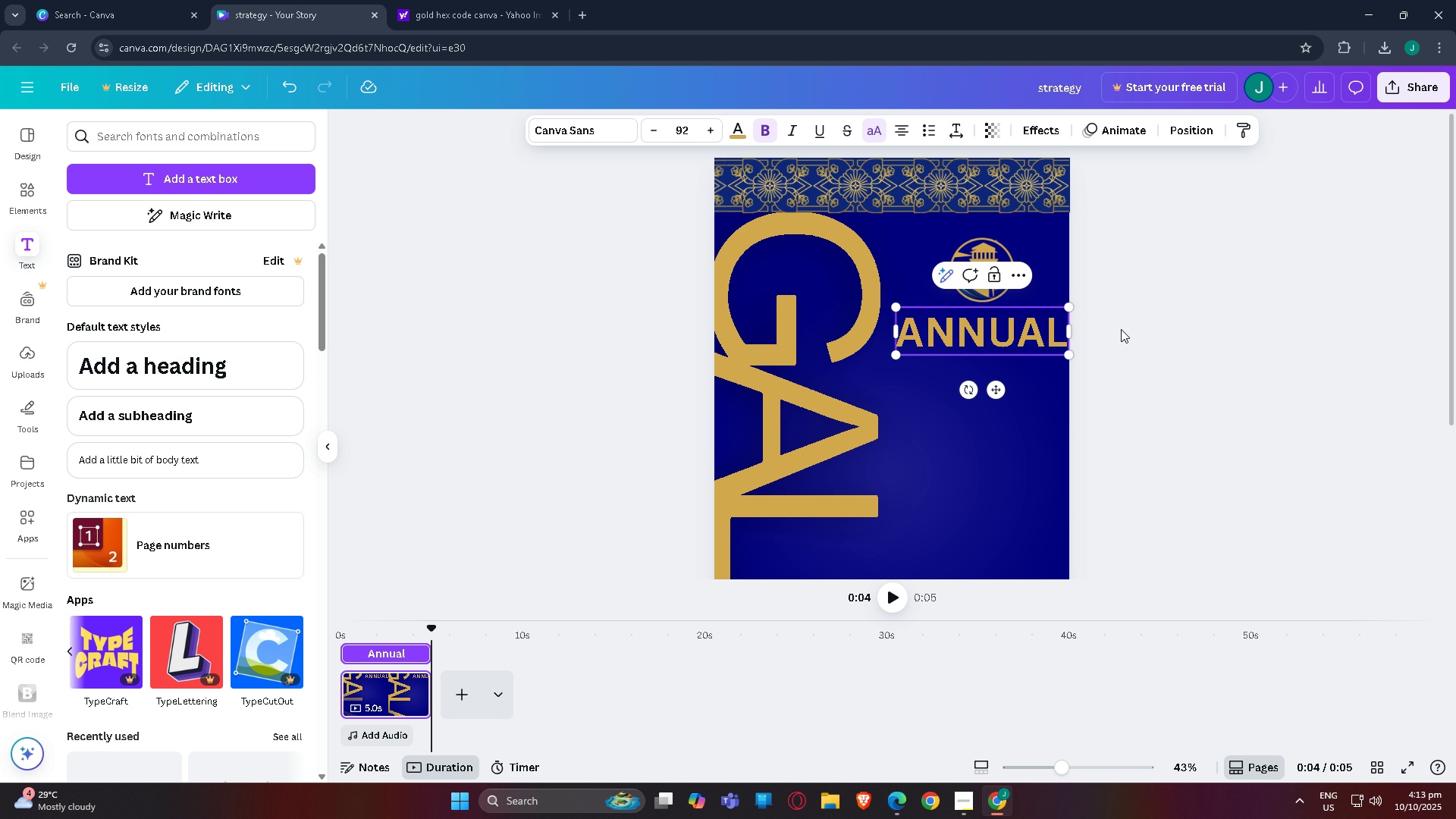 
key(Enter)
 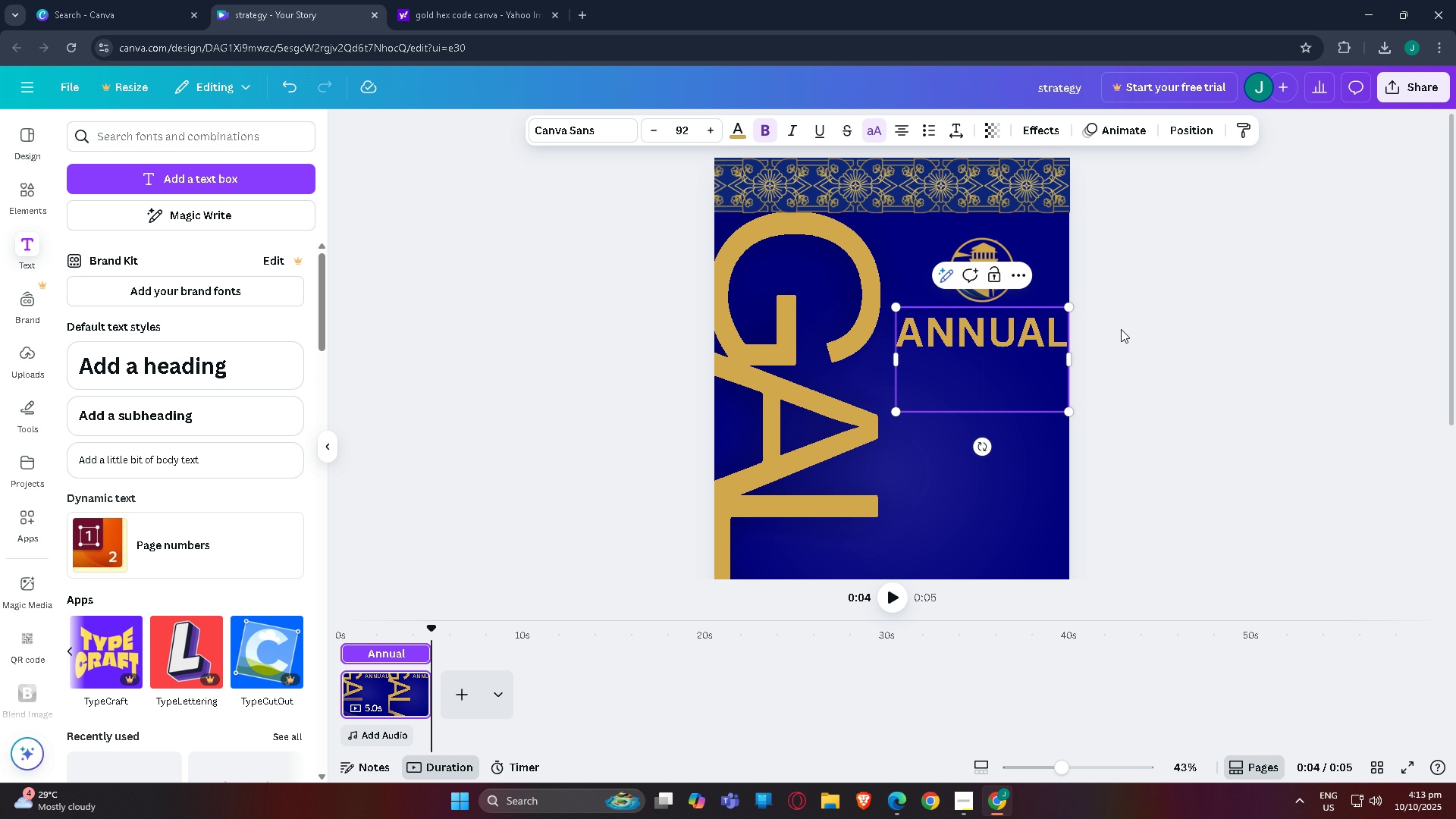 
wait(19.13)
 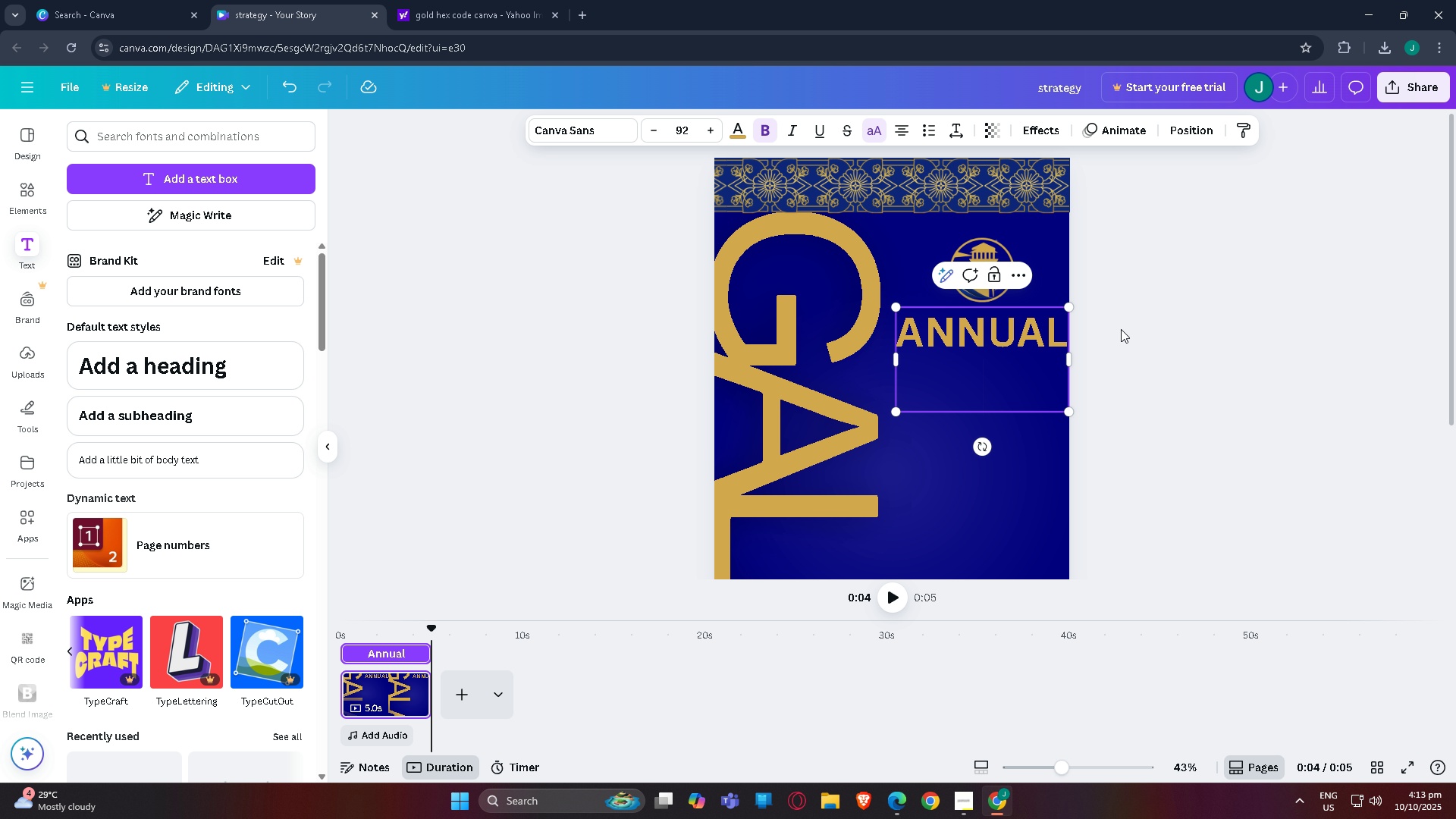 
left_click([912, 334])
 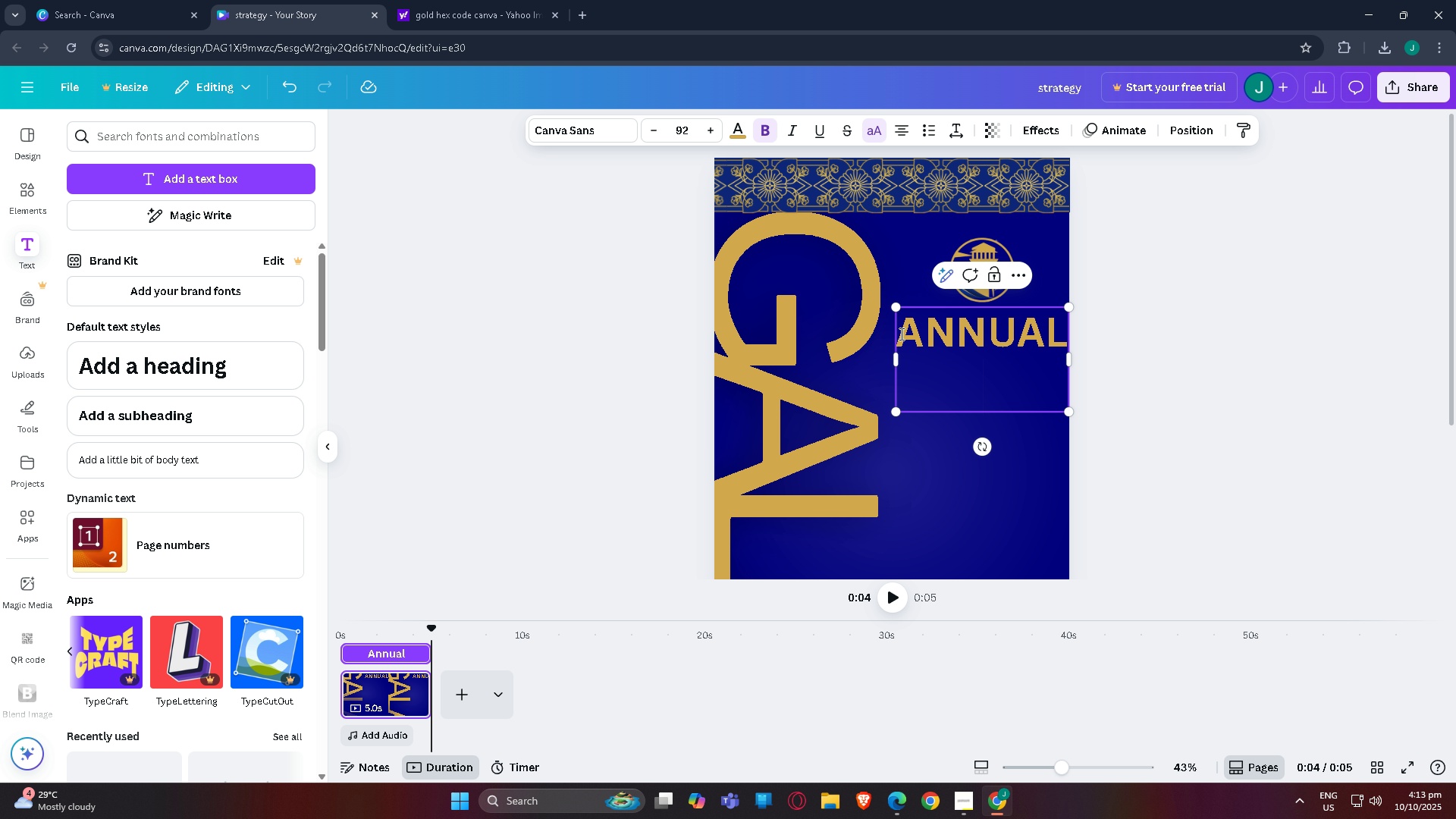 
left_click([900, 334])
 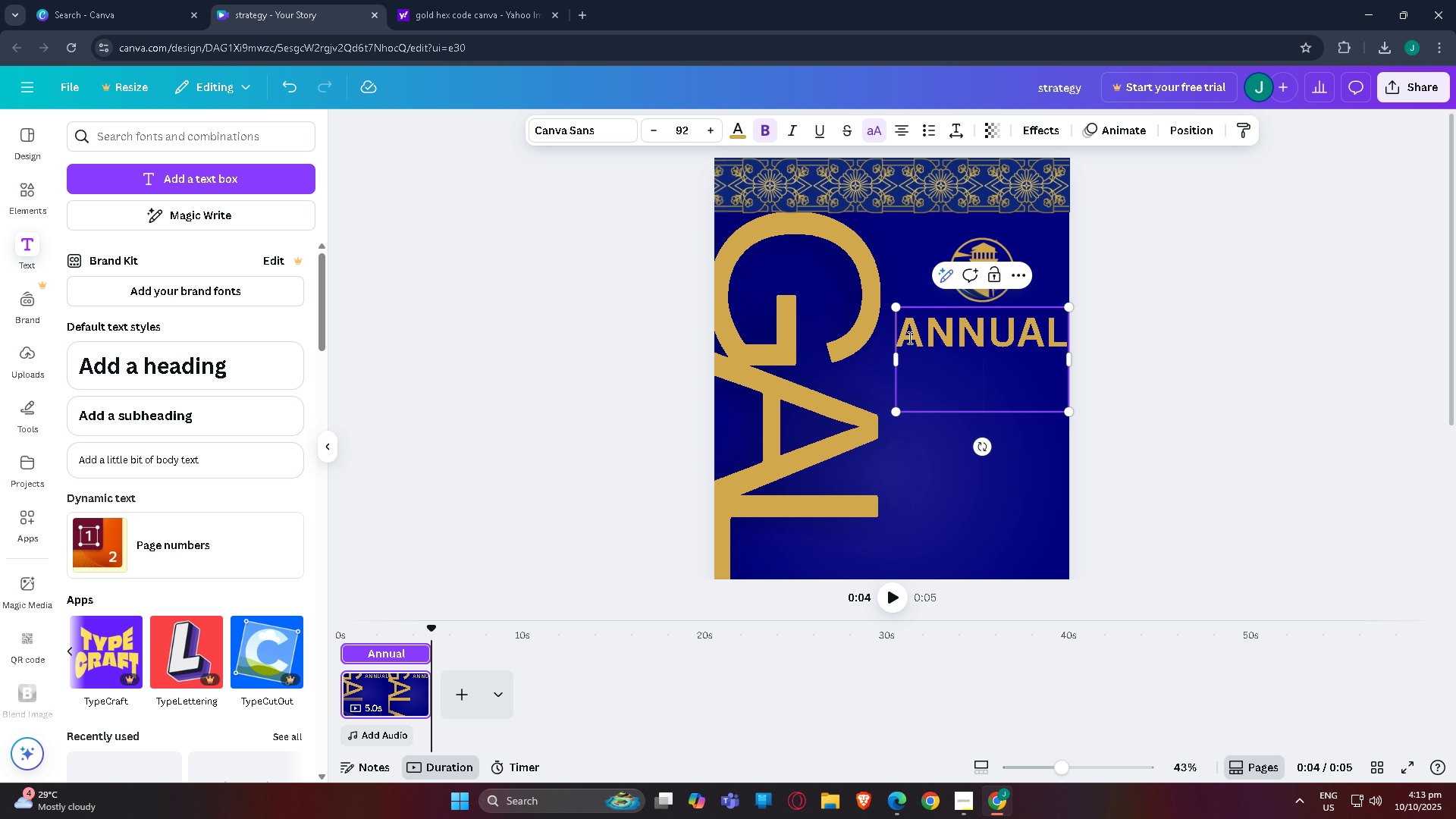 
left_click_drag(start_coordinate=[913, 338], to_coordinate=[893, 339])
 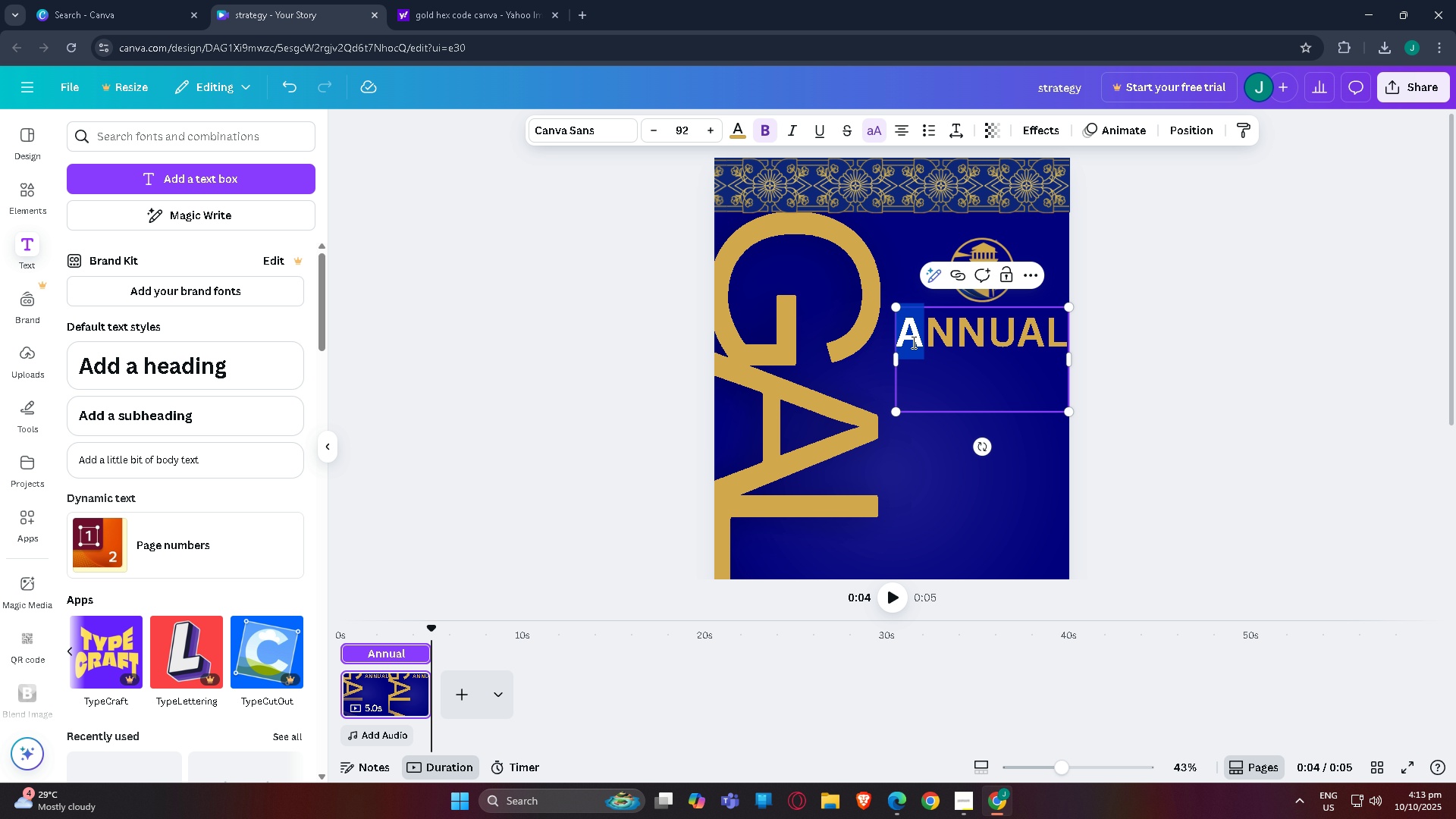 
left_click([912, 342])
 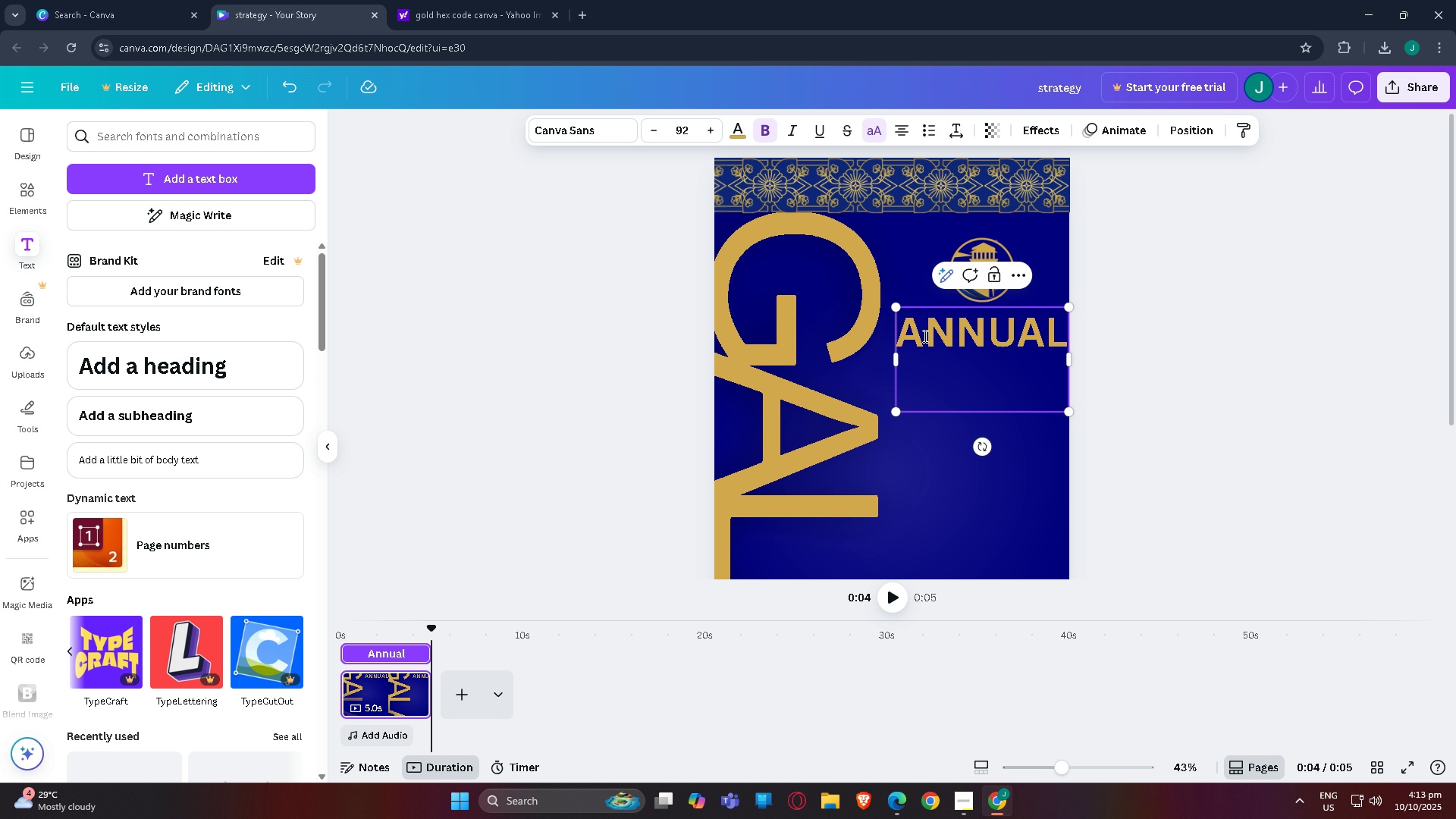 
key(ArrowLeft)
 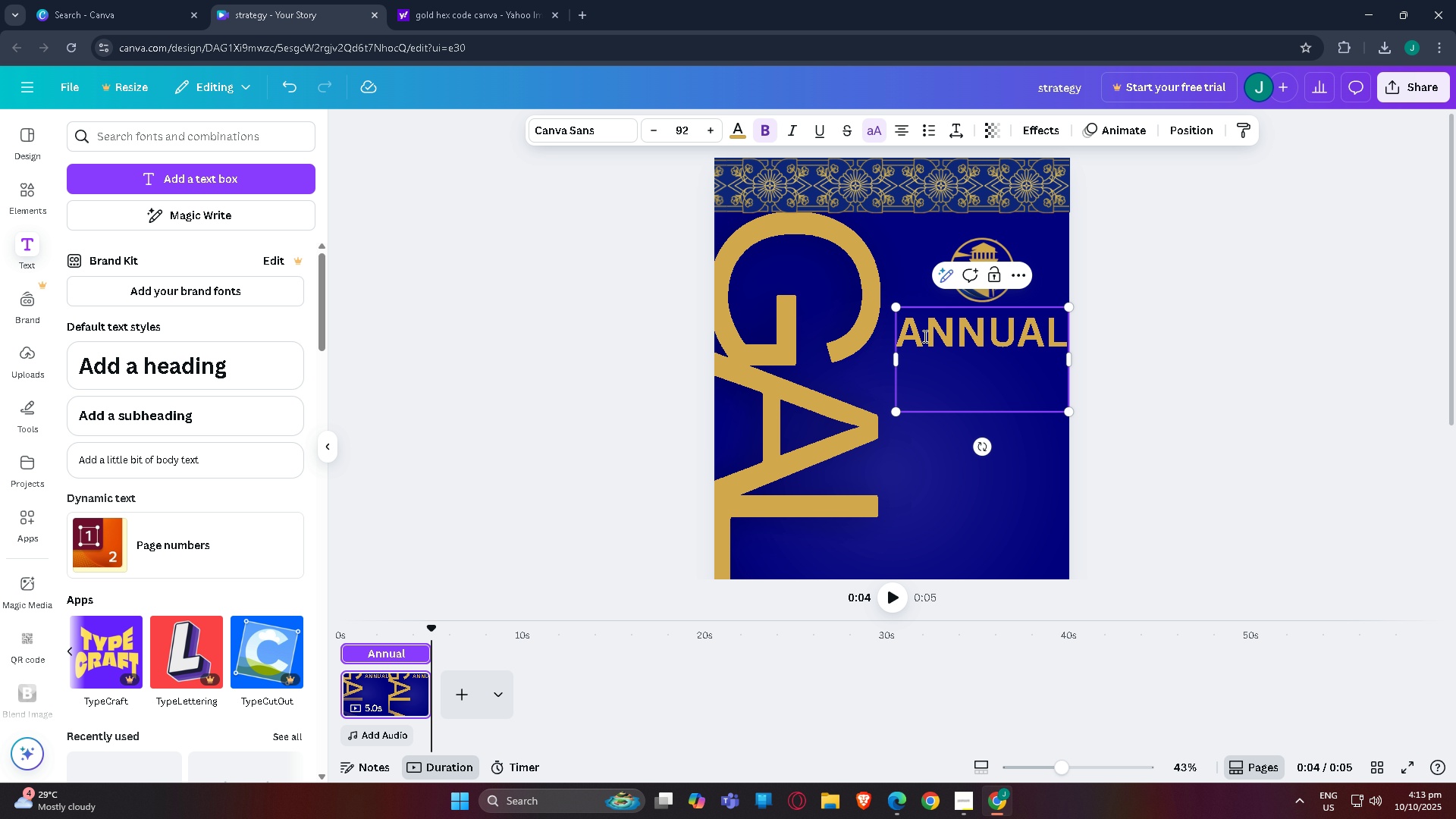 
type(The   )
 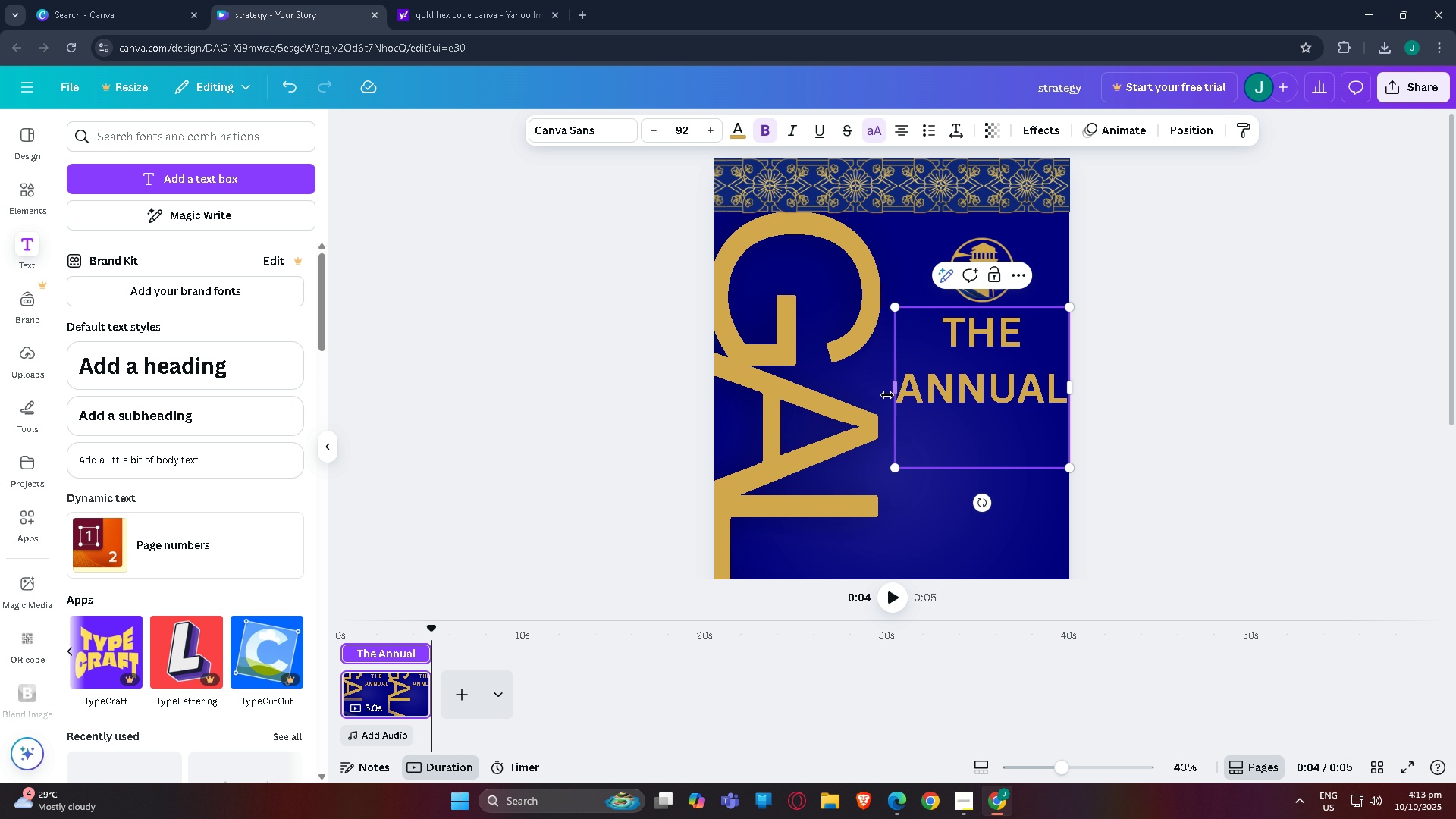 
left_click_drag(start_coordinate=[893, 386], to_coordinate=[785, 390])
 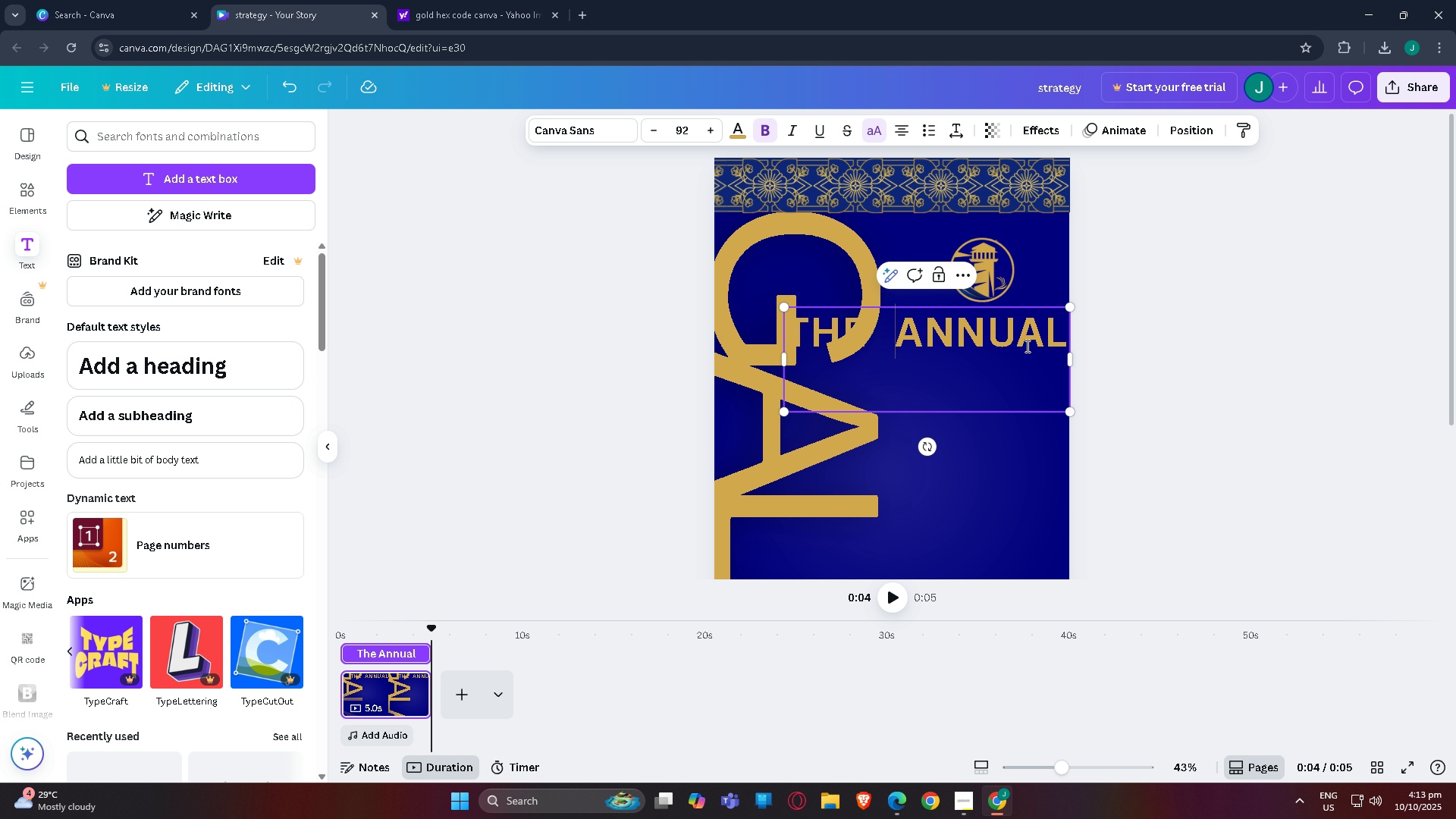 
left_click([1203, 336])
 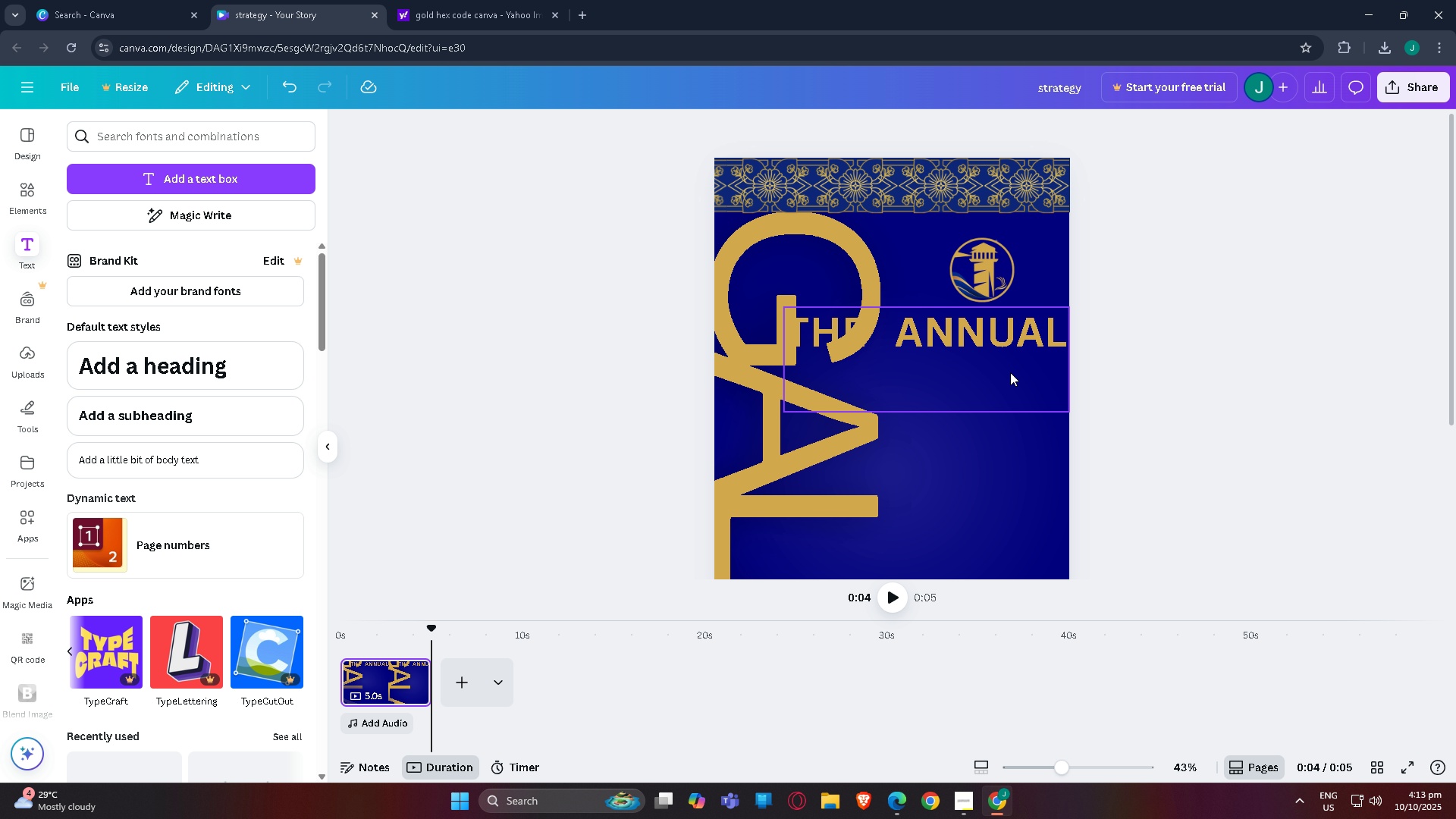 
left_click_drag(start_coordinate=[1009, 372], to_coordinate=[896, 439])
 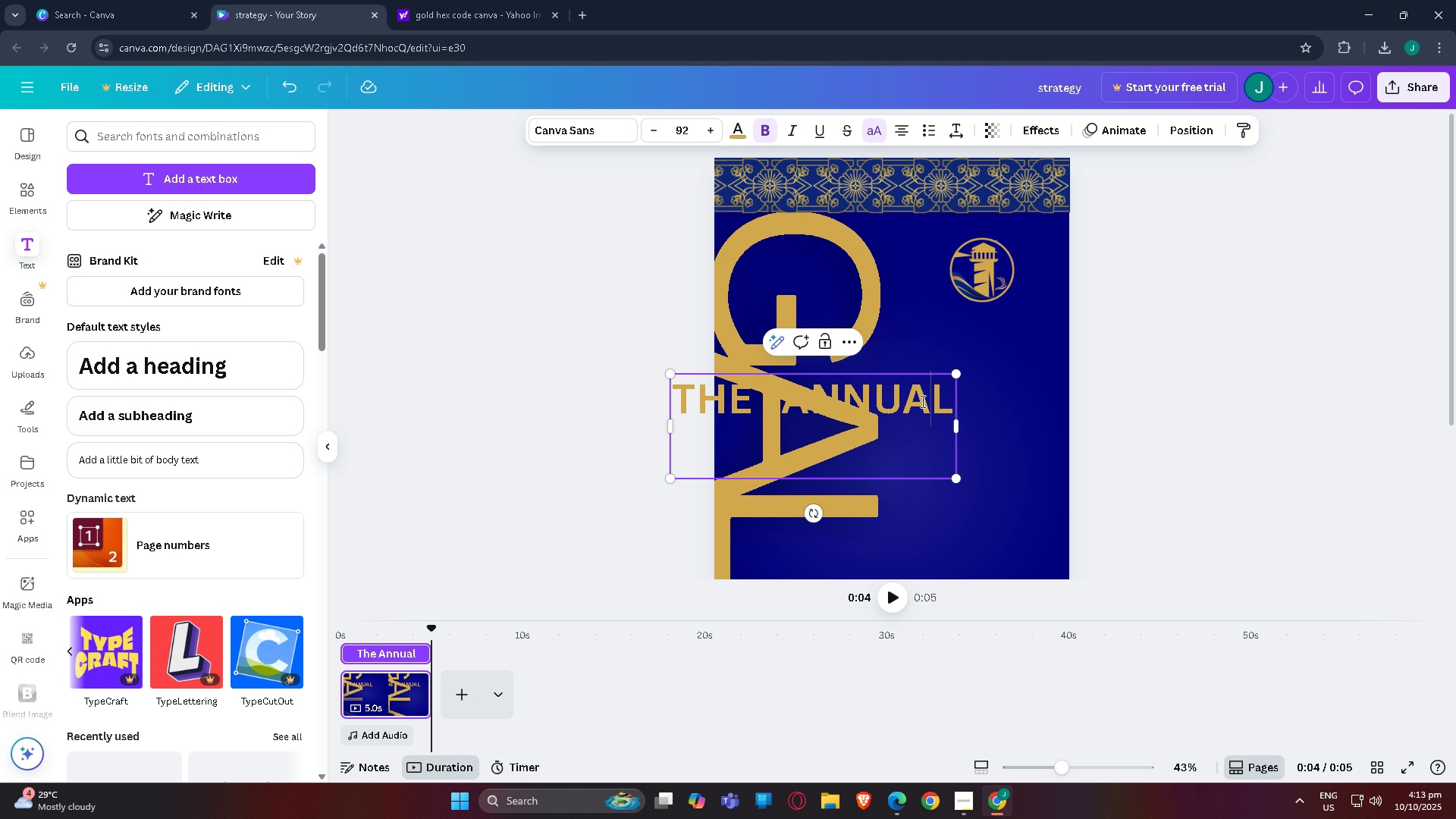 
double_click([921, 401])
 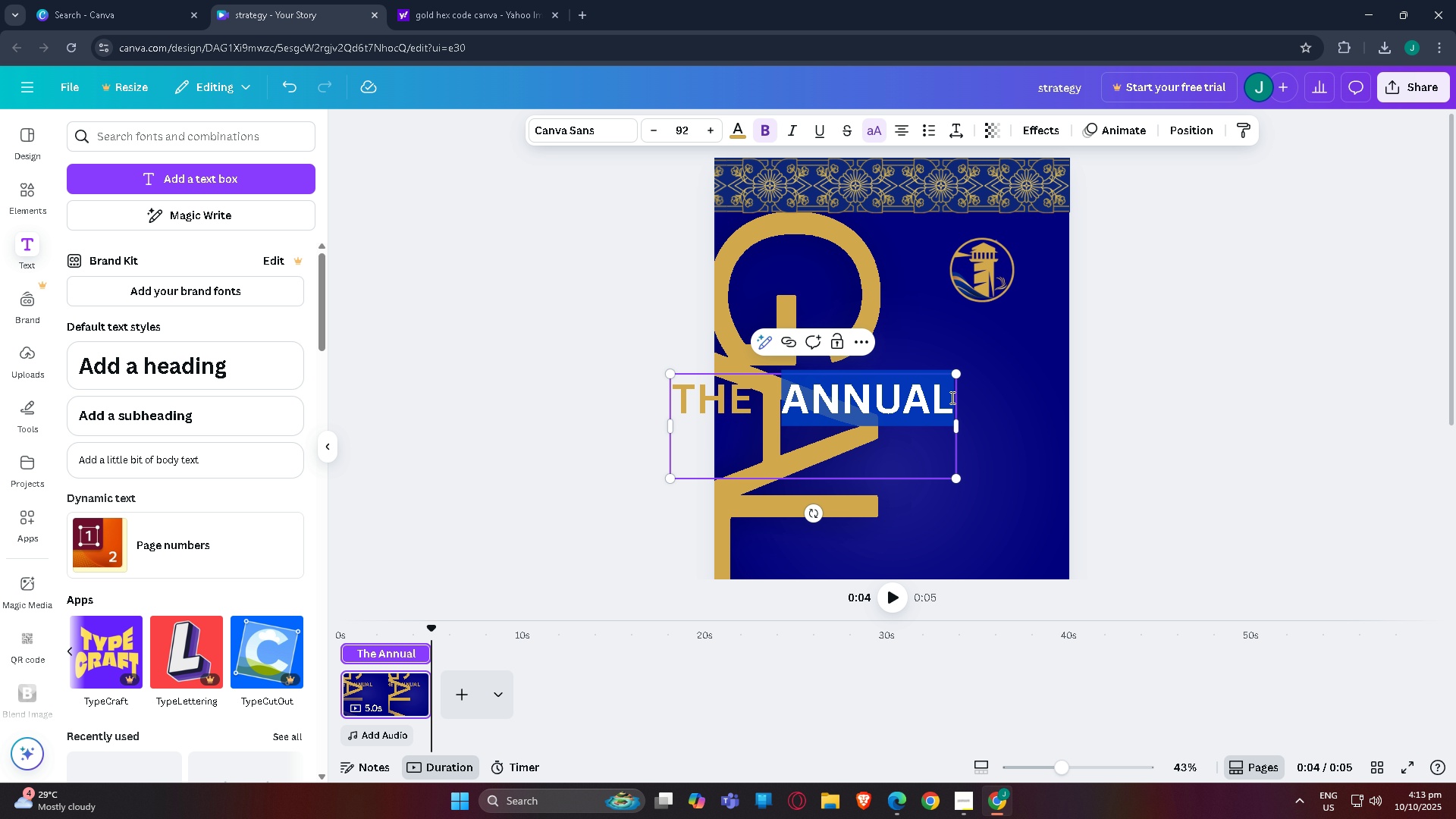 
triple_click([952, 392])
 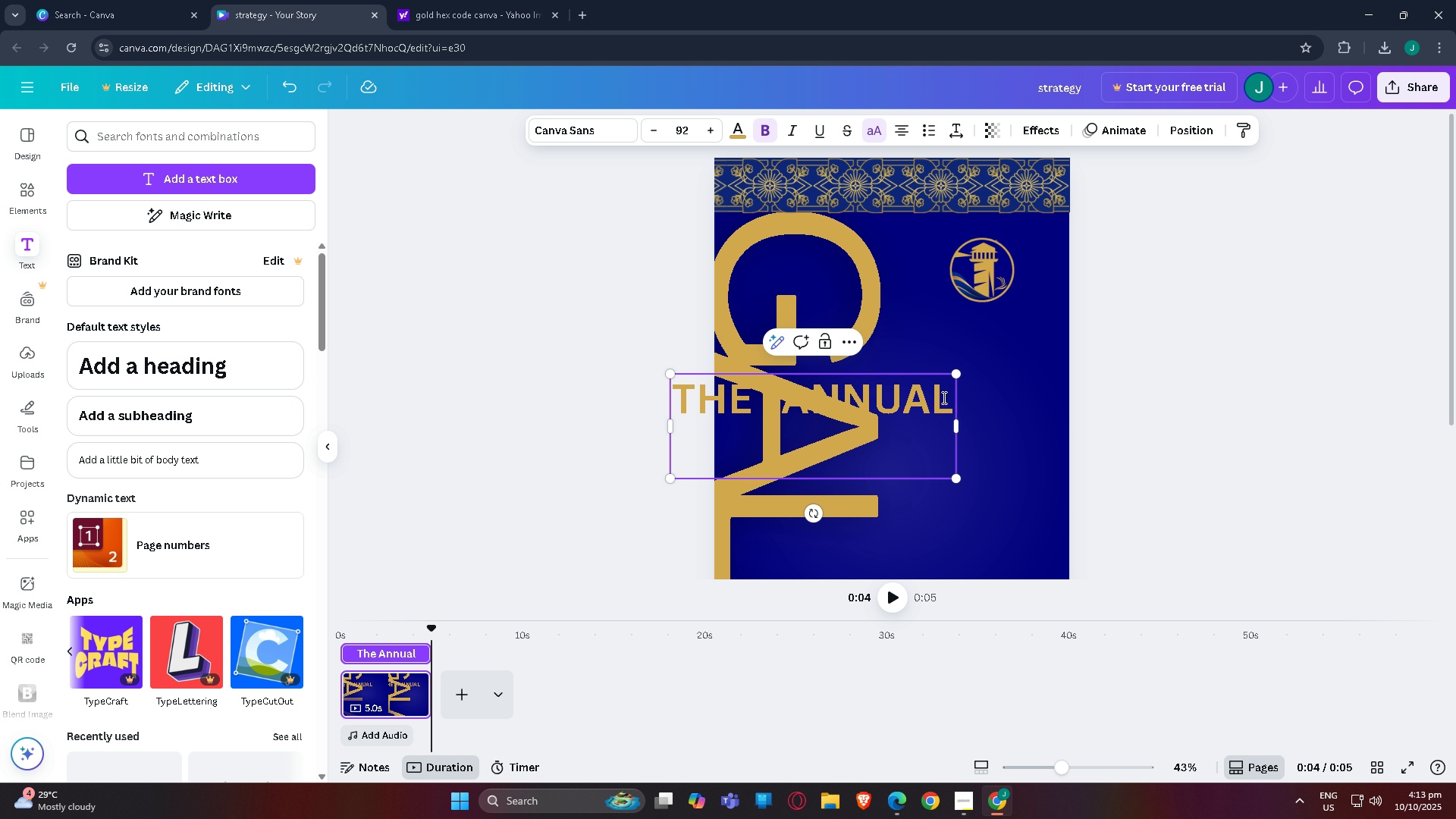 
double_click([943, 397])
 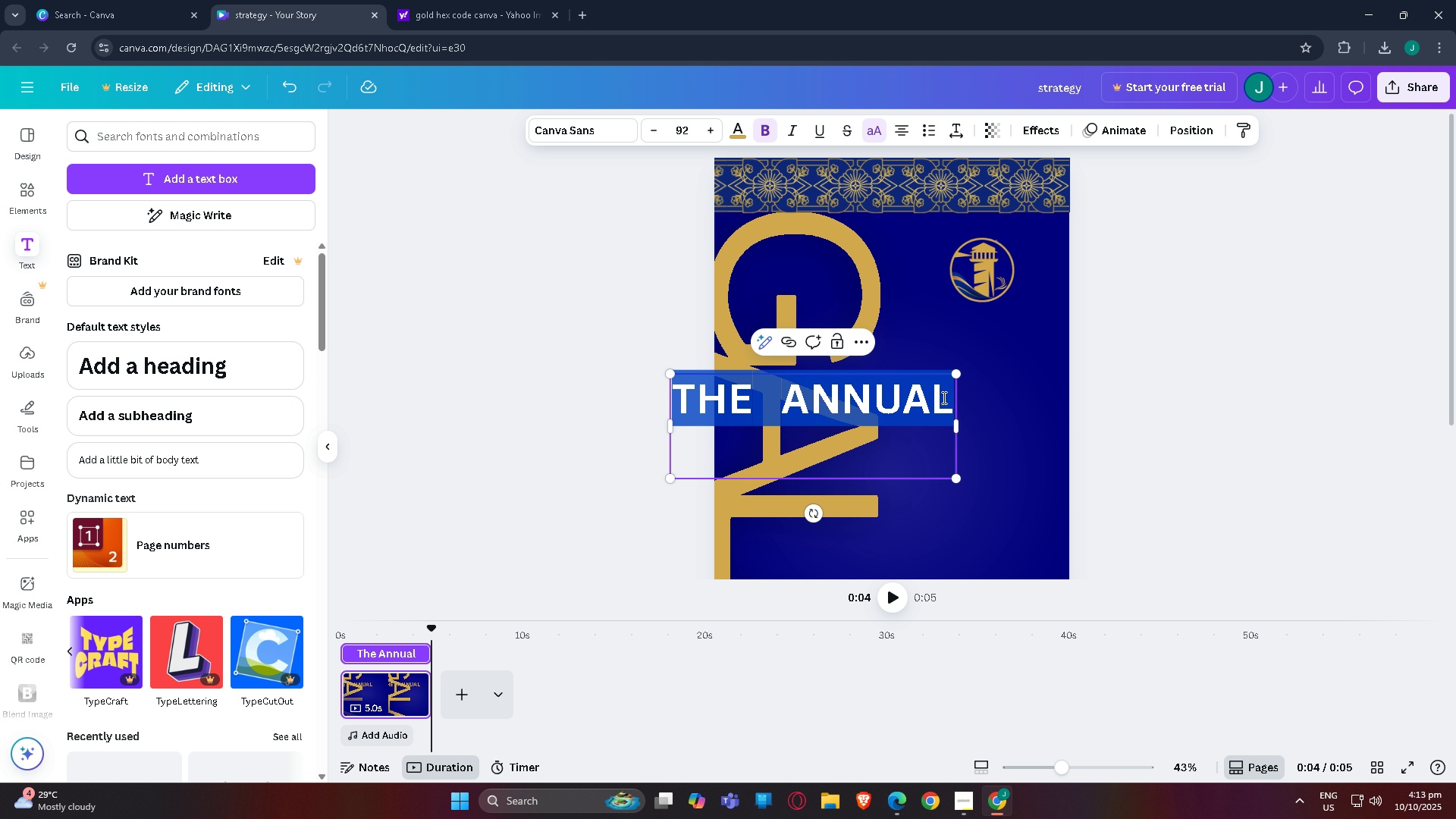 
triple_click([943, 397])
 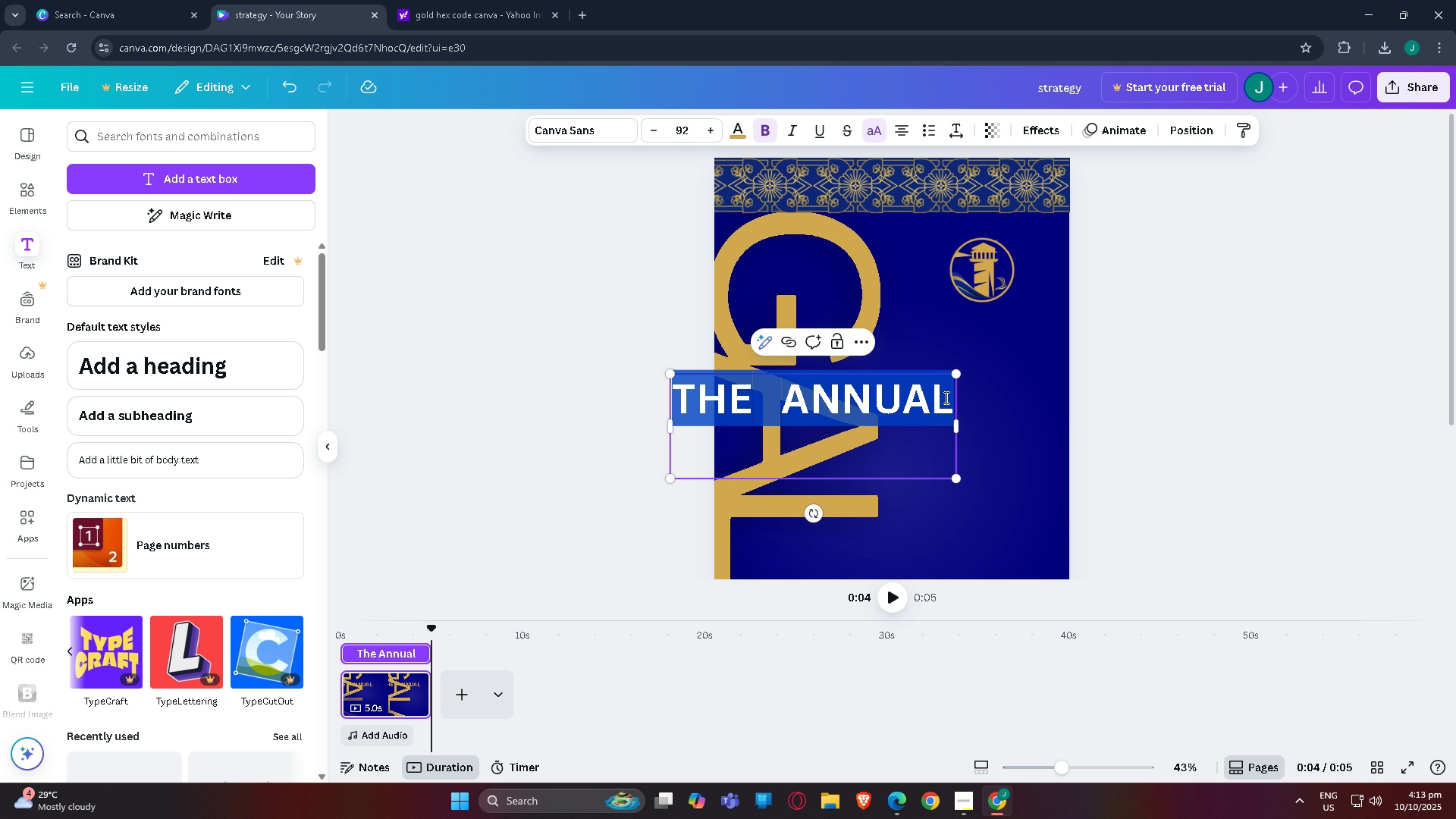 
triple_click([943, 397])
 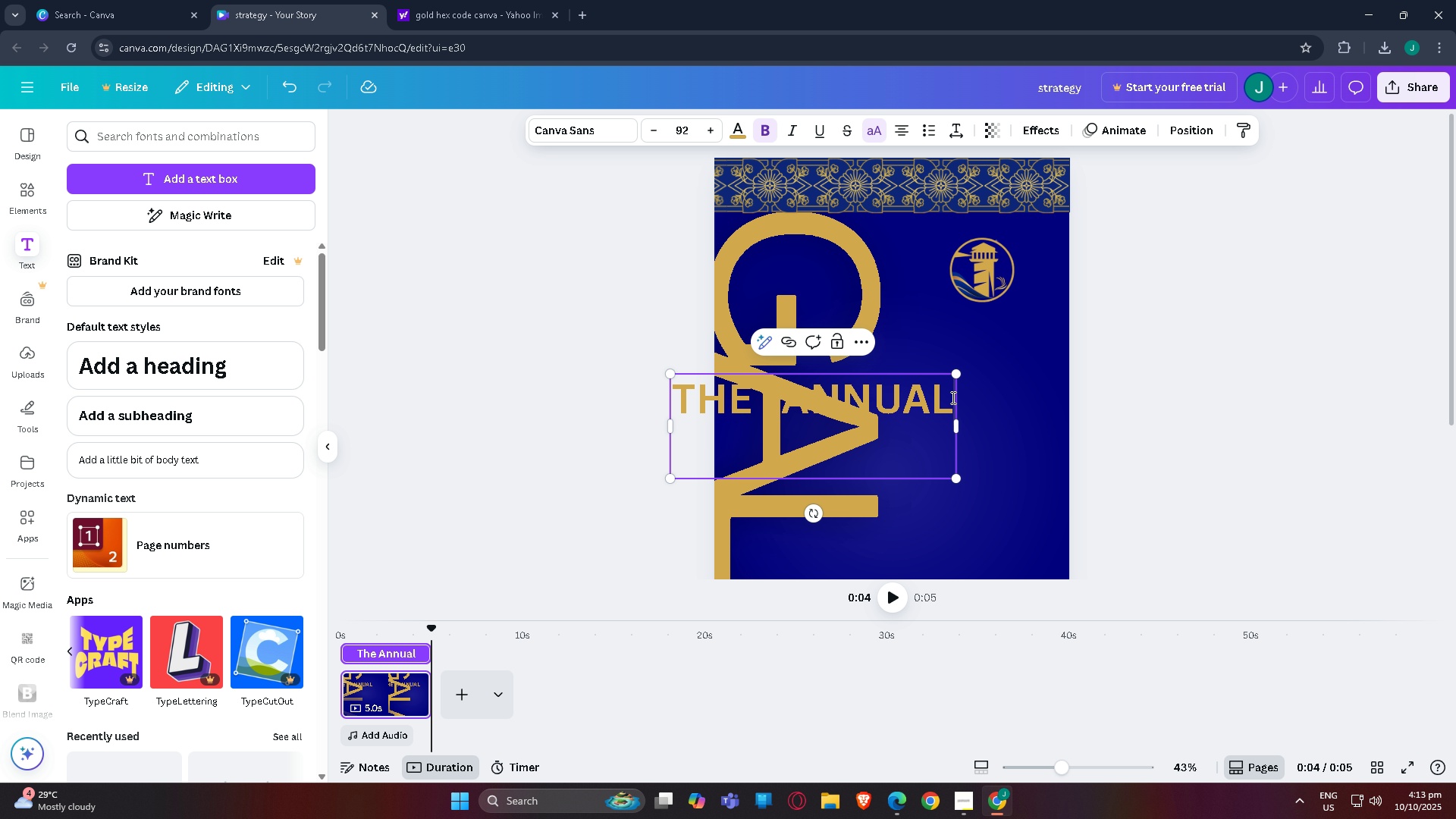 
triple_click([952, 397])
 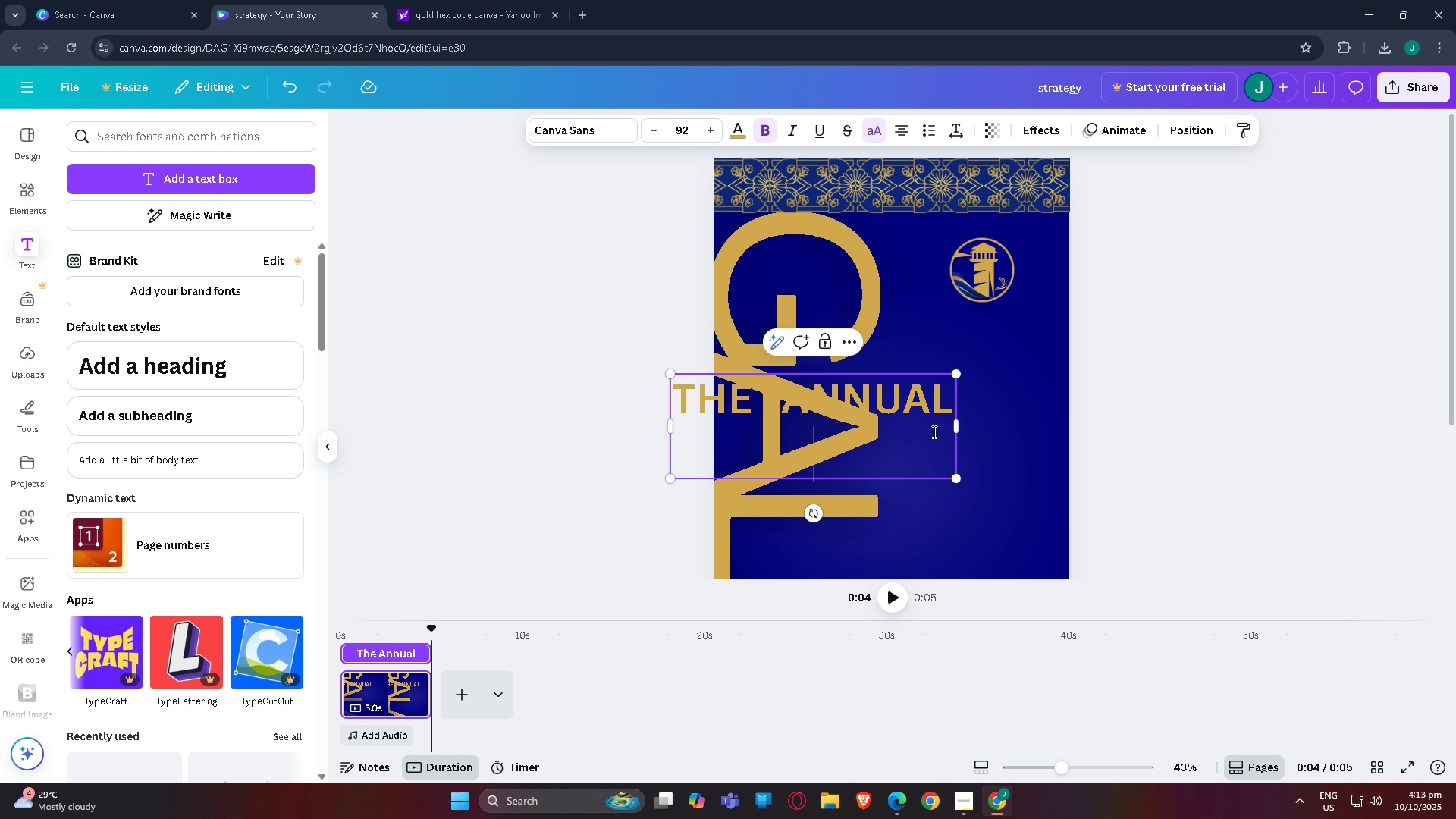 
triple_click([933, 431])
 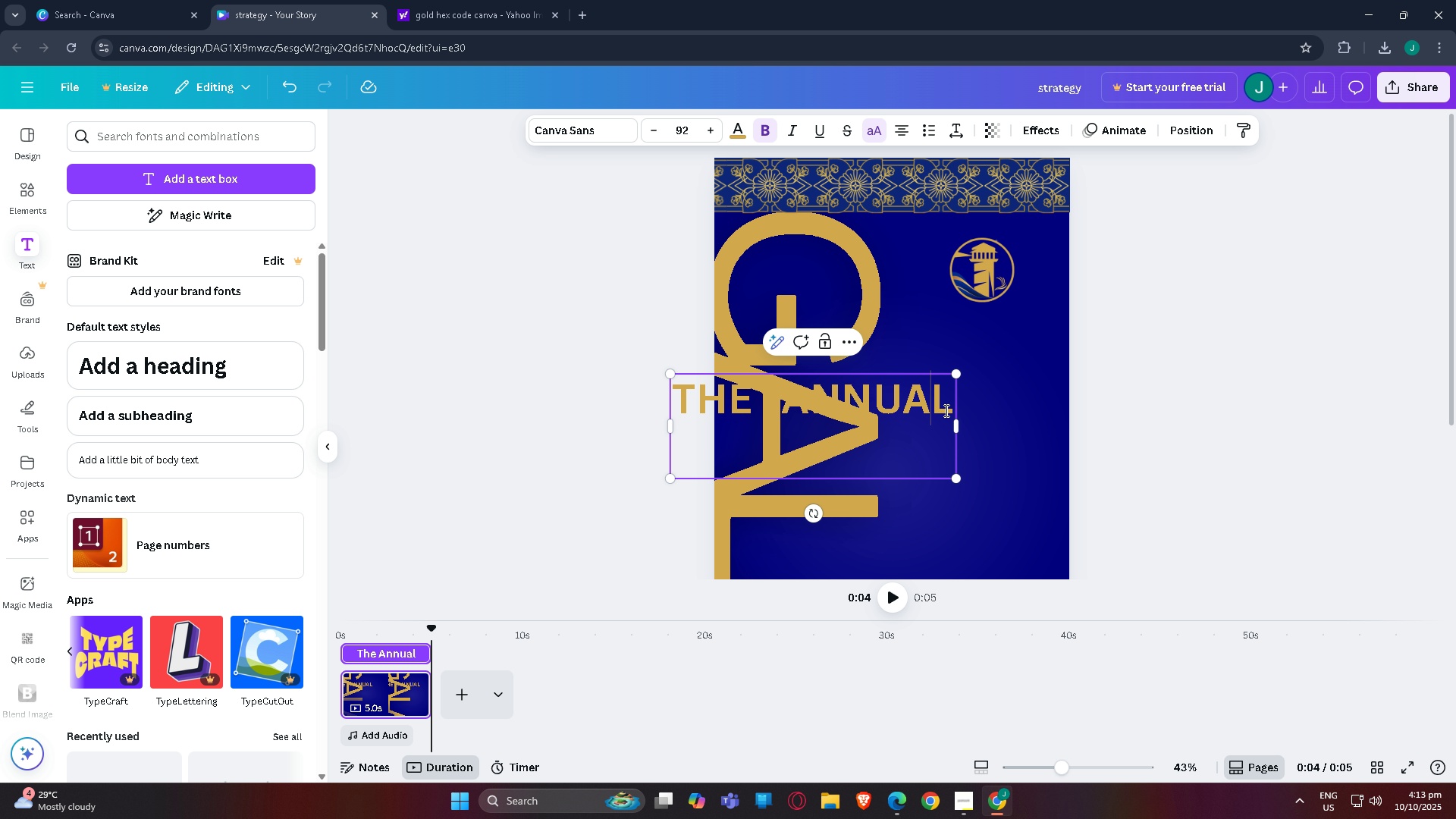 
double_click([947, 407])
 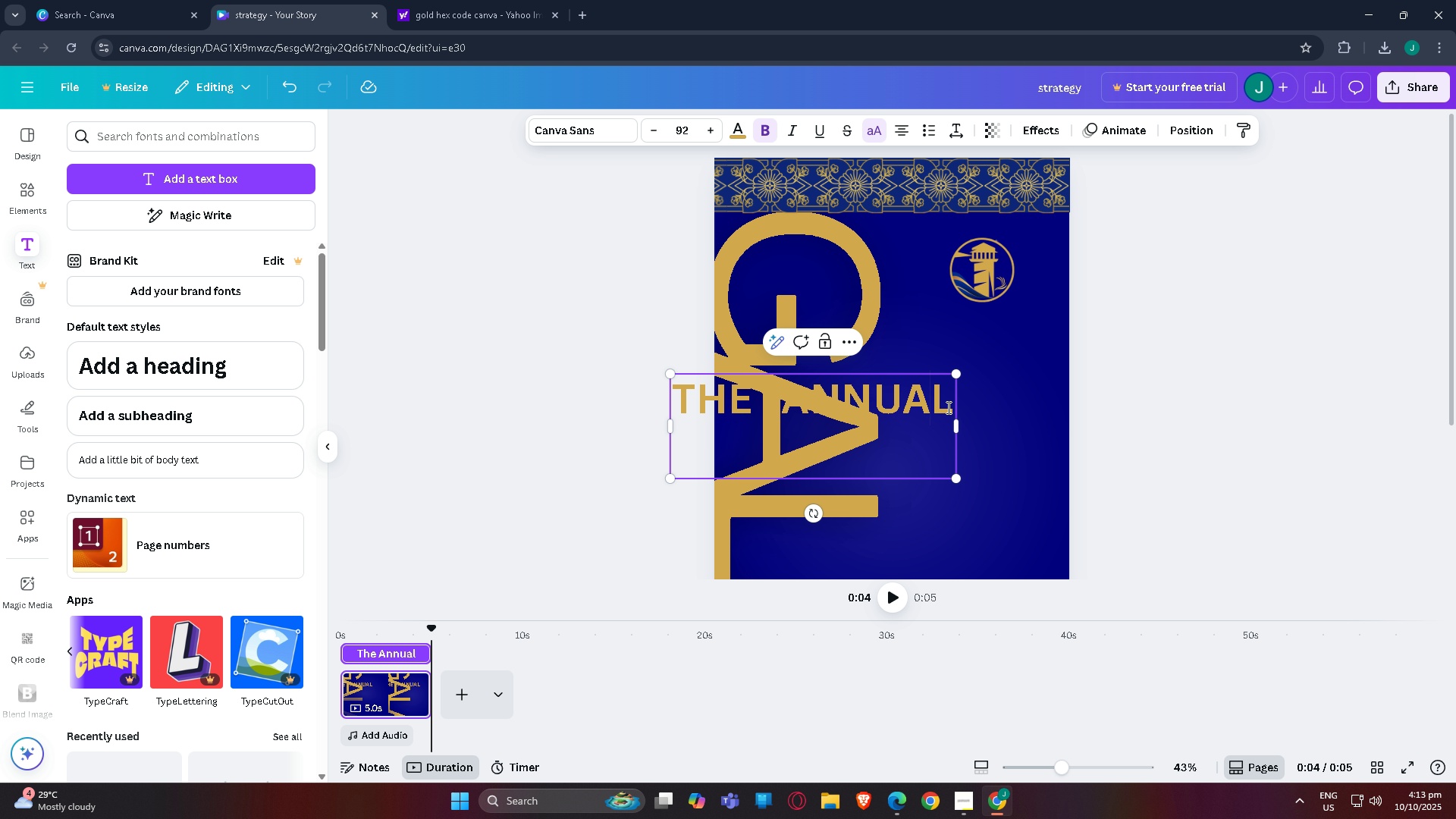 
key(ArrowRight)
 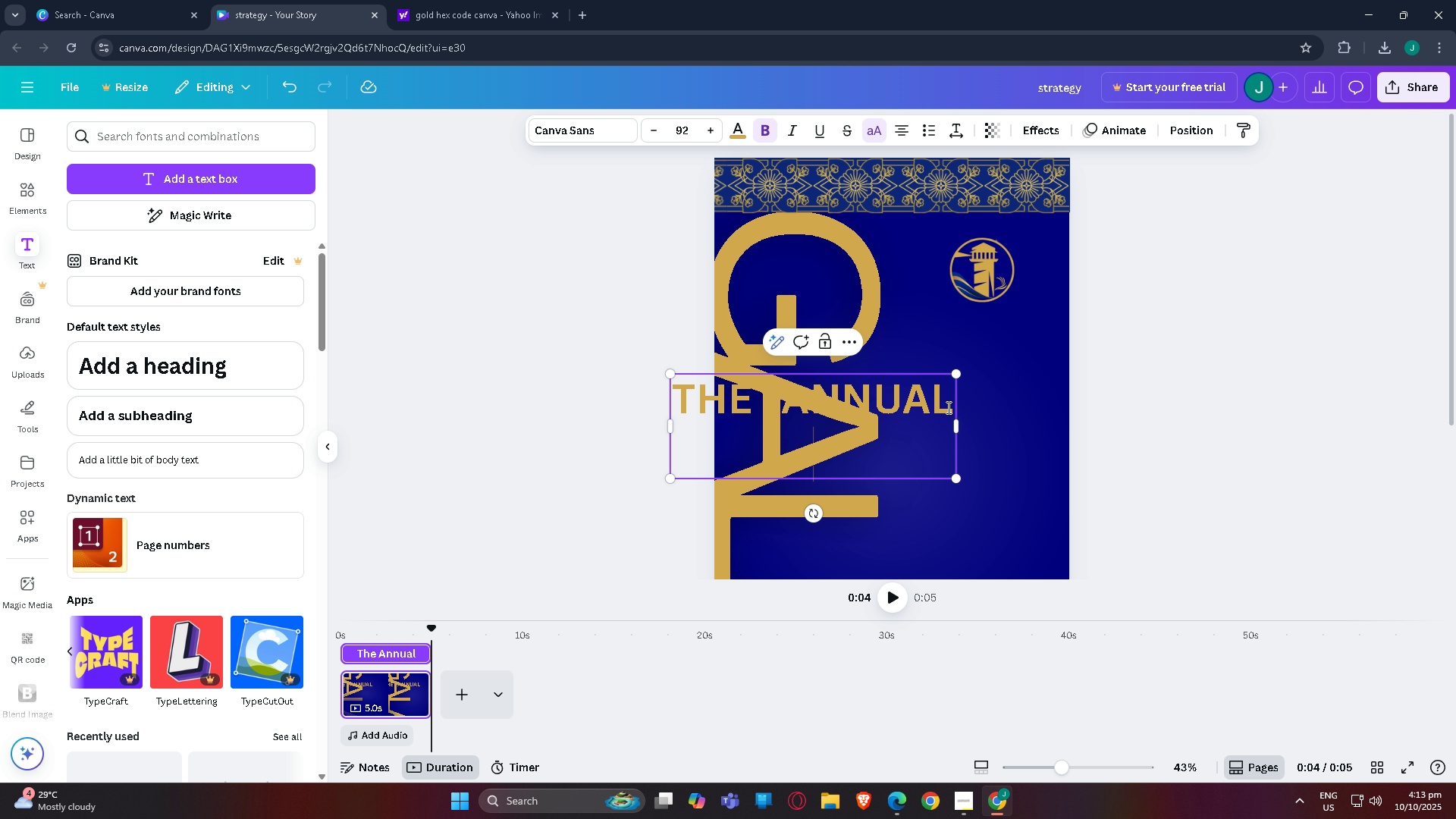 
key(ArrowRight)
 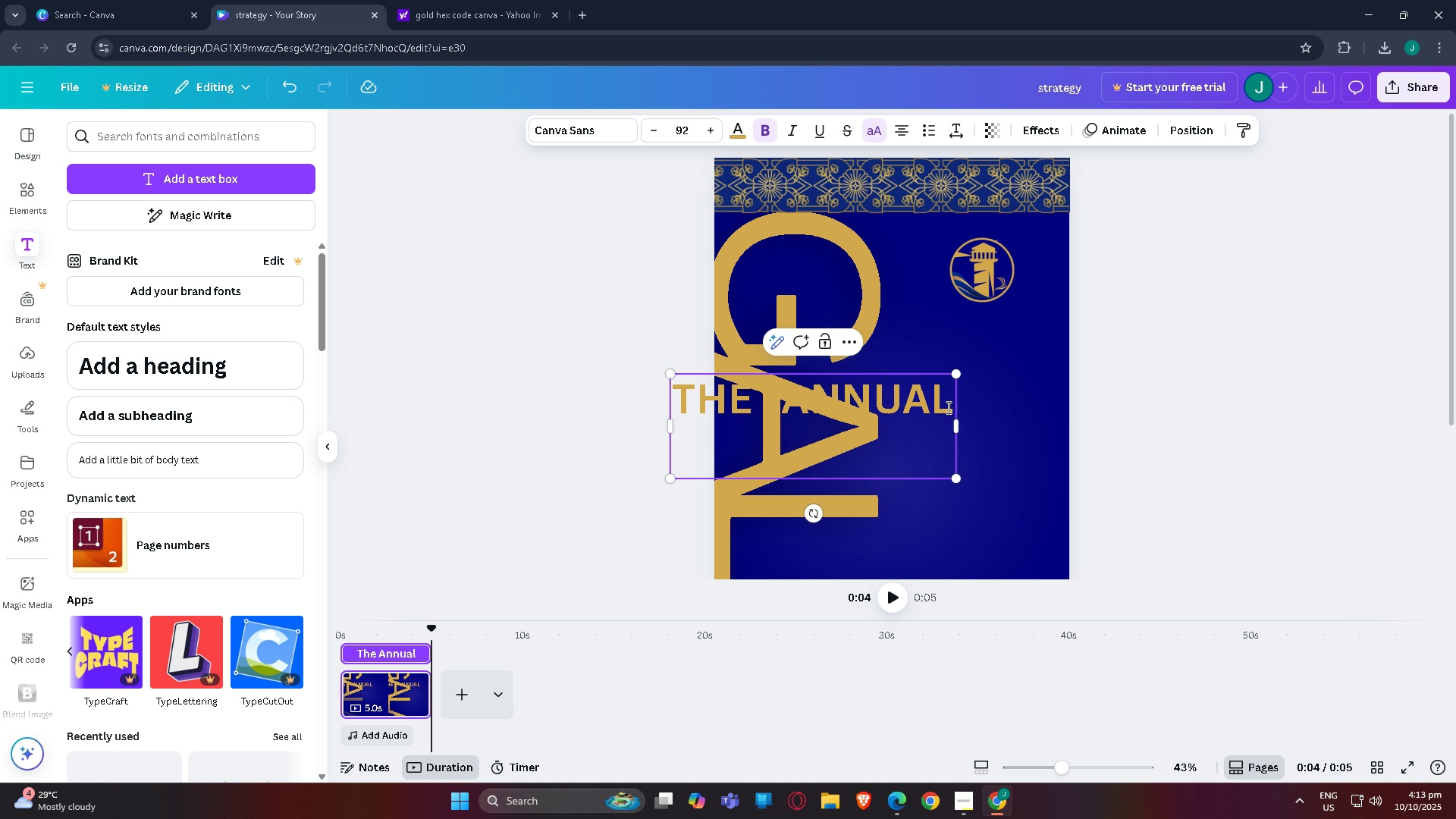 
key(ArrowRight)
 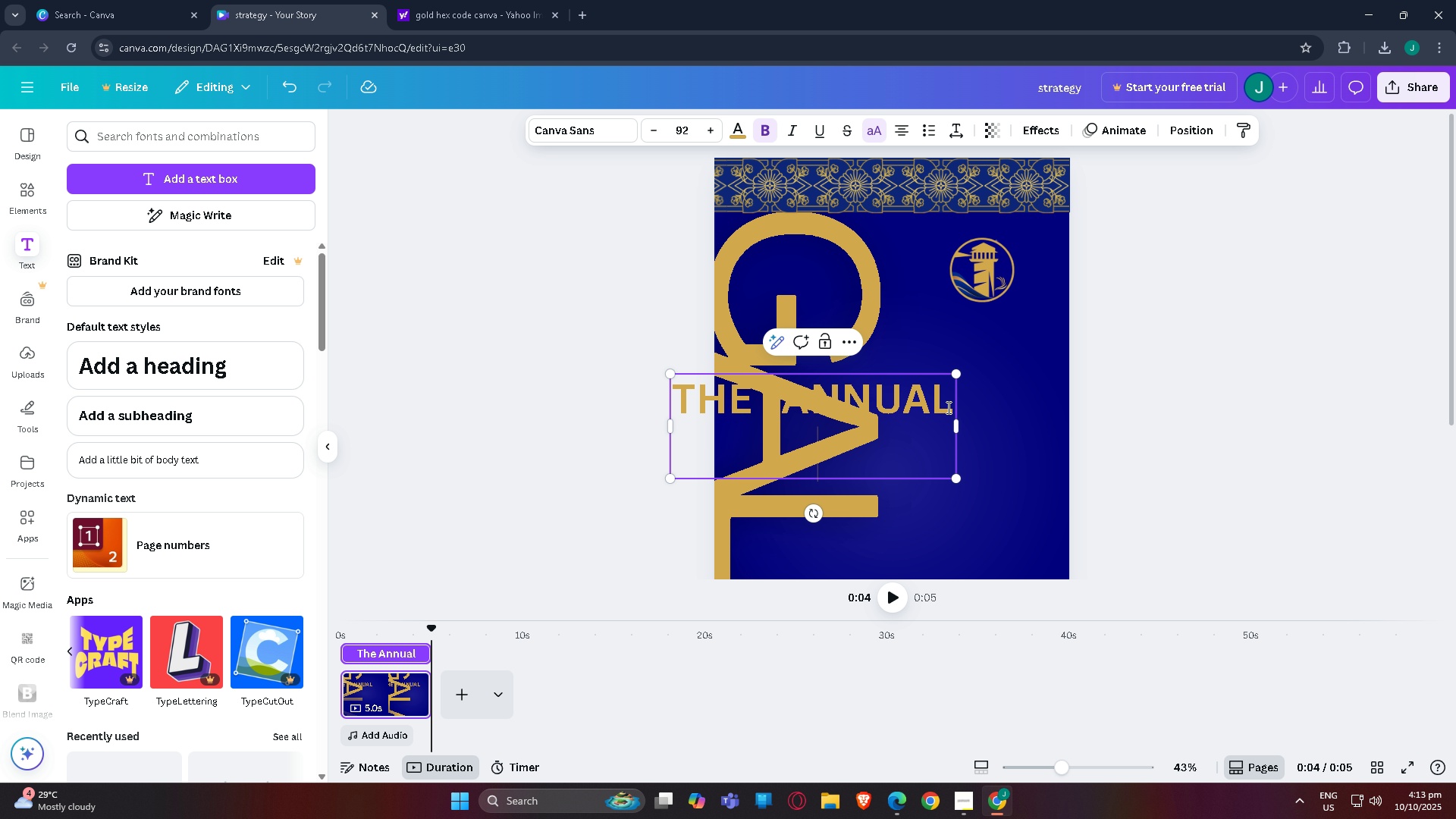 
type(  of)
 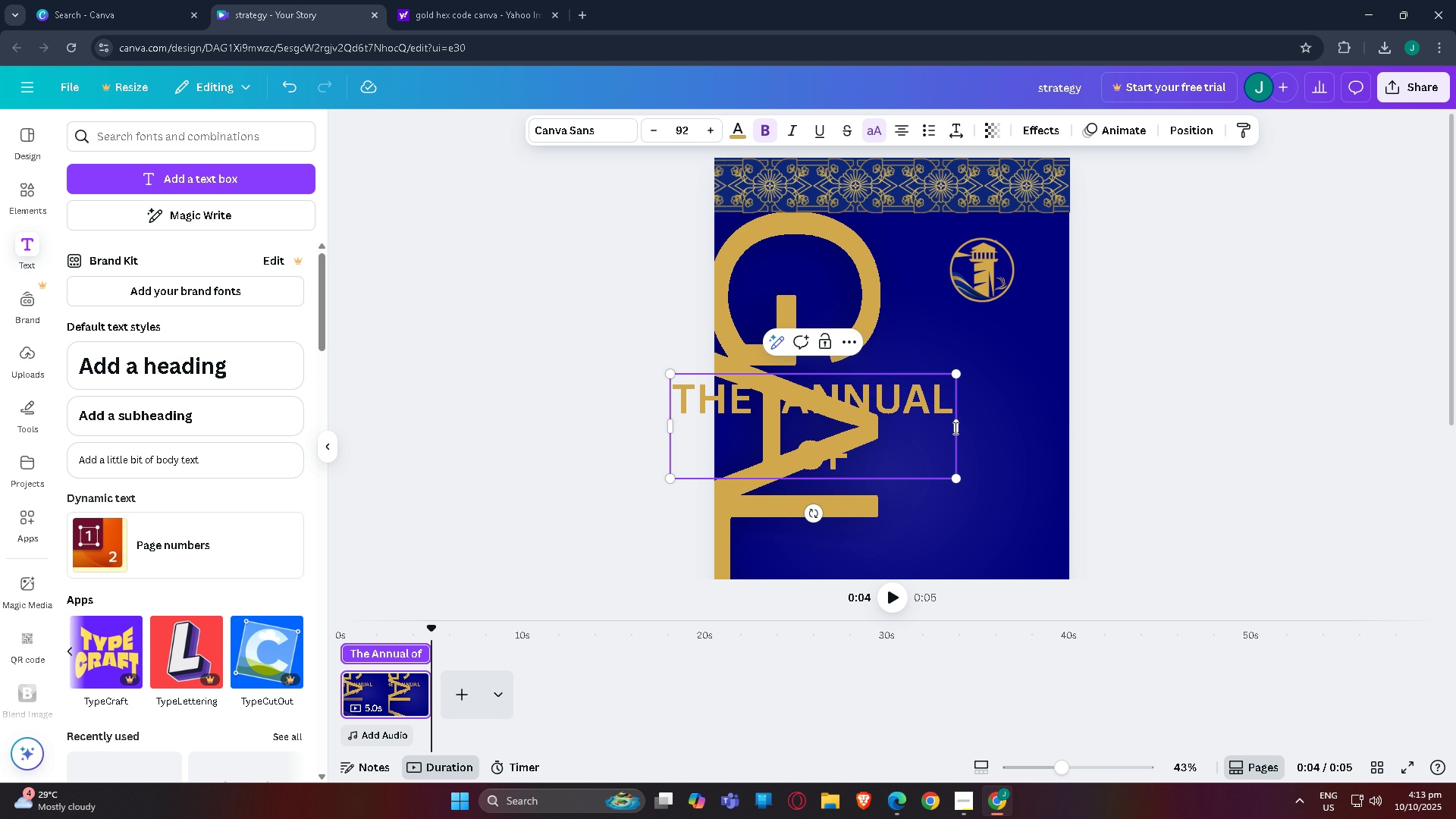 
left_click_drag(start_coordinate=[956, 427], to_coordinate=[1210, 413])
 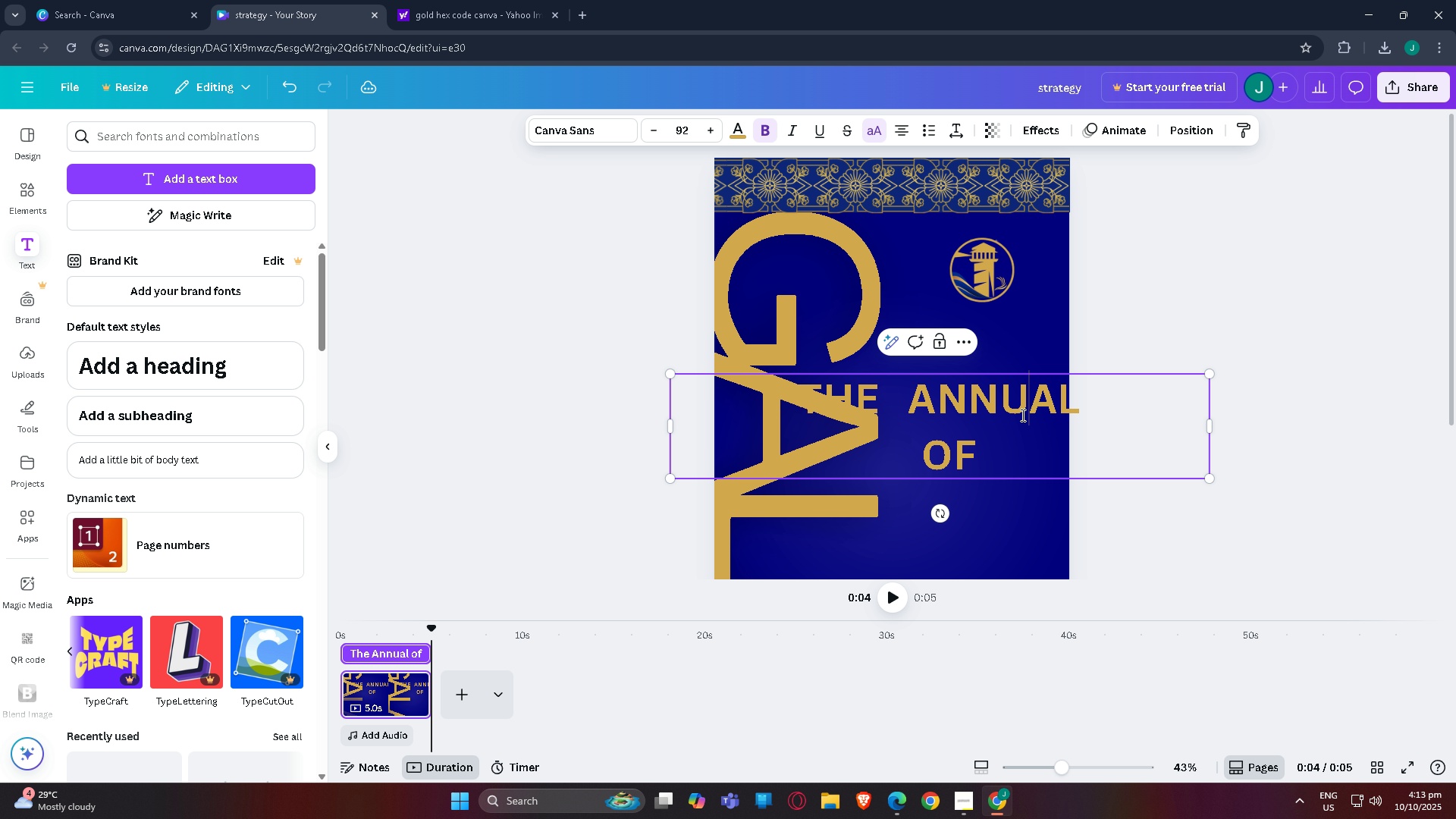 
left_click([1021, 415])
 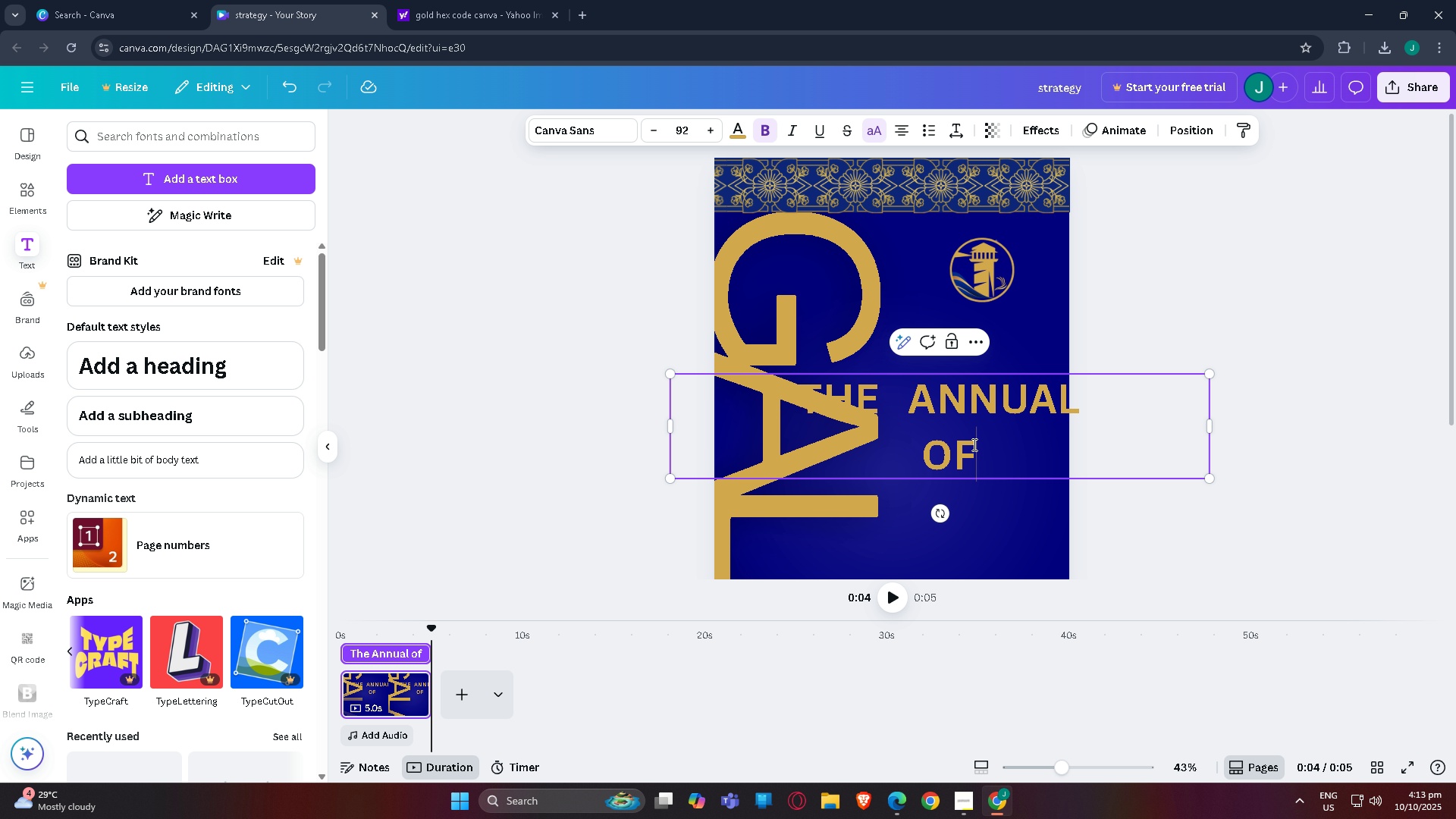 
double_click([973, 444])
 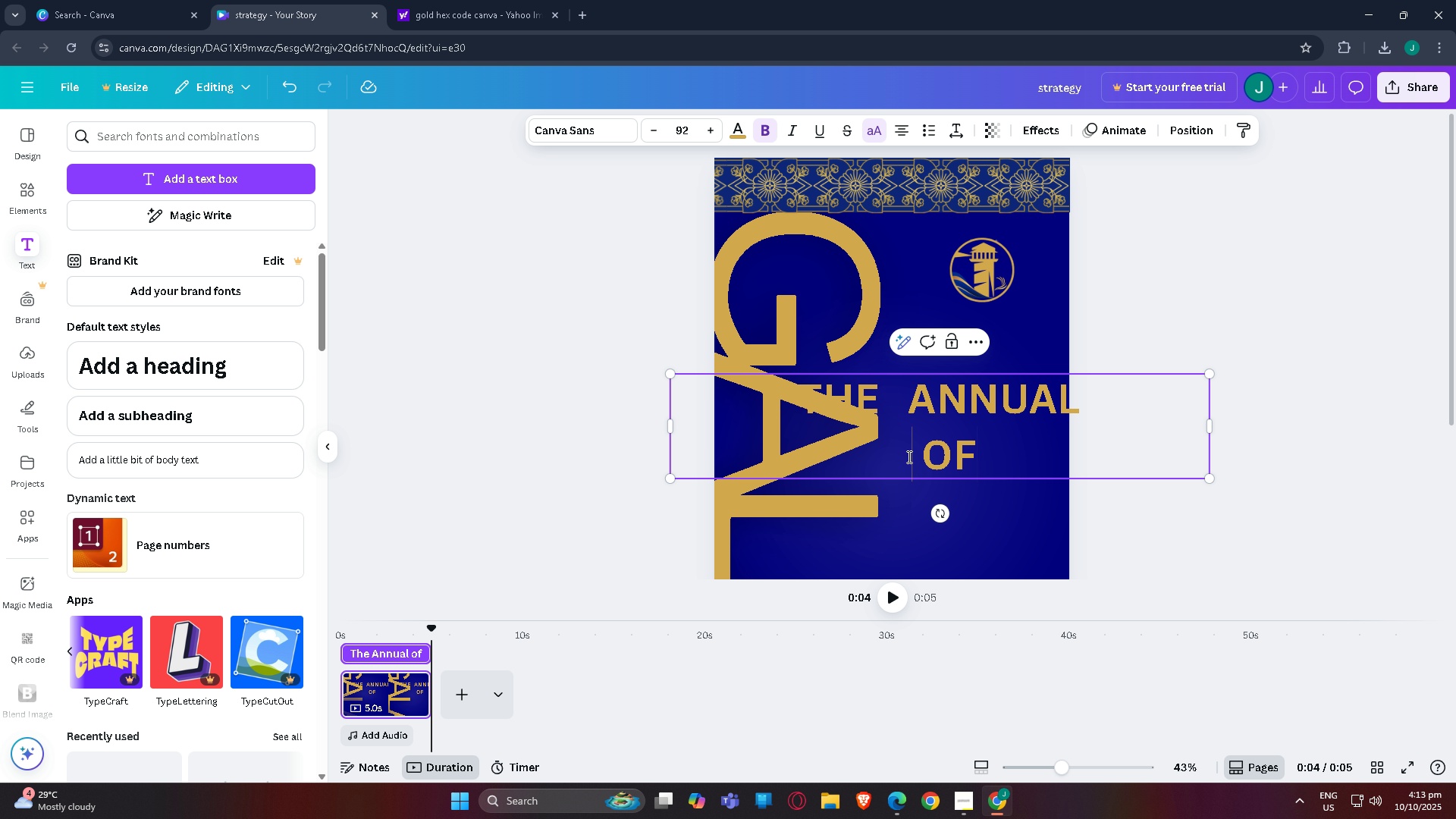 
triple_click([908, 457])
 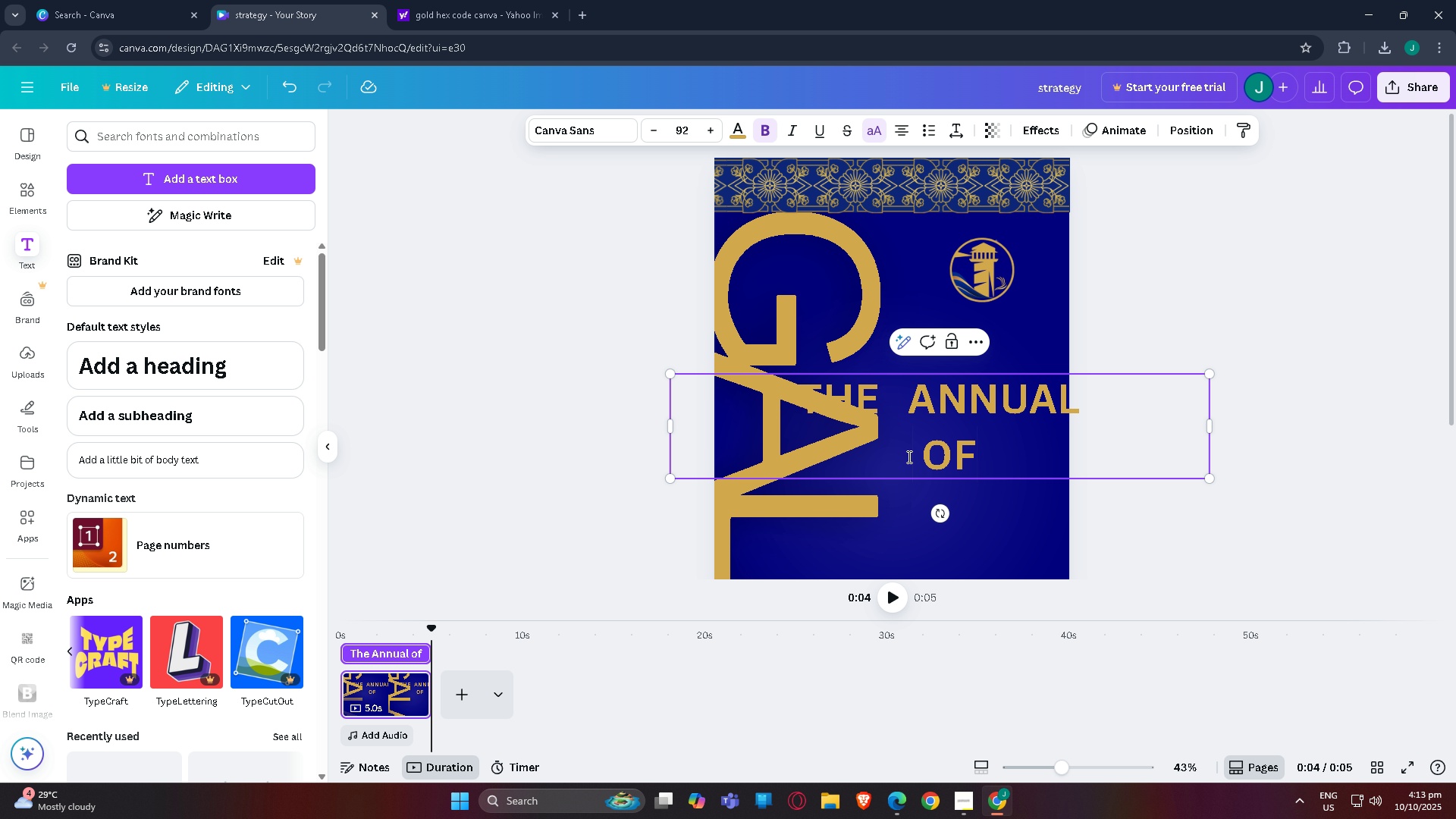 
key(Backspace)
key(Backspace)
key(Backspace)
key(Backspace)
type(al)
key(Backspace)
key(Backspace)
key(Backspace)
type( )
 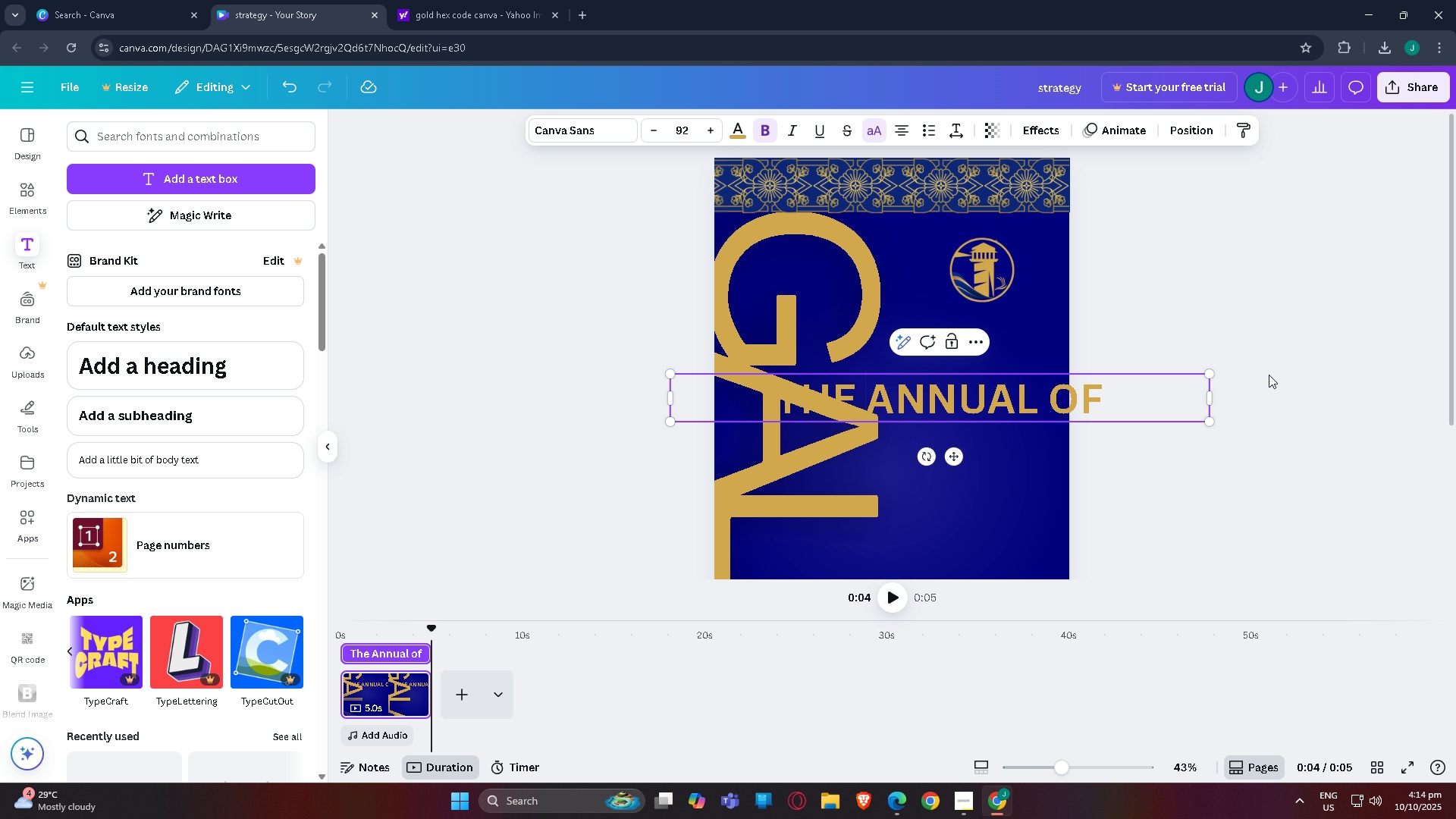 
left_click([1419, 359])
 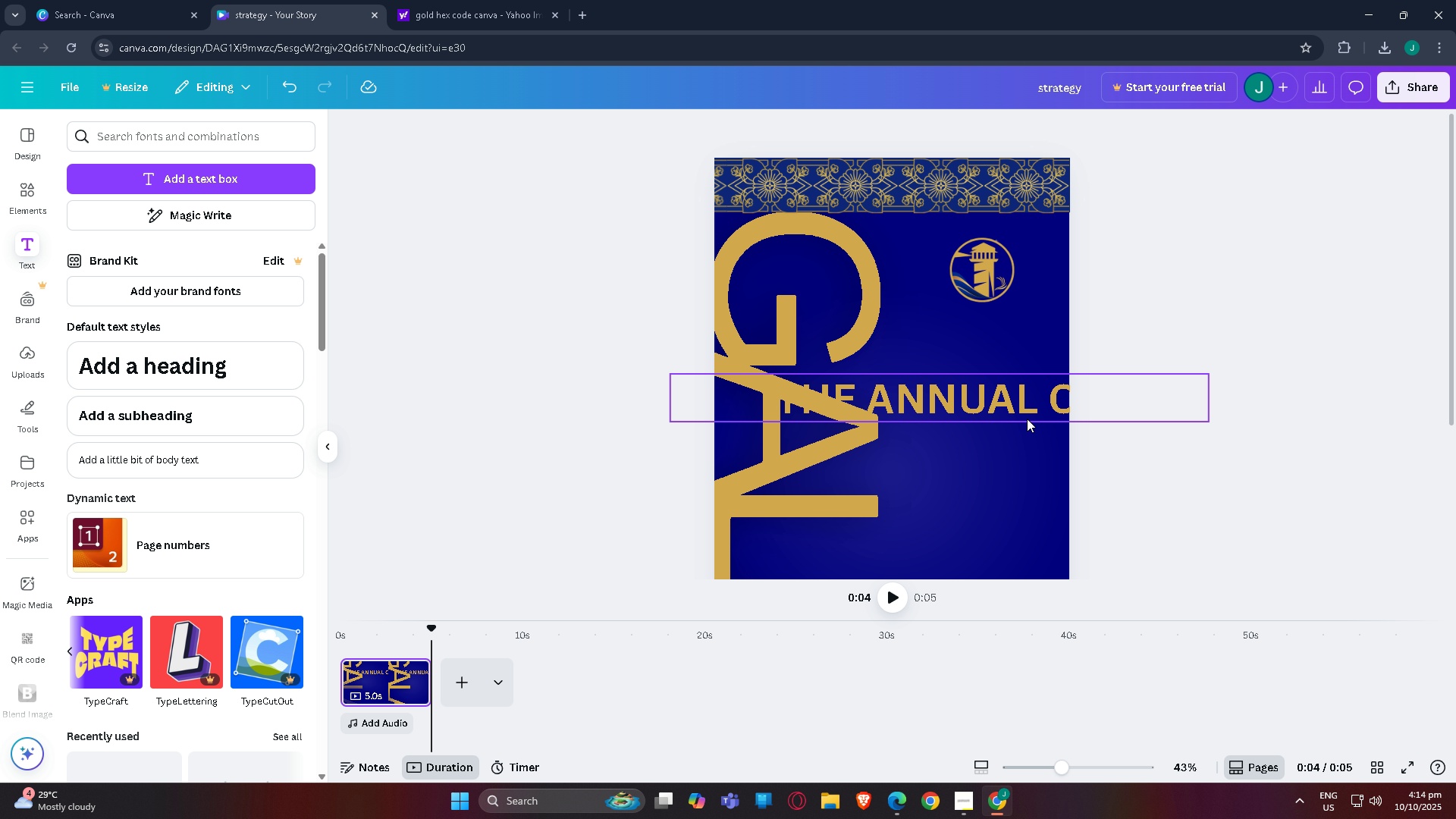 
left_click([1023, 416])
 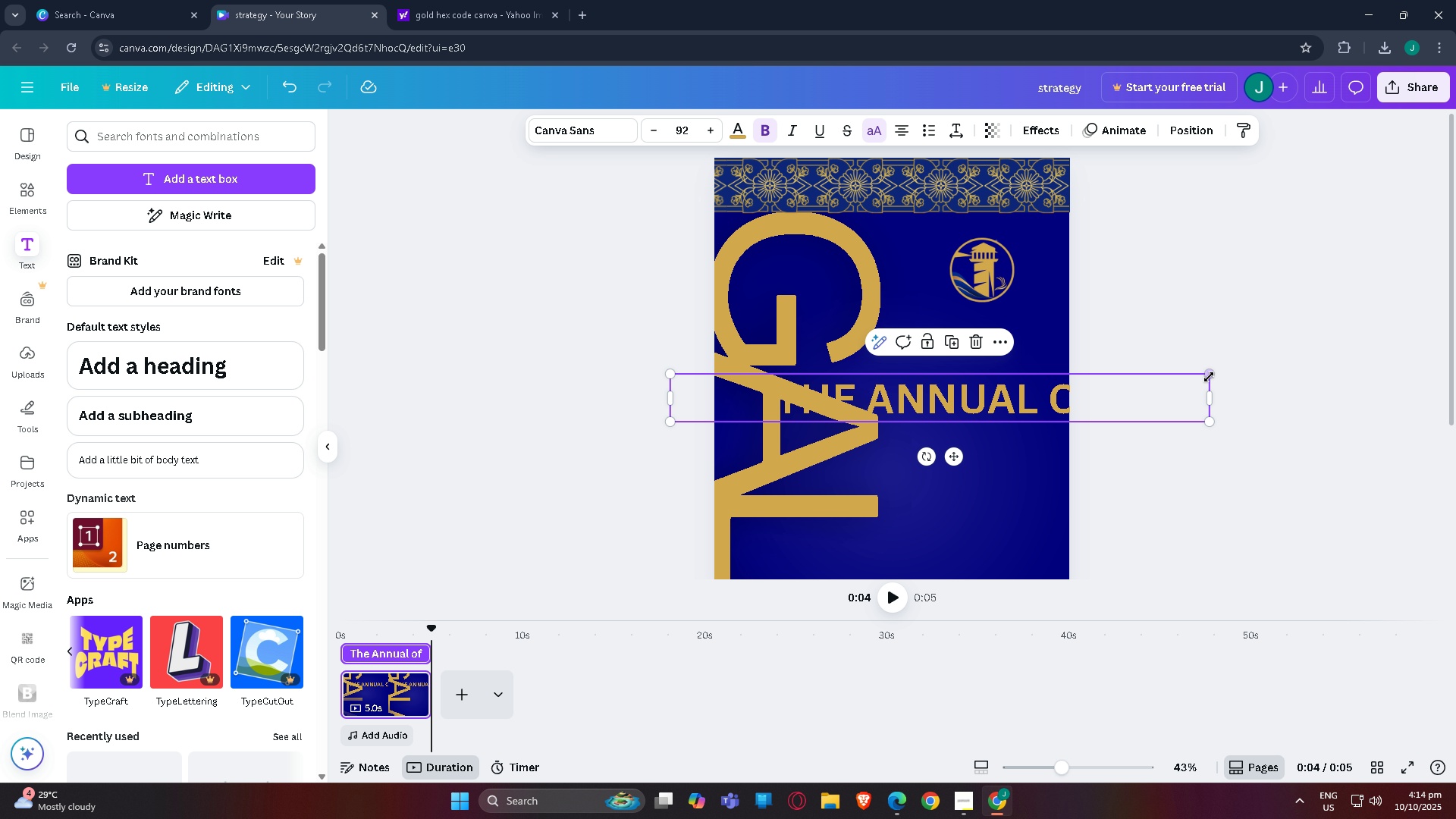 
left_click_drag(start_coordinate=[1210, 377], to_coordinate=[1041, 409])
 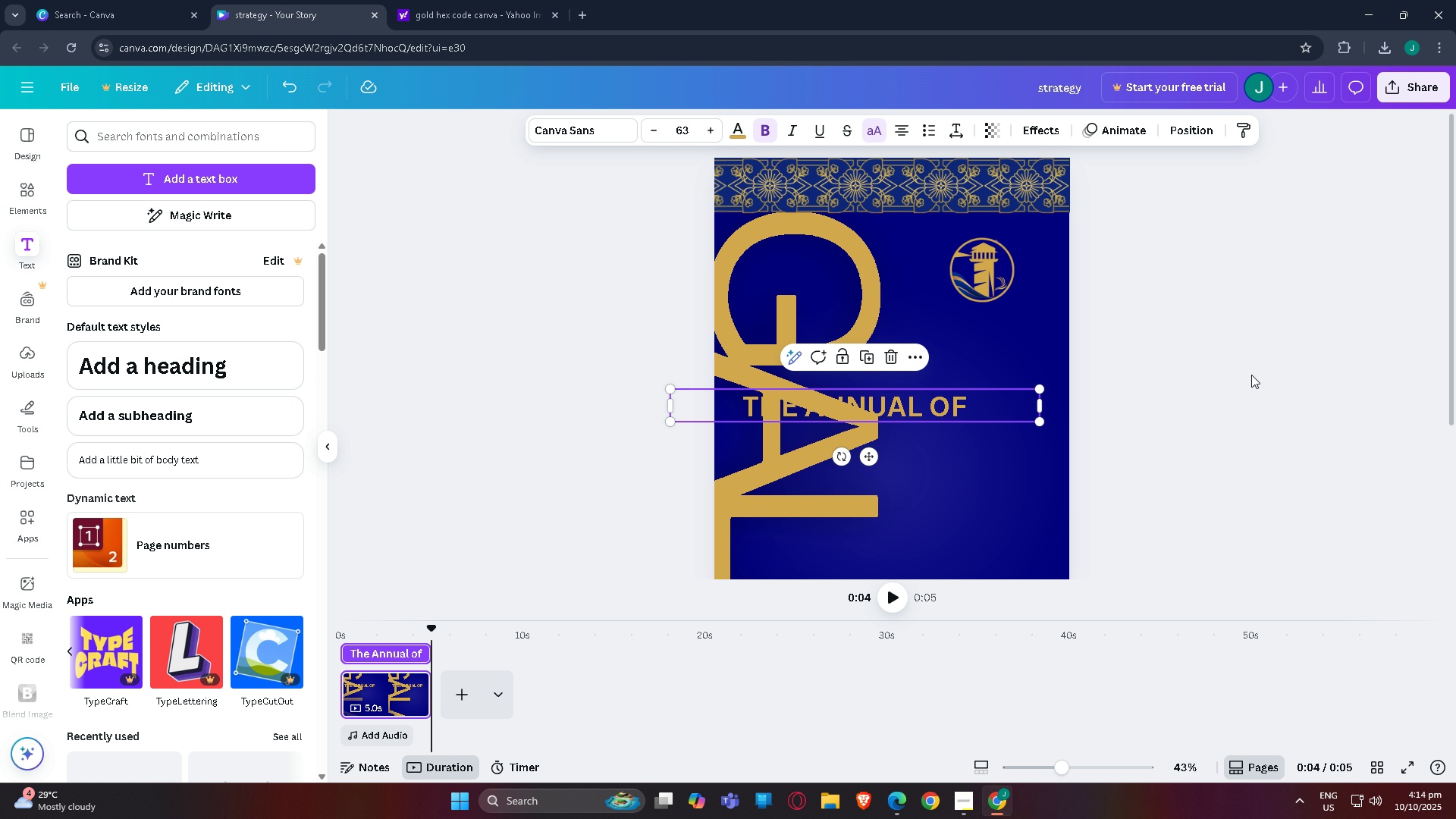 
left_click([1270, 371])
 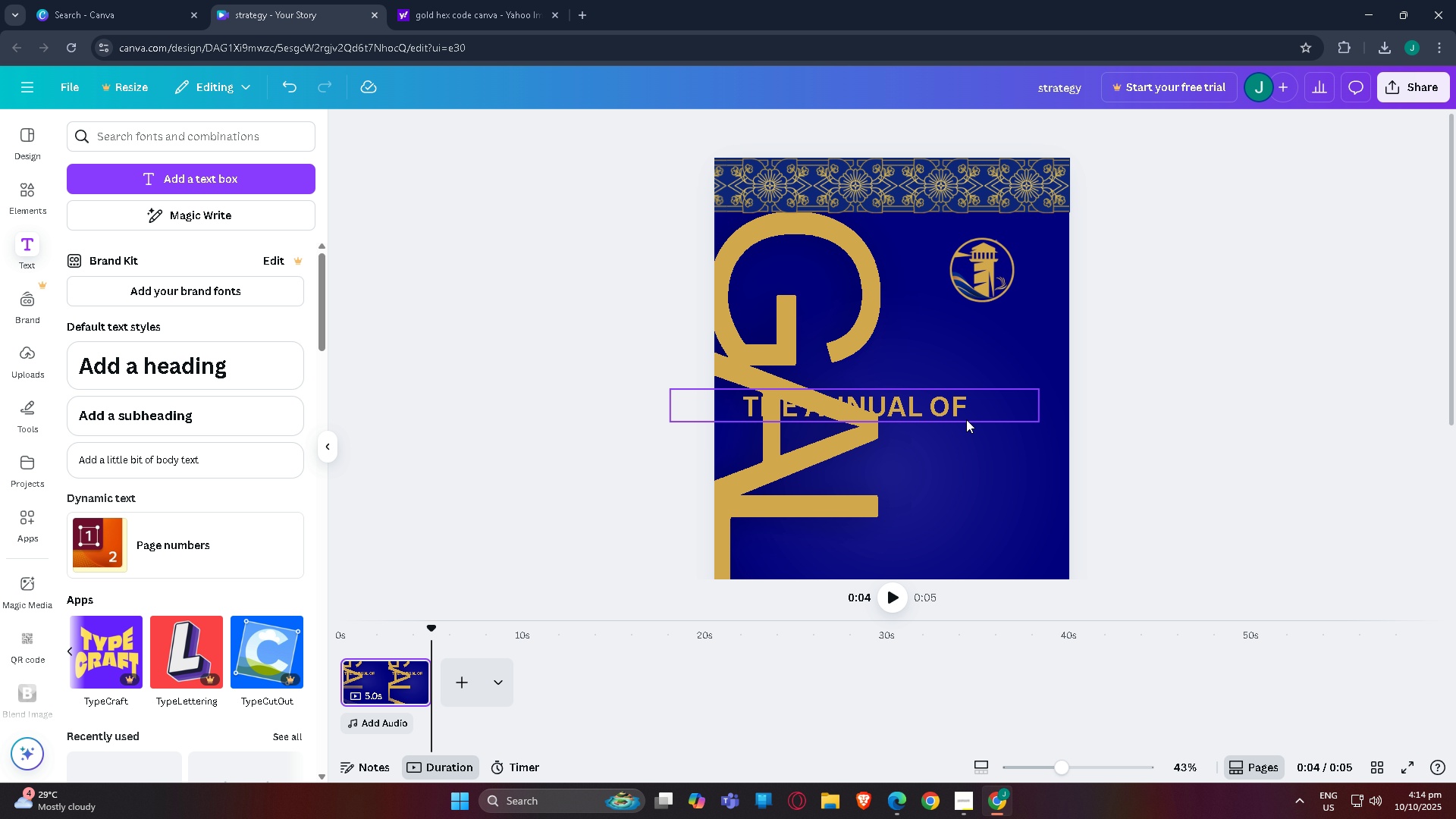 
left_click_drag(start_coordinate=[965, 419], to_coordinate=[1068, 392])
 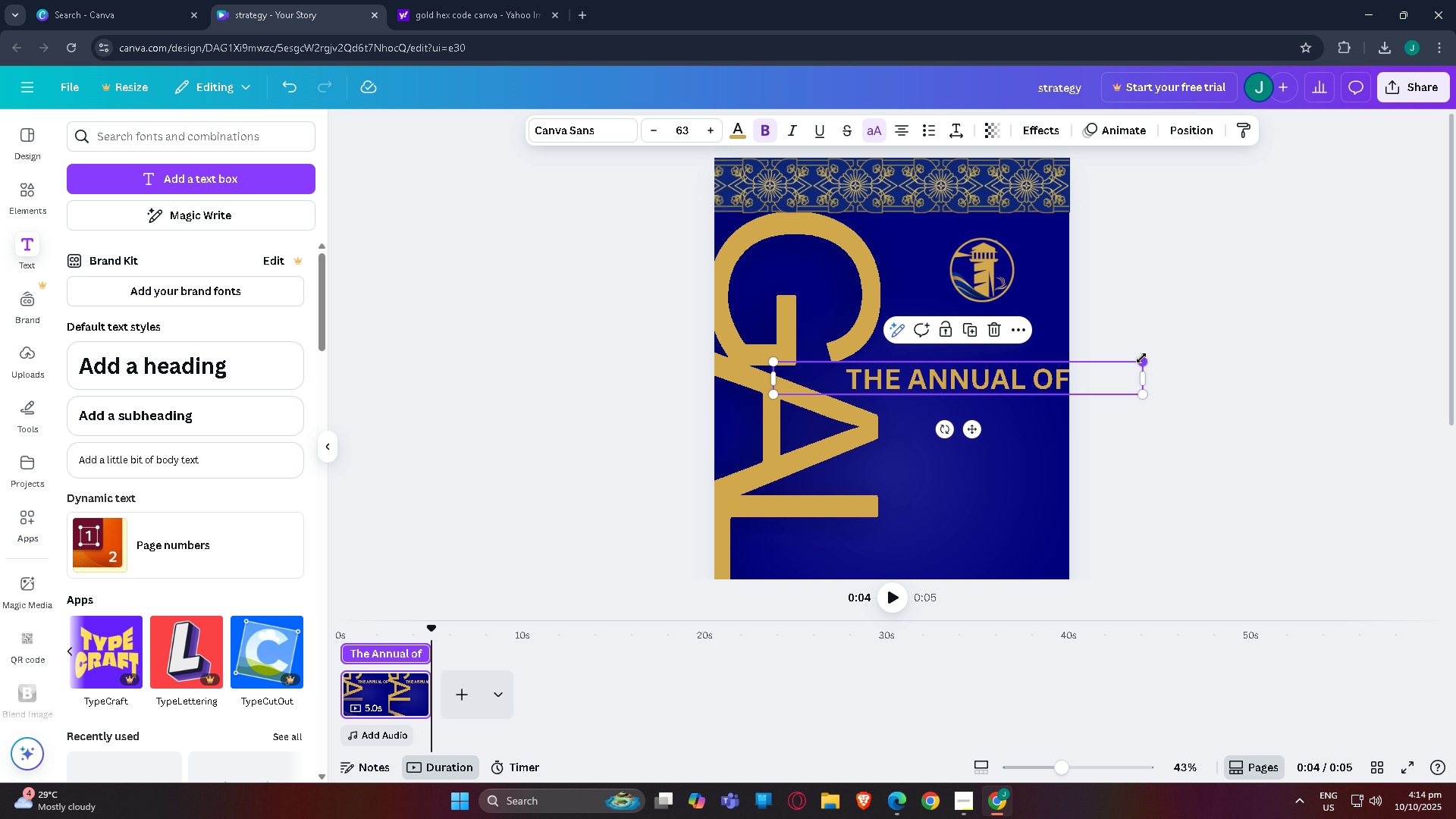 
left_click_drag(start_coordinate=[1141, 358], to_coordinate=[1094, 377])
 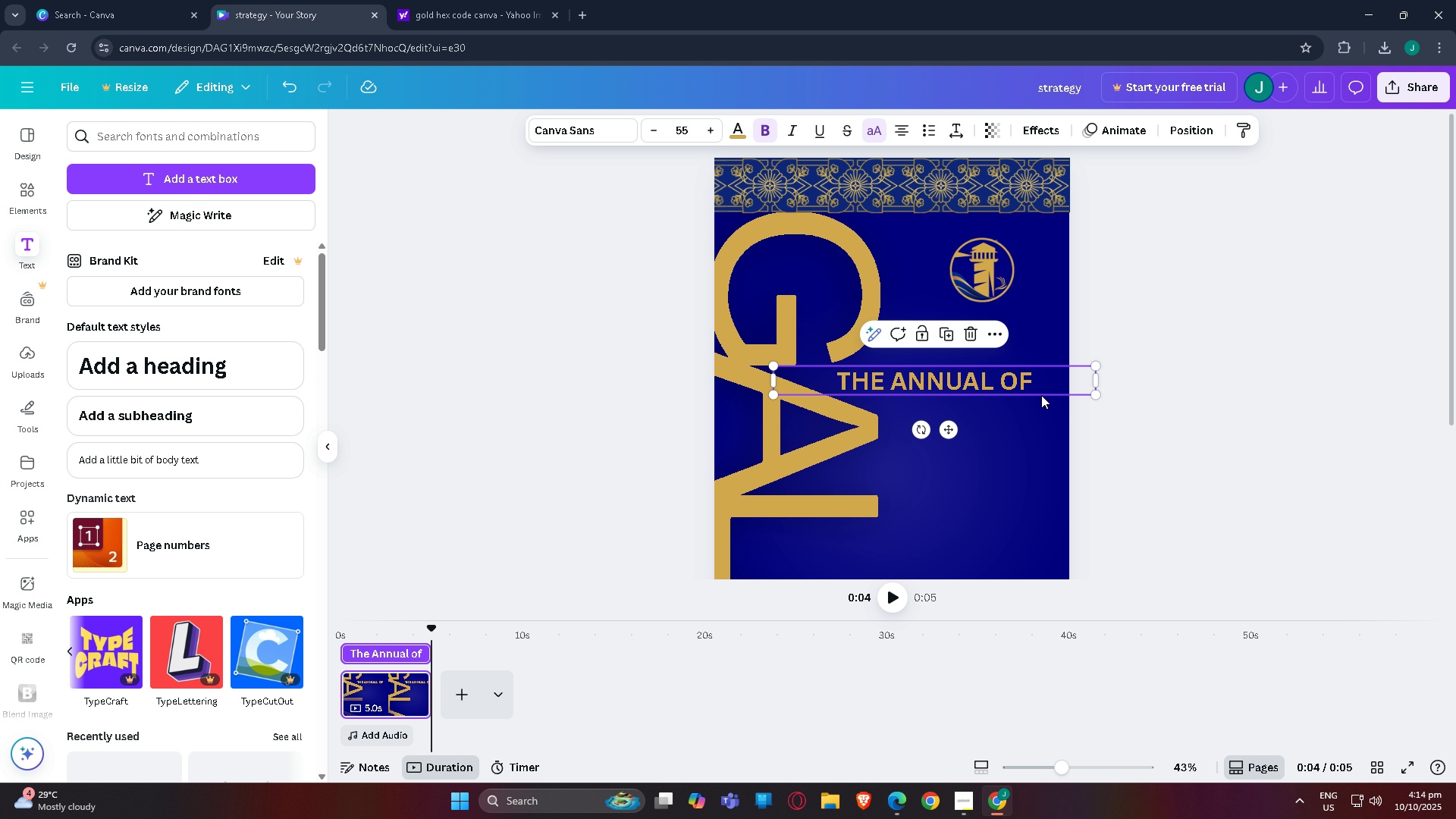 
left_click_drag(start_coordinate=[1040, 395], to_coordinate=[1072, 381])
 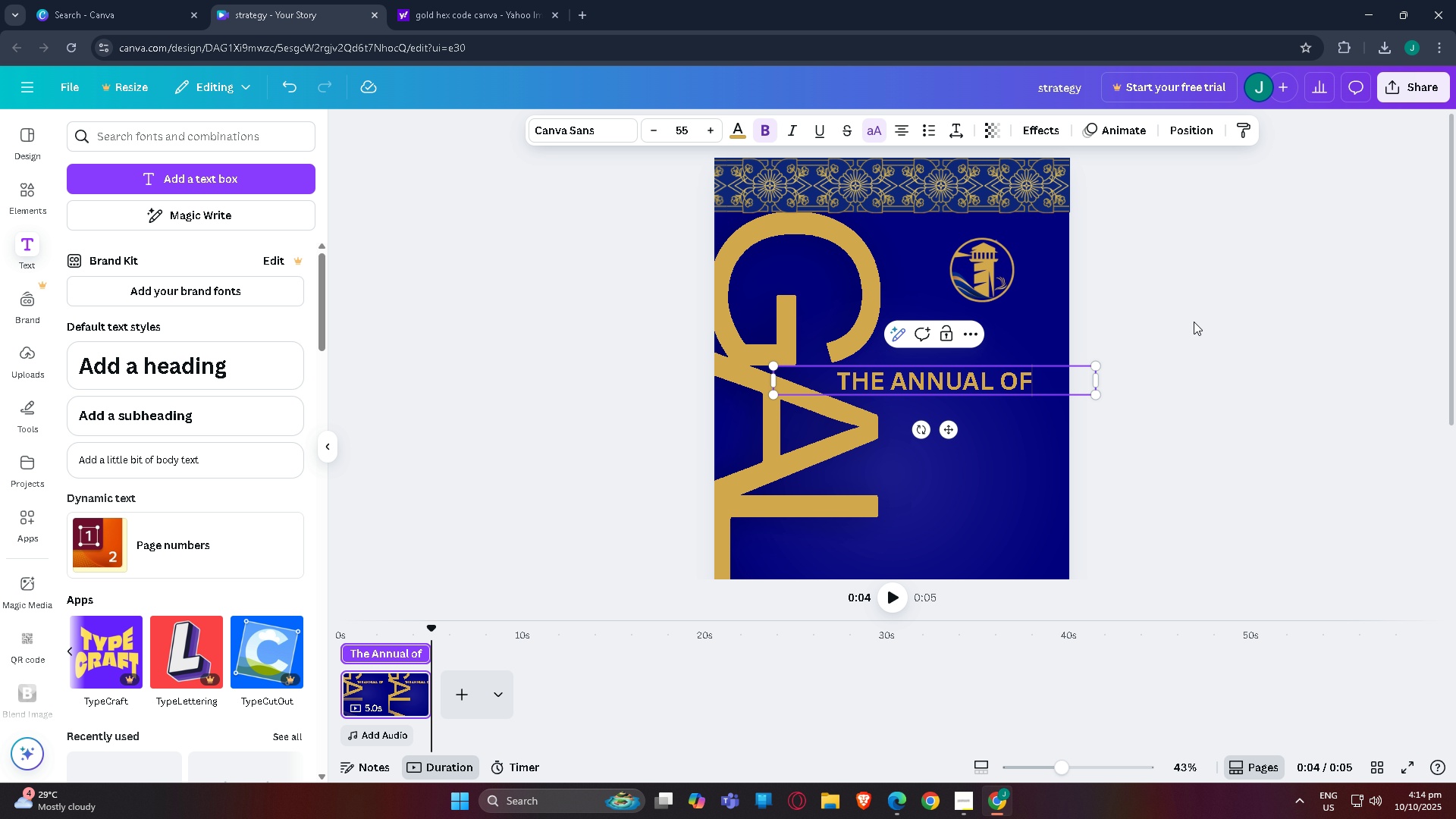 
double_click([1194, 322])
 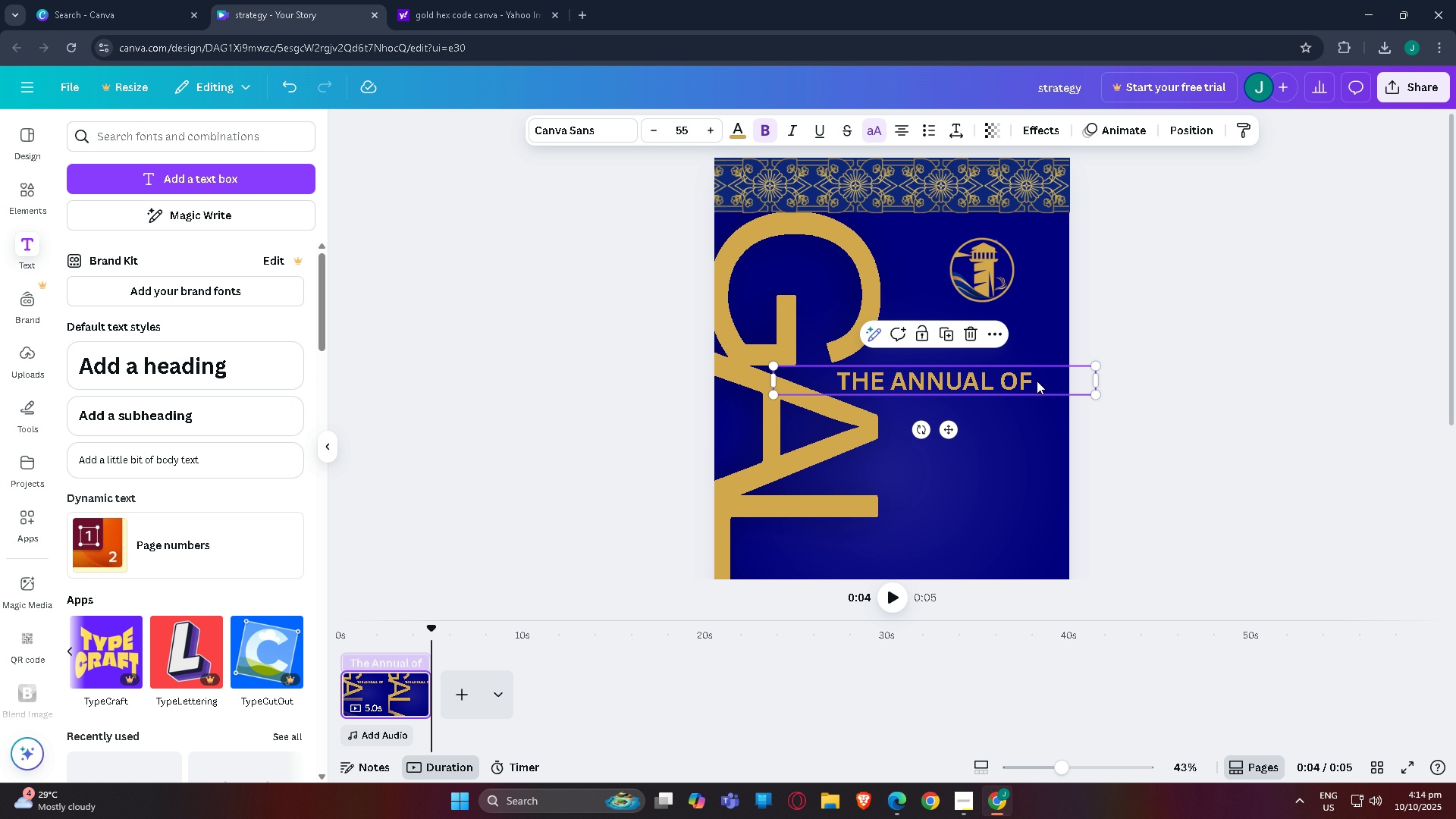 
left_click_drag(start_coordinate=[1037, 381], to_coordinate=[1071, 369])
 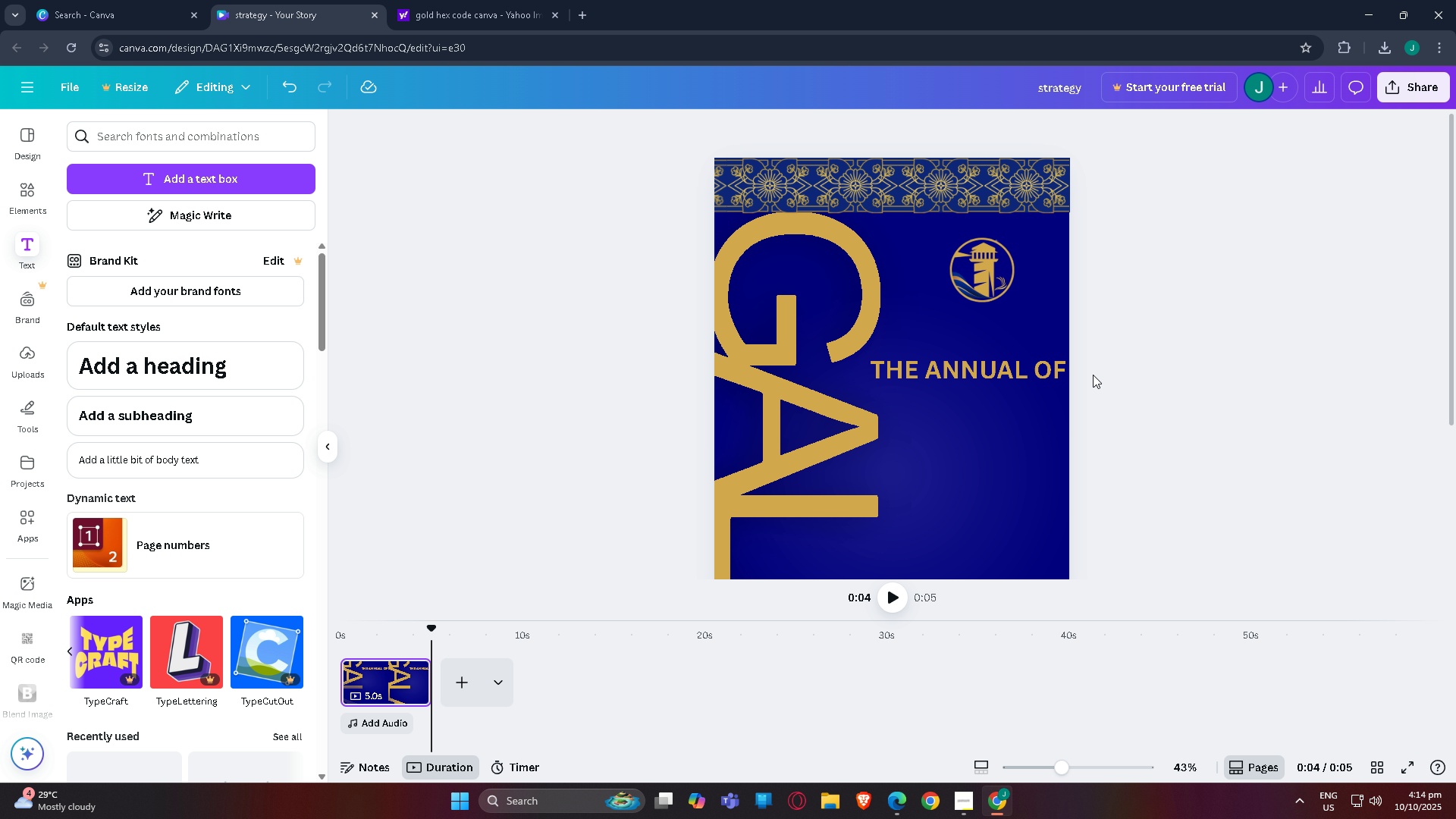 
left_click_drag(start_coordinate=[954, 381], to_coordinate=[950, 381])
 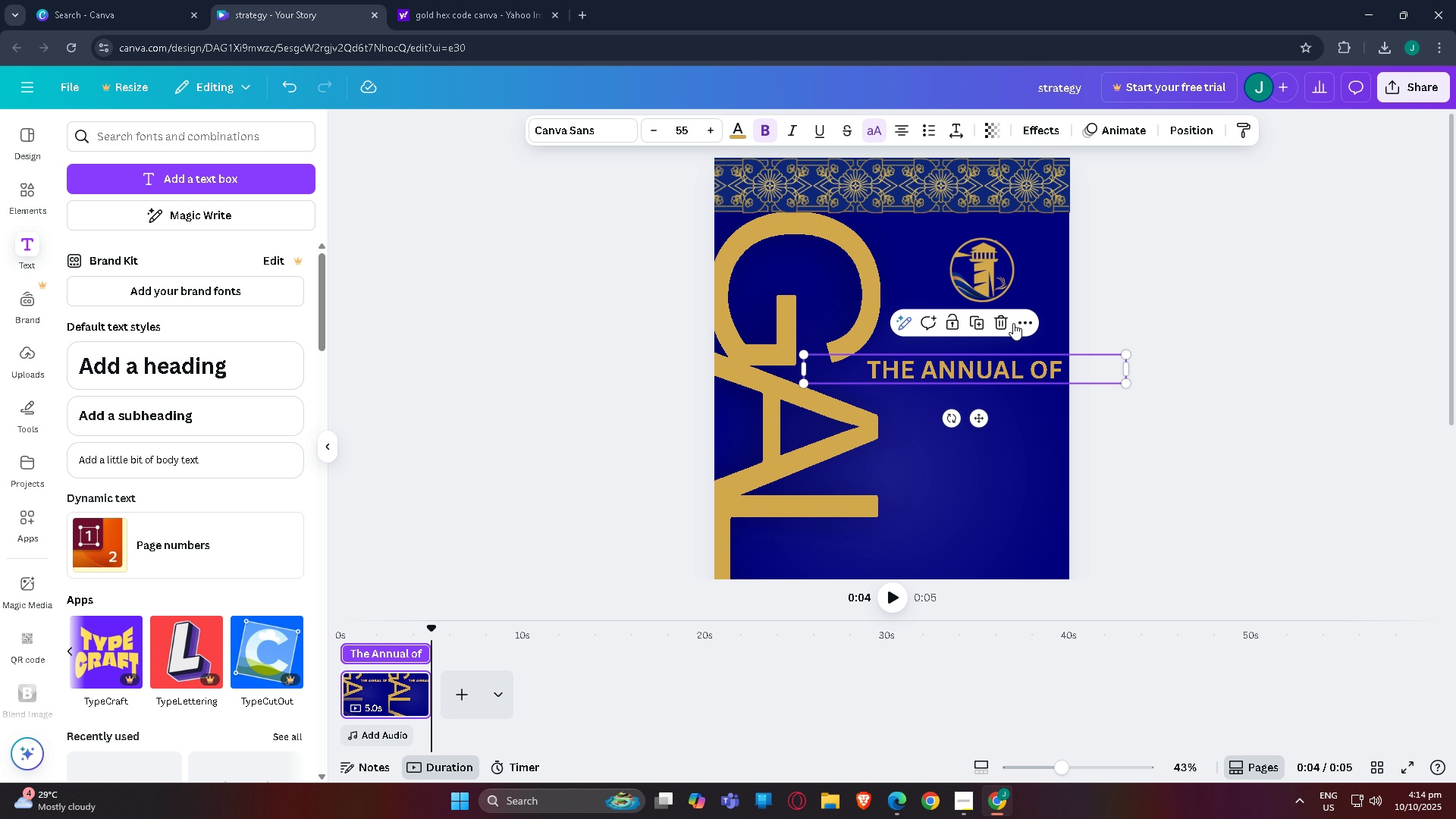 
left_click([994, 243])
 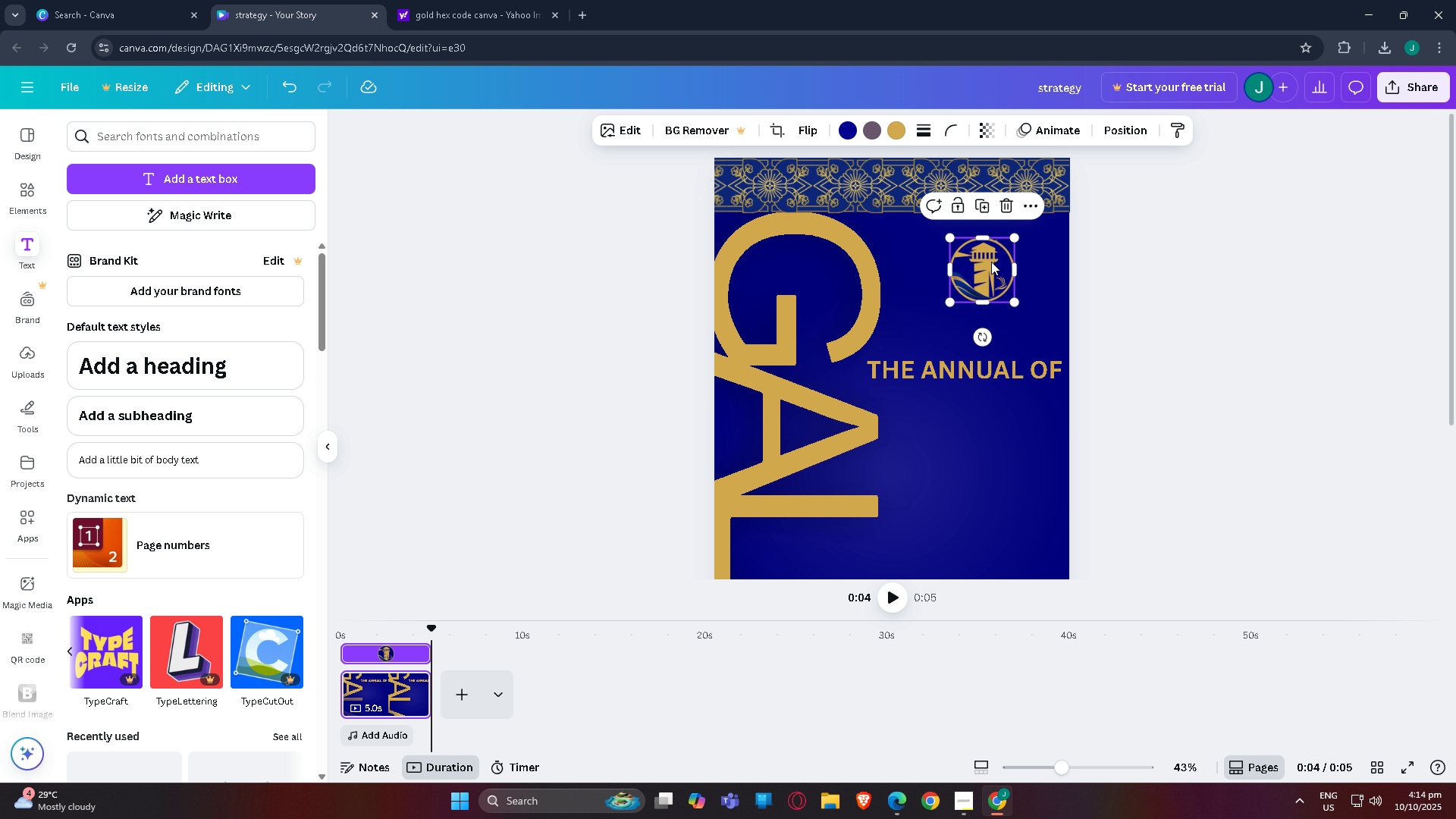 
left_click_drag(start_coordinate=[991, 263], to_coordinate=[977, 275])
 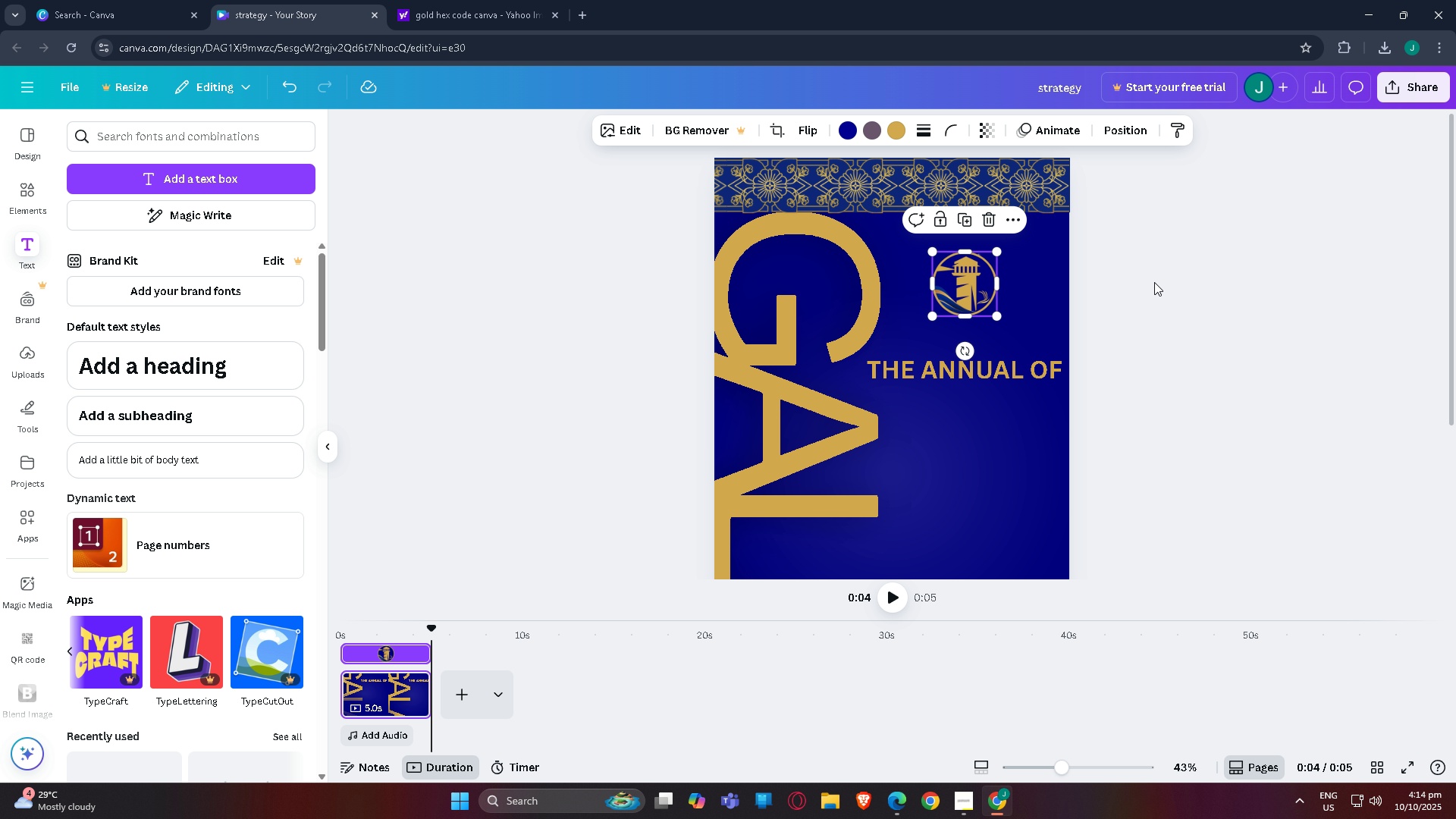 
left_click([1154, 282])
 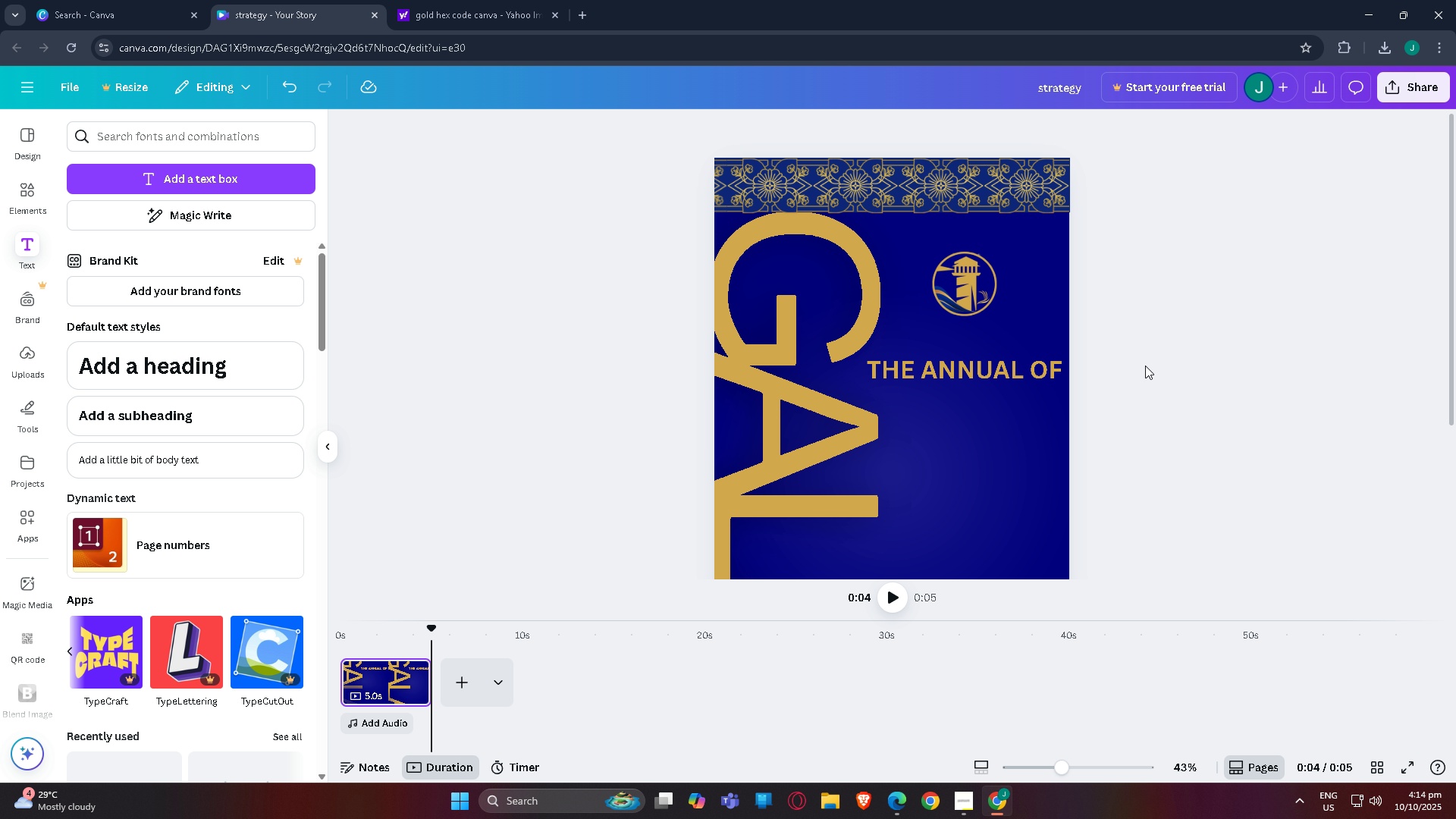 
scroll: coordinate [1148, 369], scroll_direction: down, amount: 2.0
 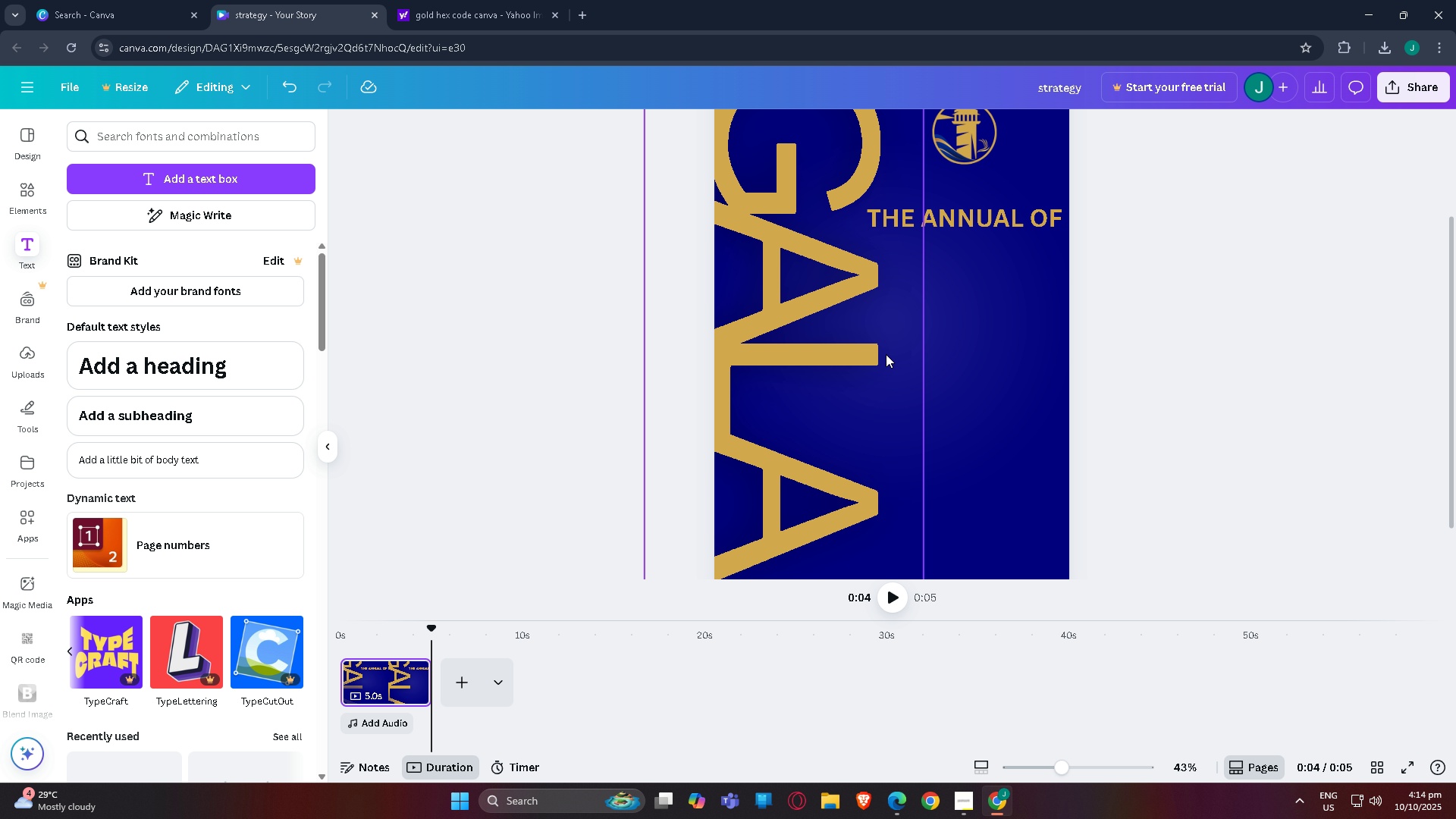 
mouse_move([890, 249])
 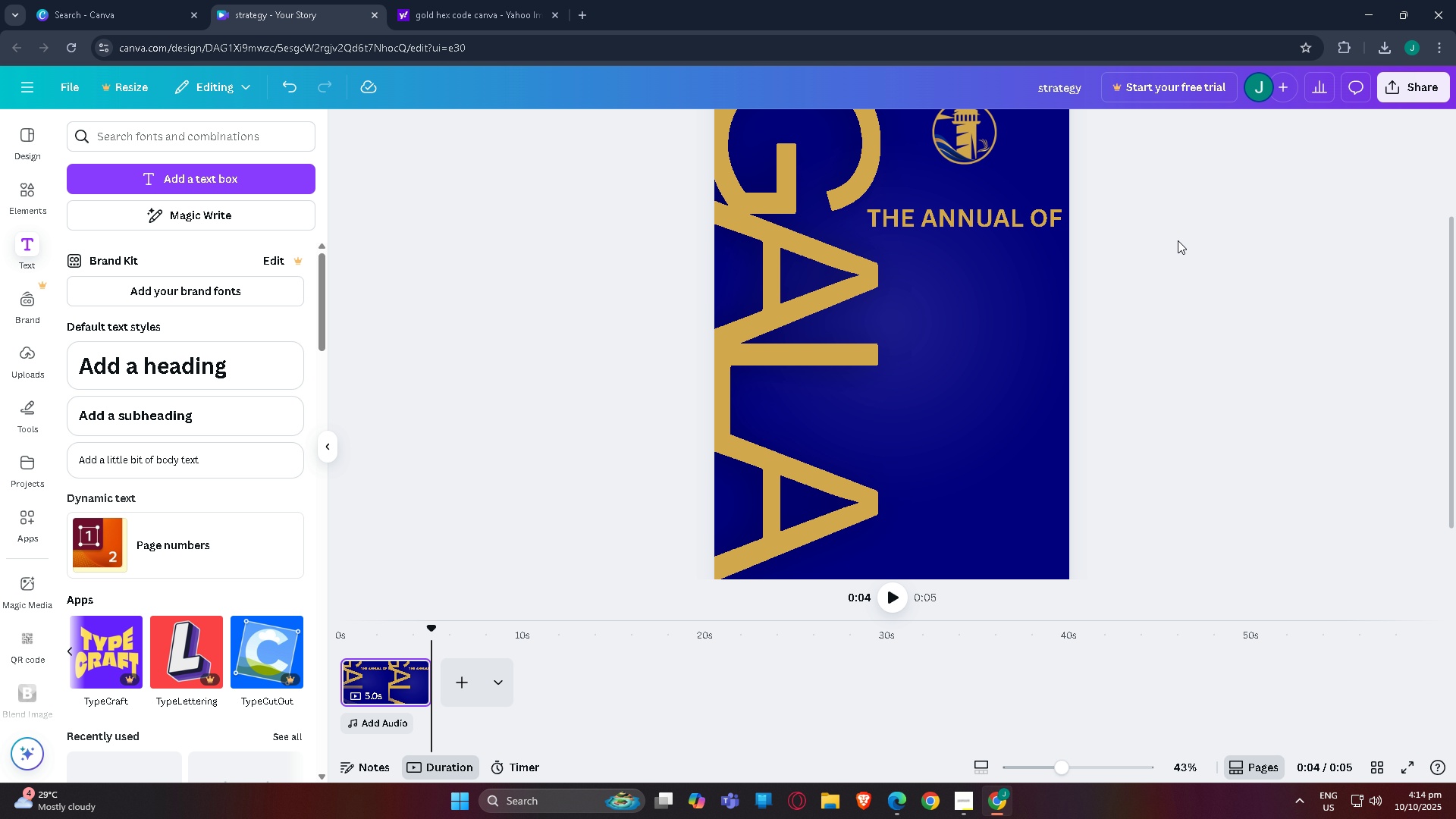 
left_click([1178, 240])
 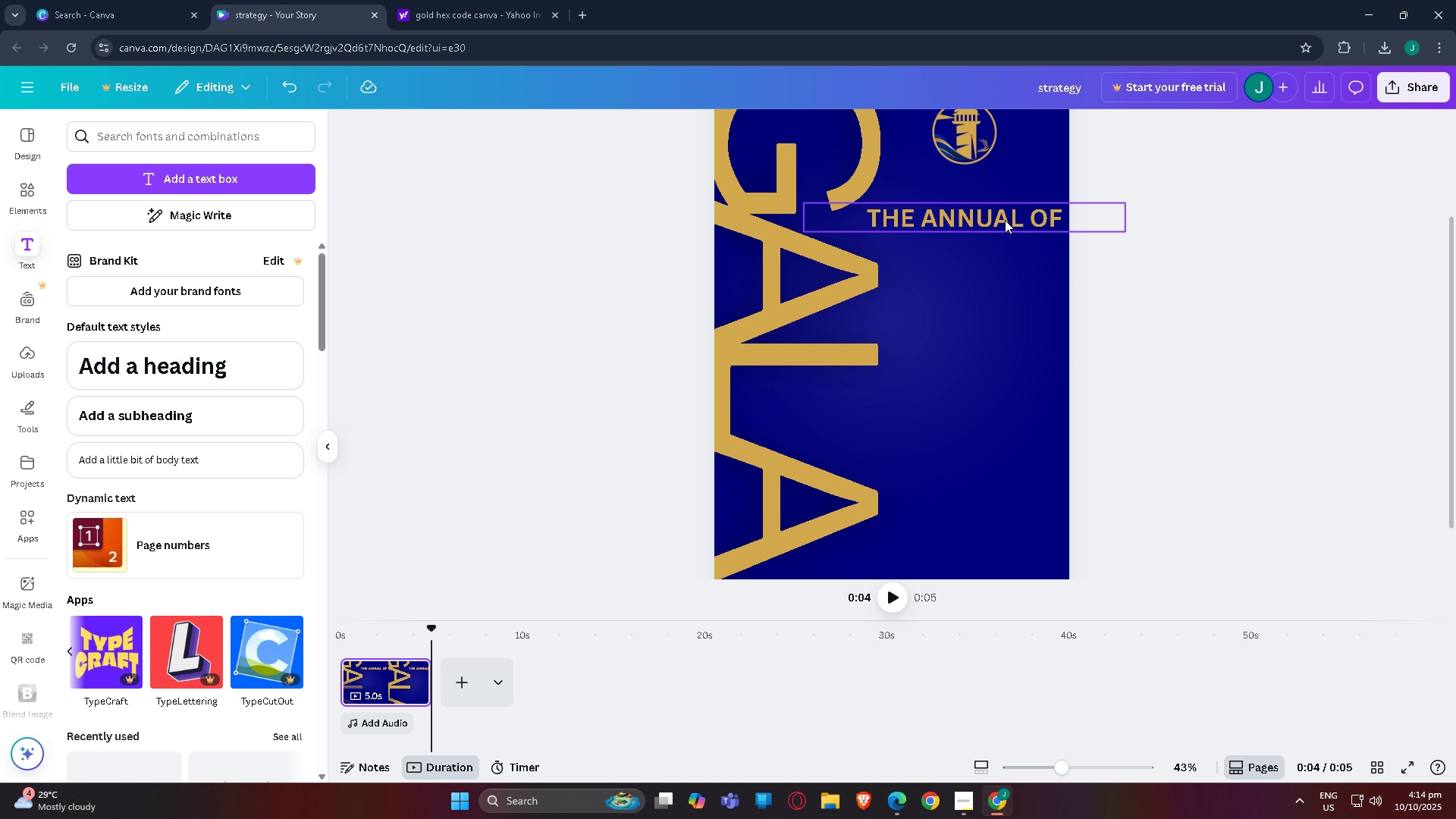 
wait(9.35)
 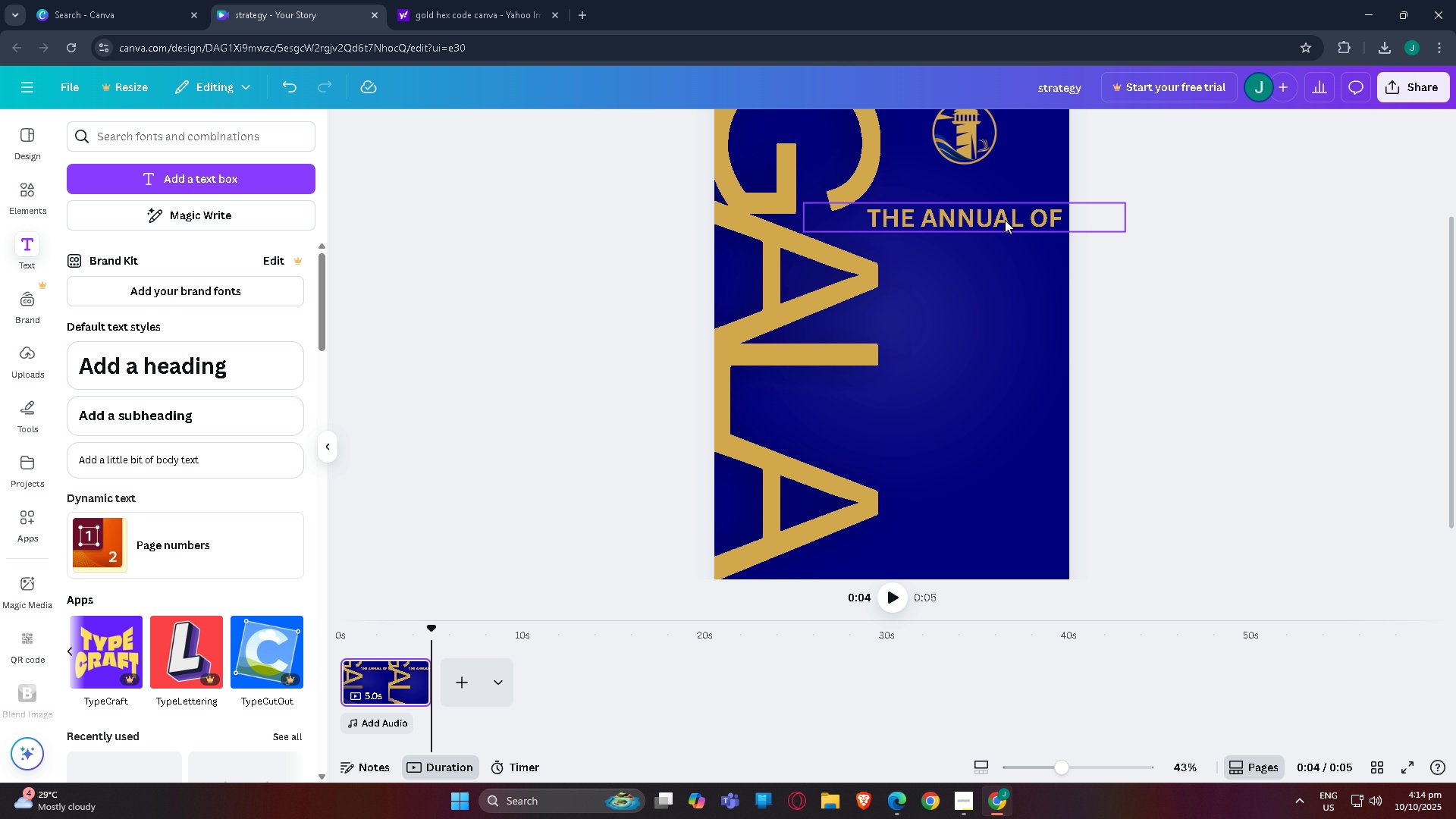 
left_click([1005, 220])
 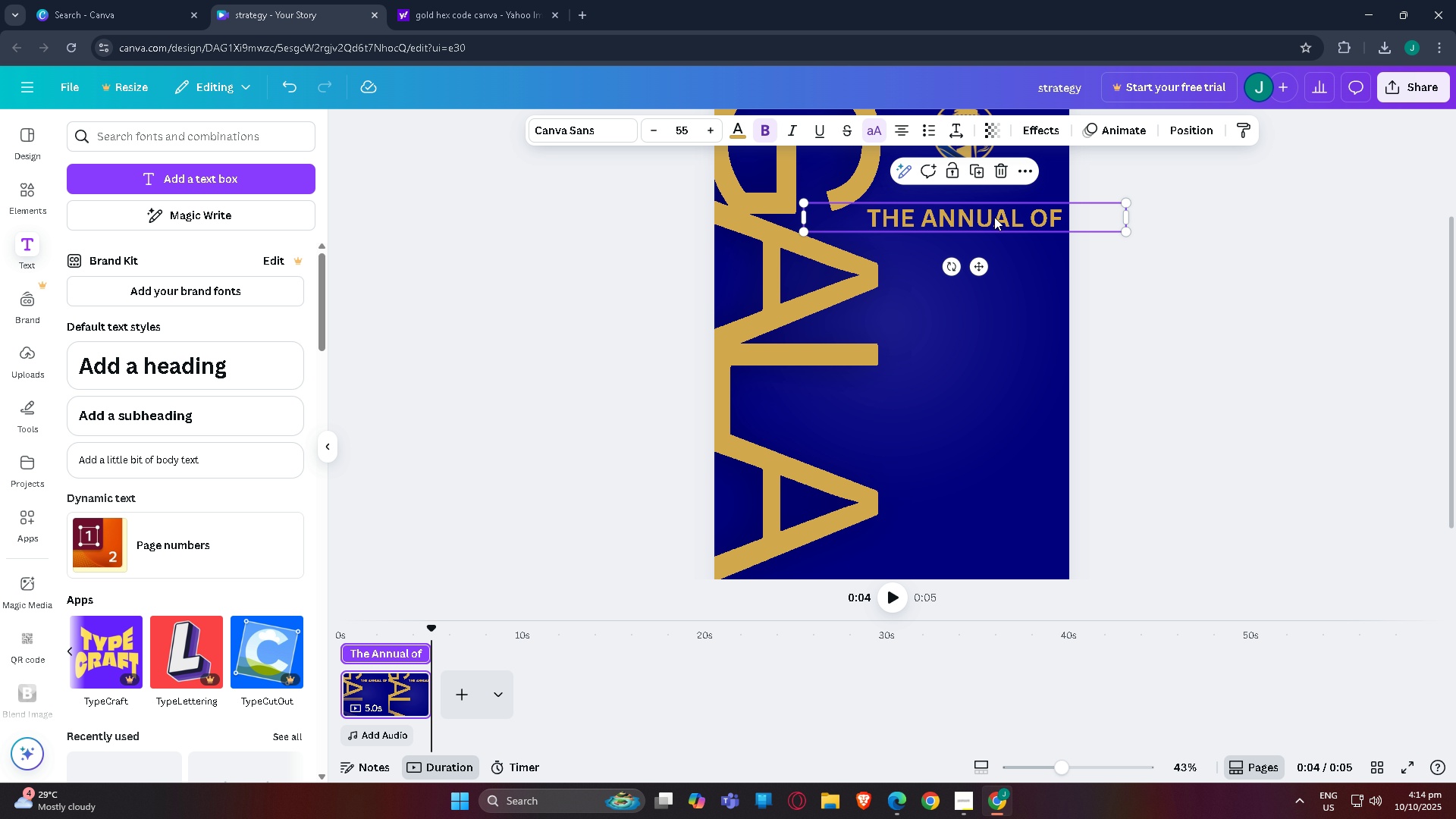 
key(Control+C)
 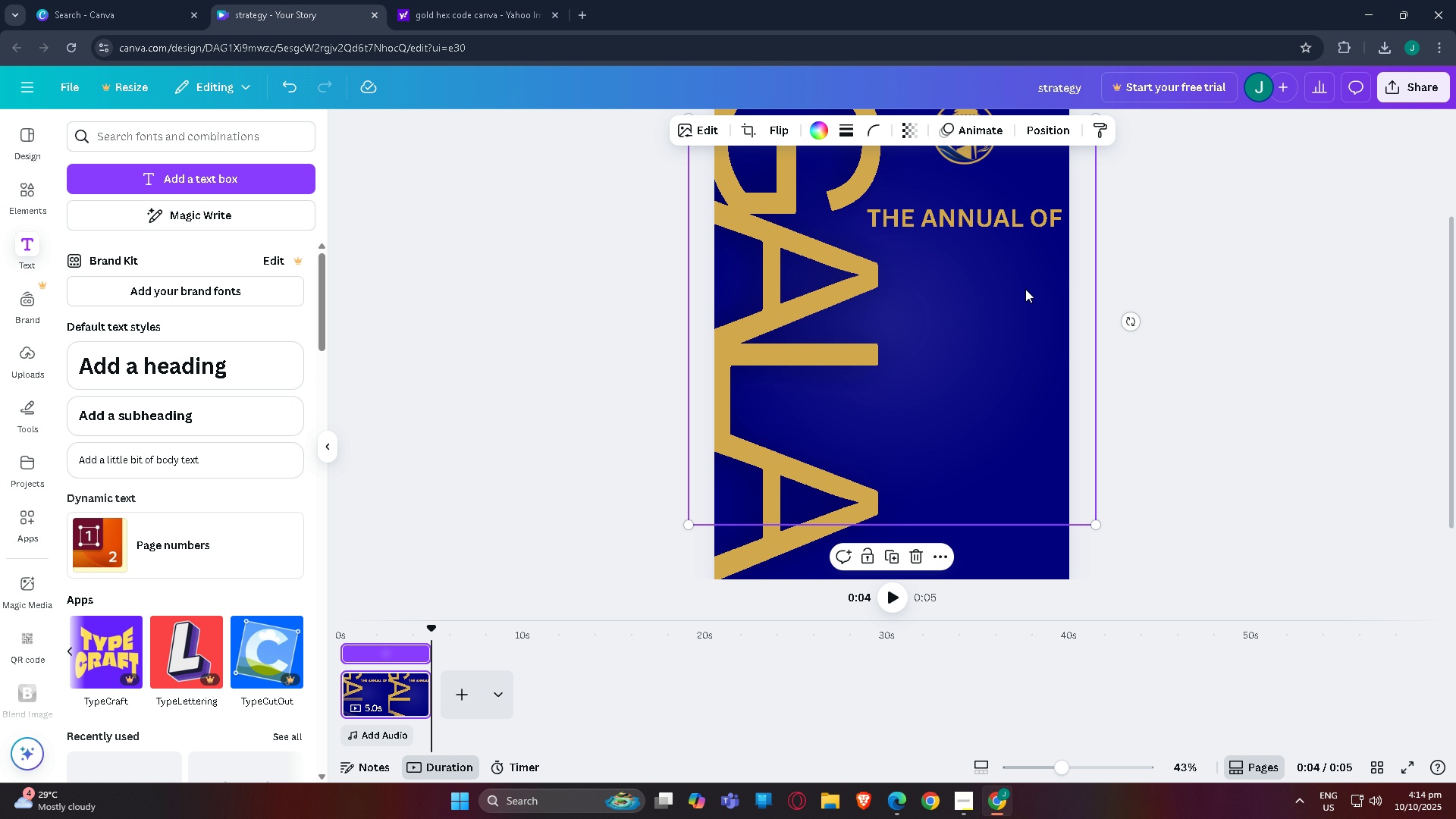 
key(Control+V)
 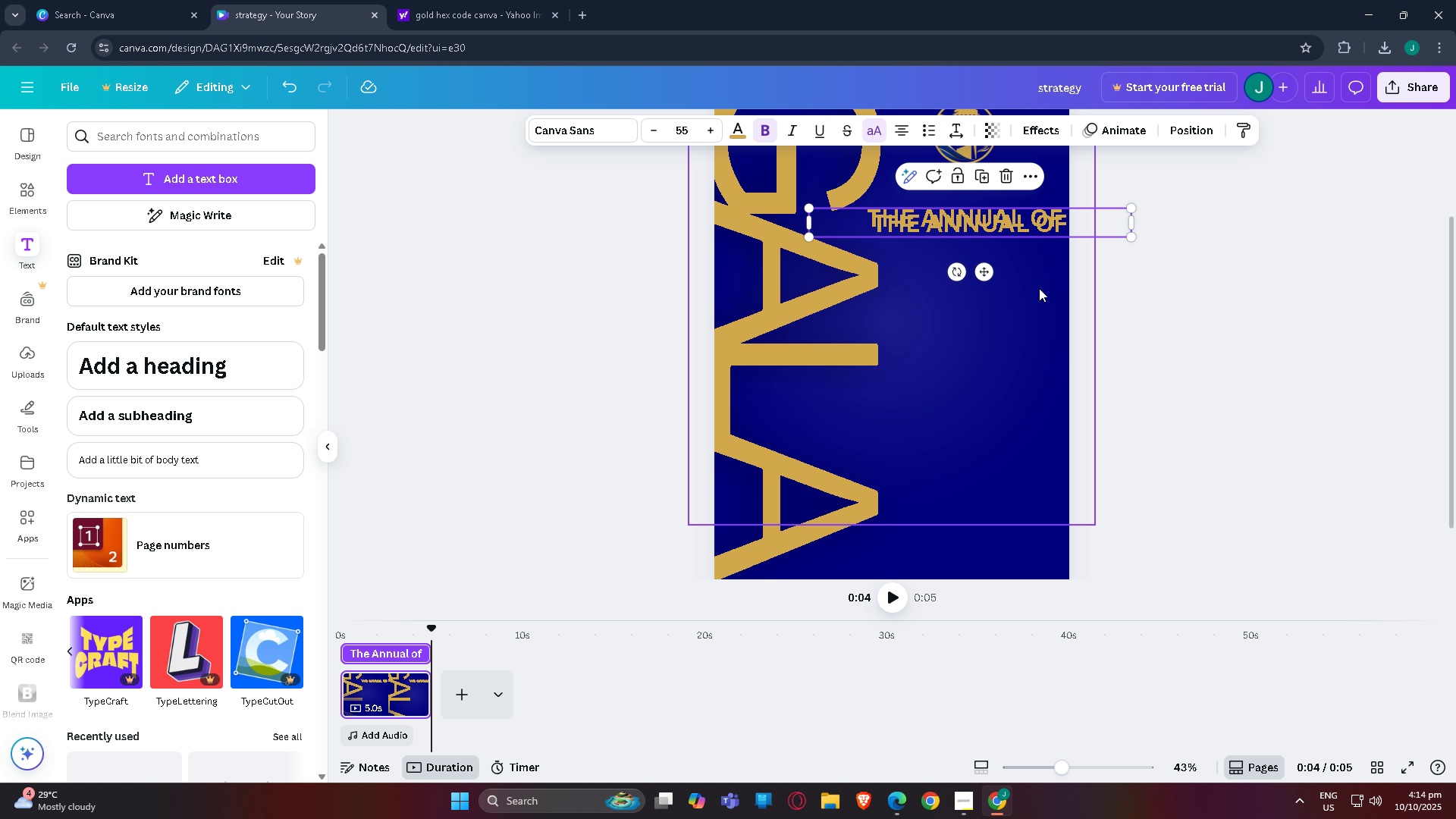 
key(Control+ControlLeft)
 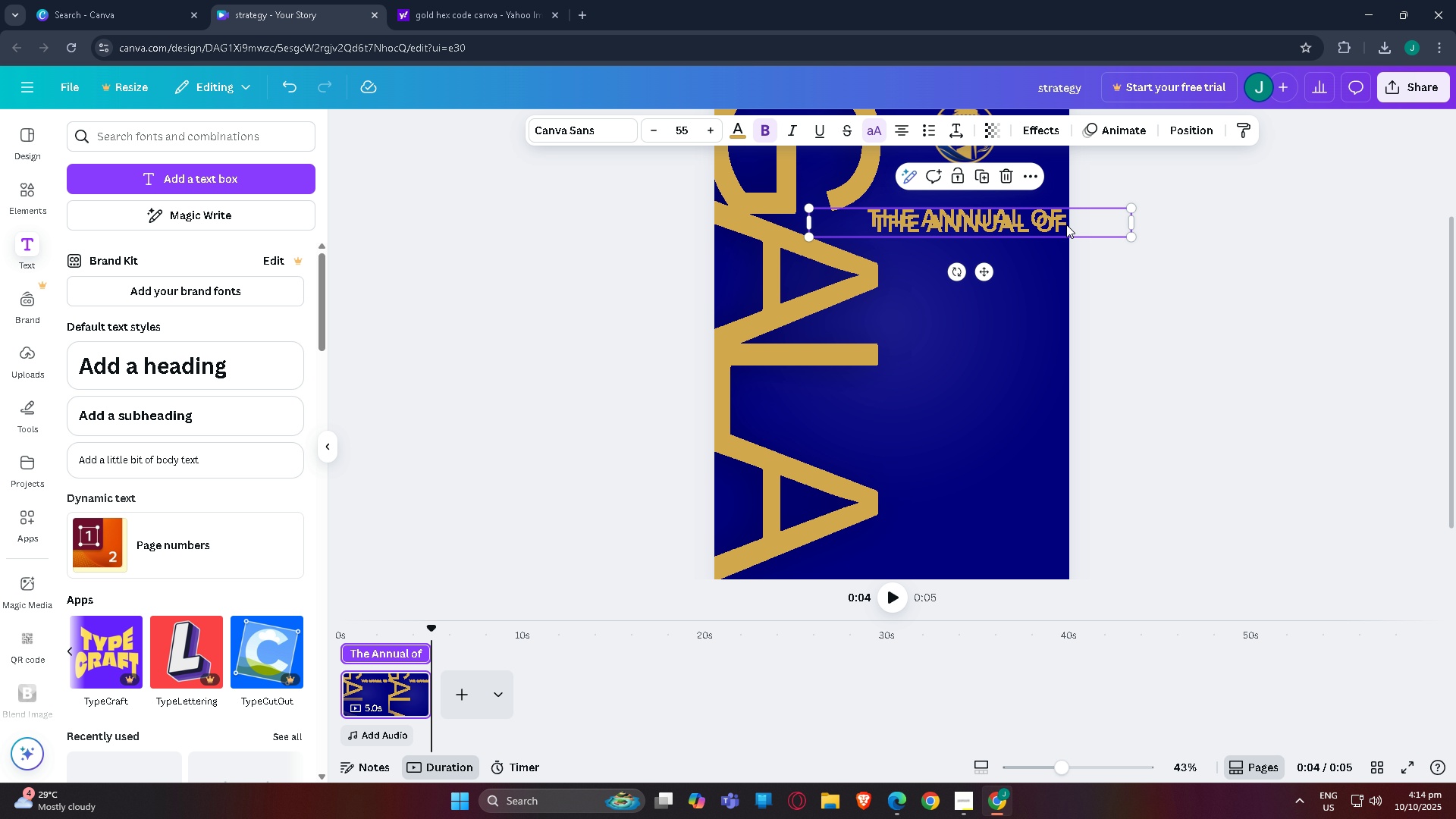 
left_click_drag(start_coordinate=[1071, 231], to_coordinate=[1065, 263])
 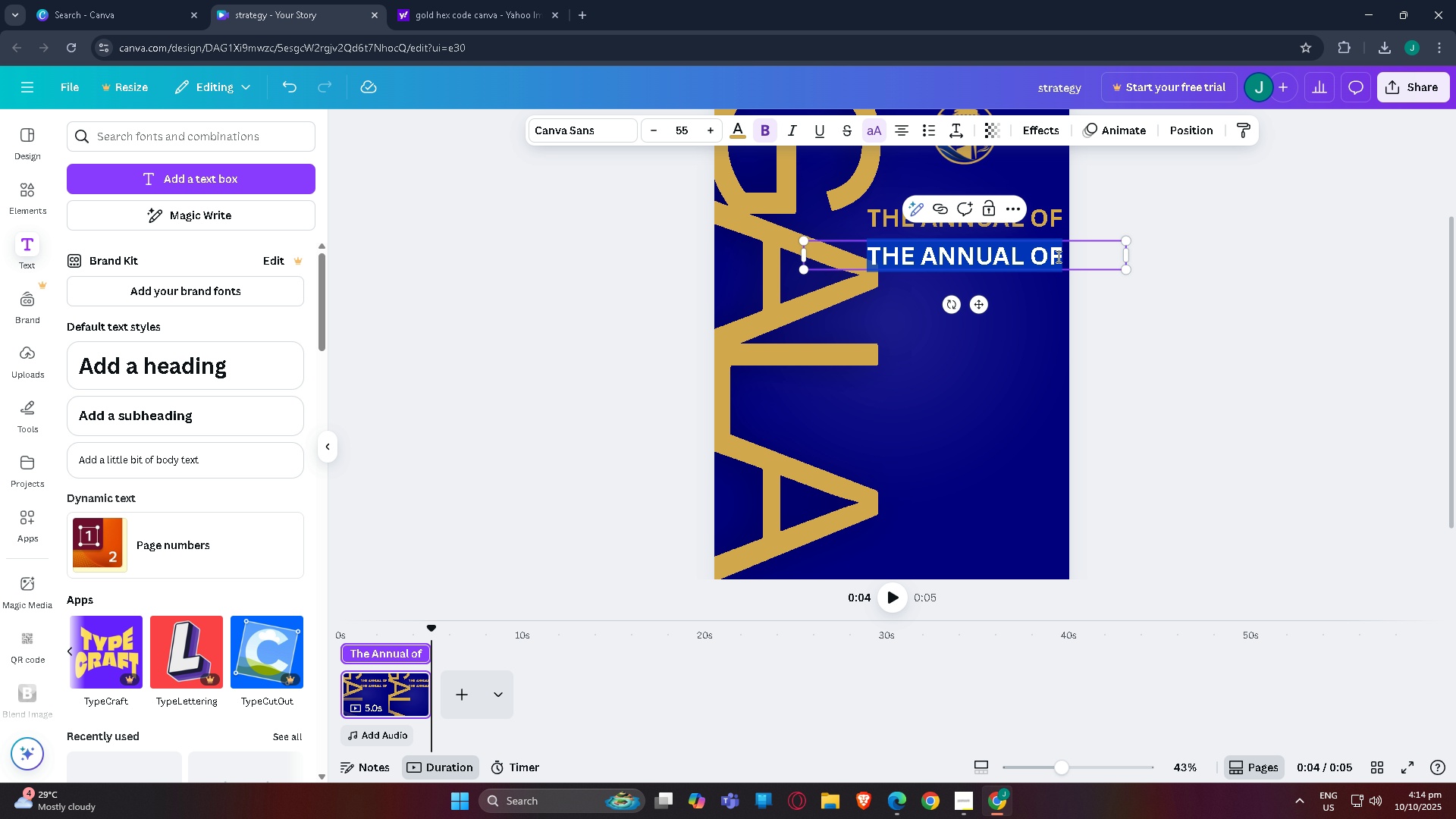 
double_click([1057, 256])
 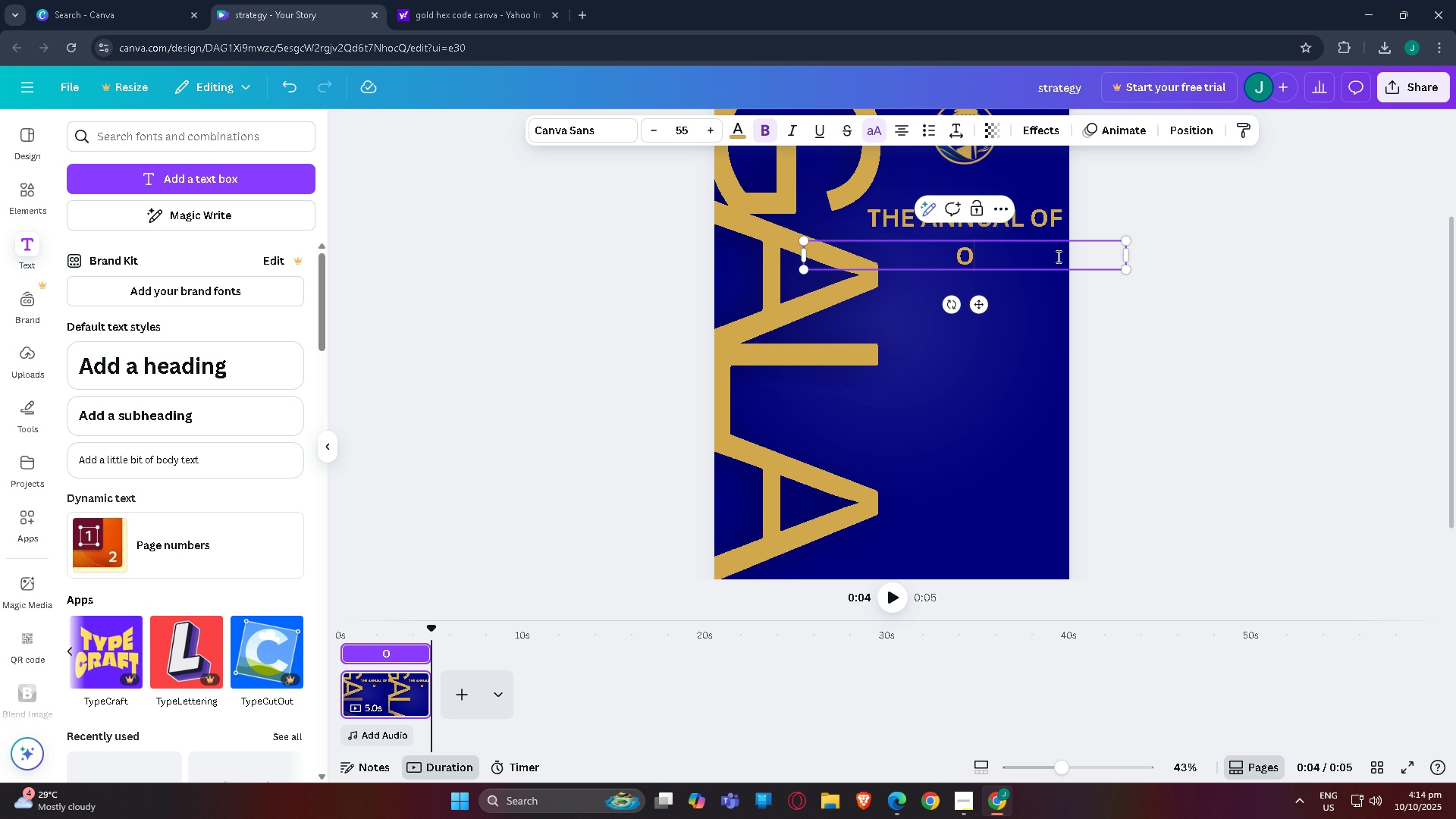 
type(ORGANIZATION)
 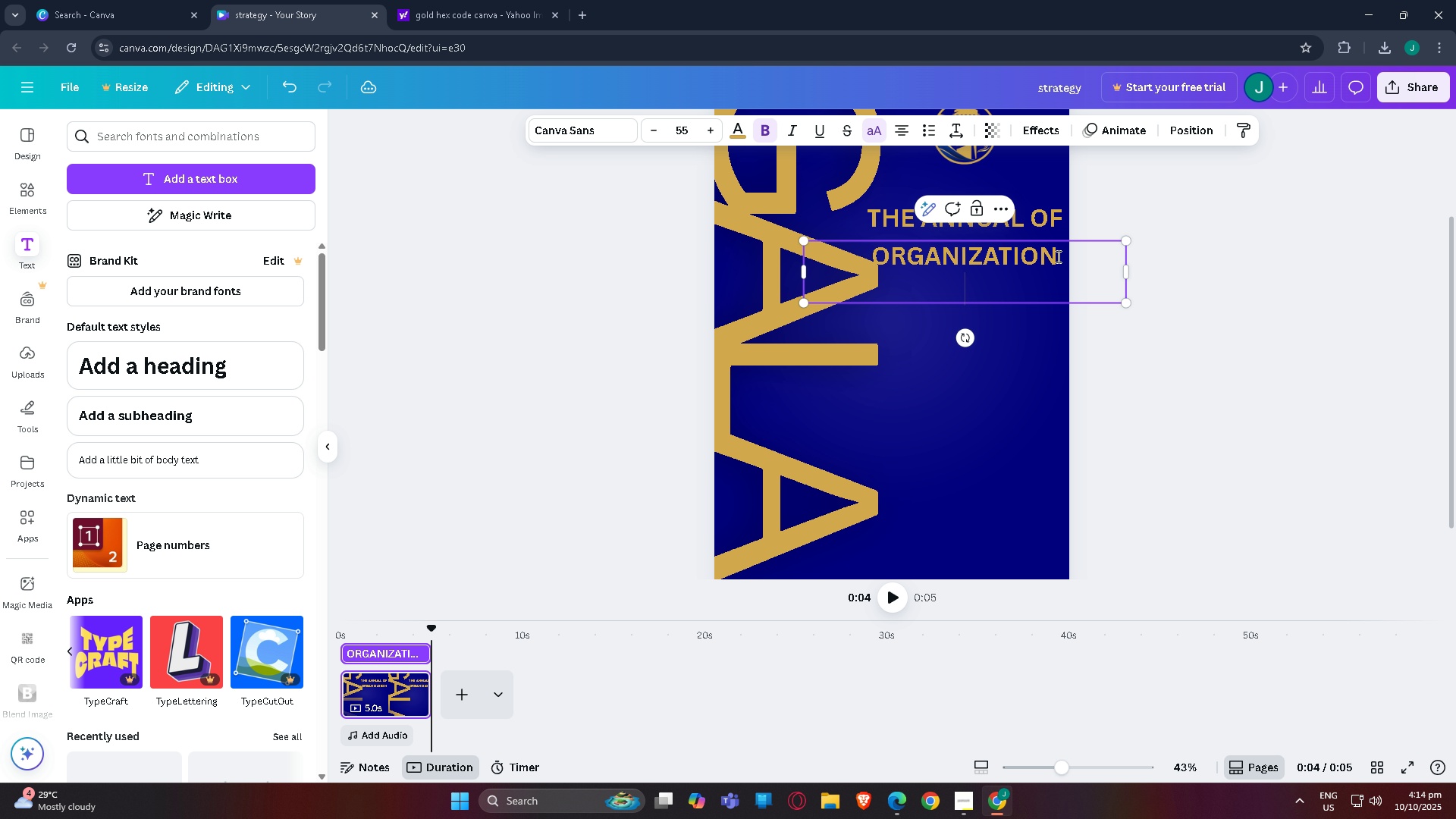 
key(Shift+Enter)
 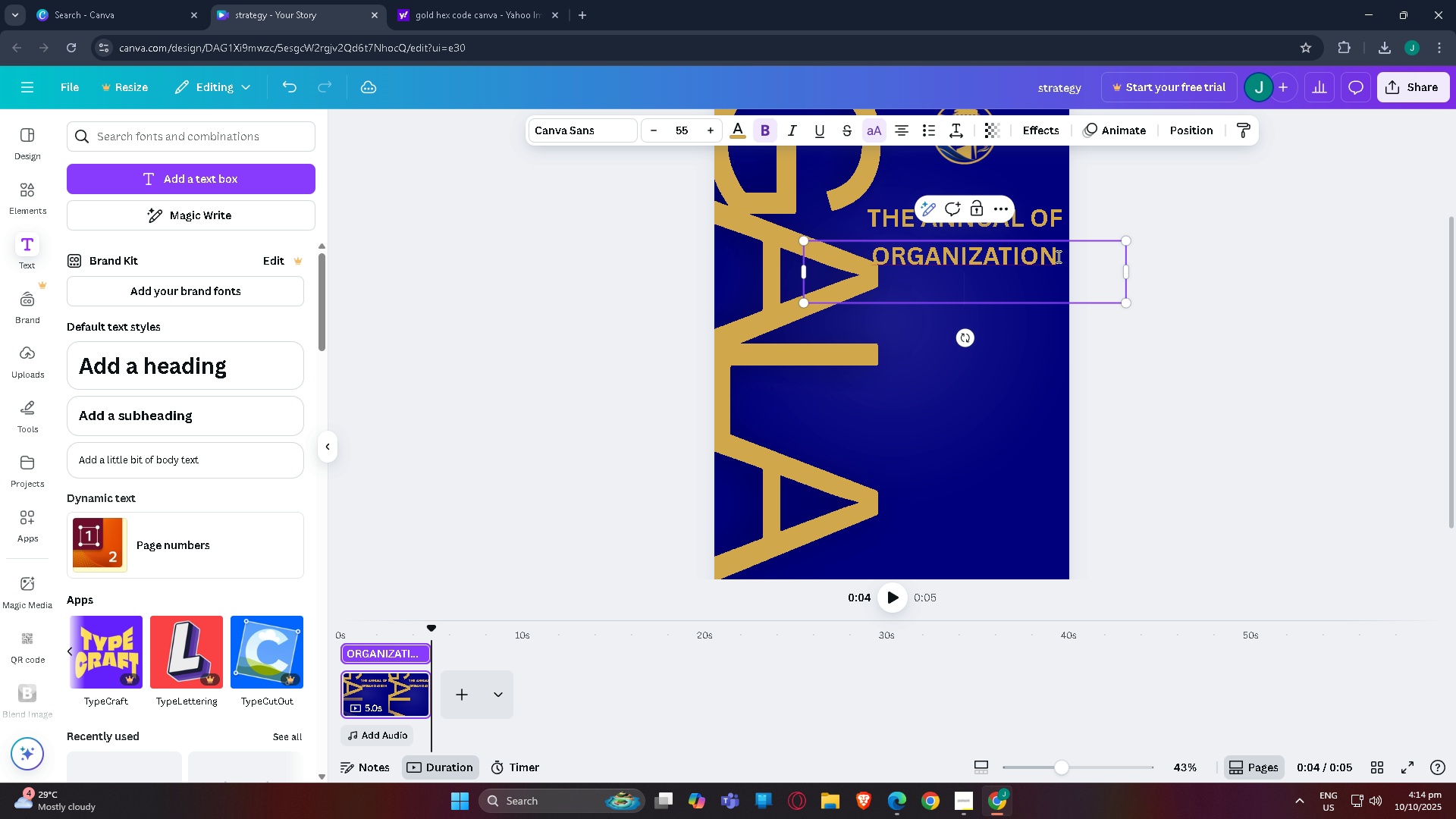 
type(NAME)
 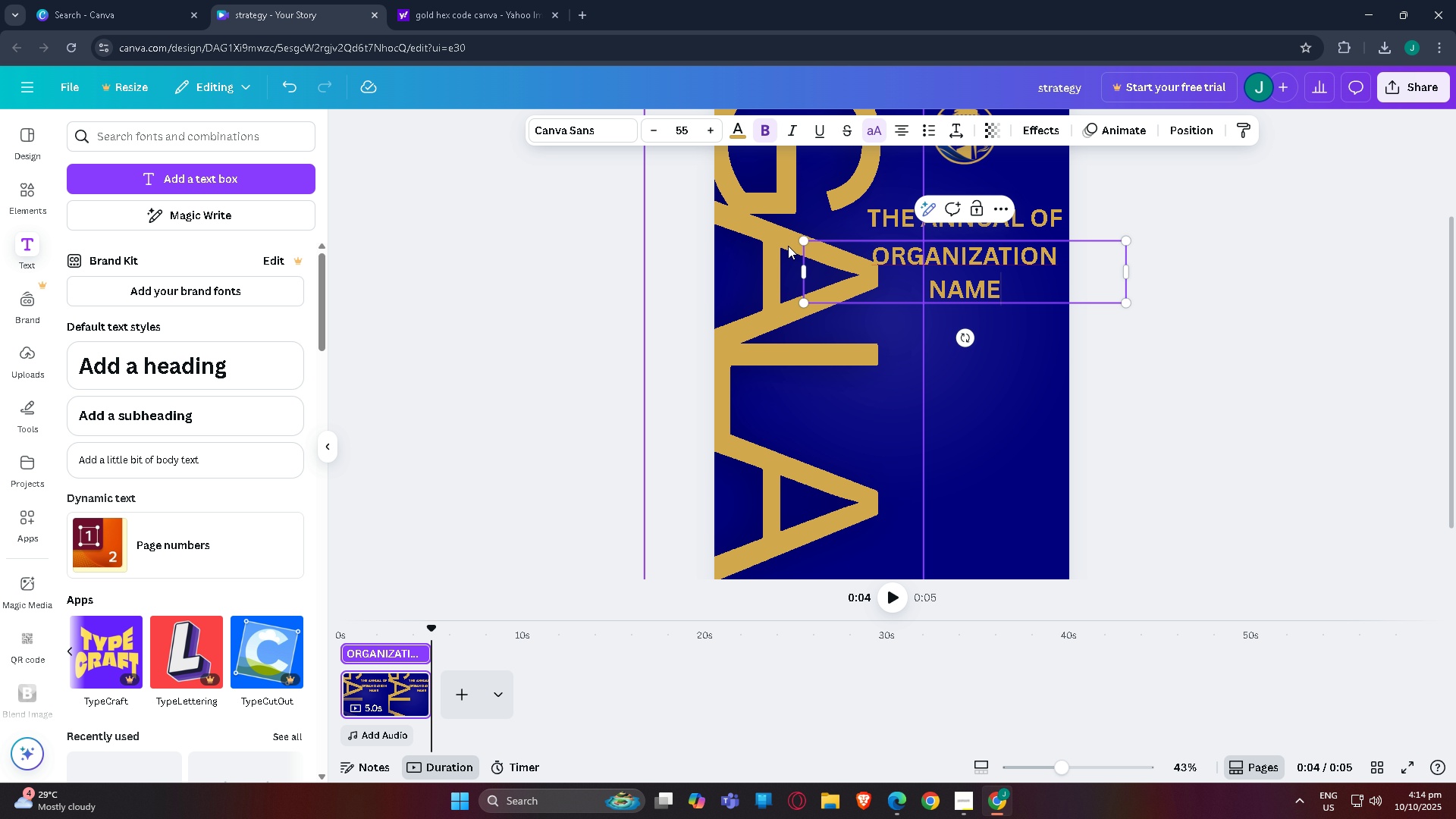 
left_click_drag(start_coordinate=[805, 268], to_coordinate=[821, 268])
 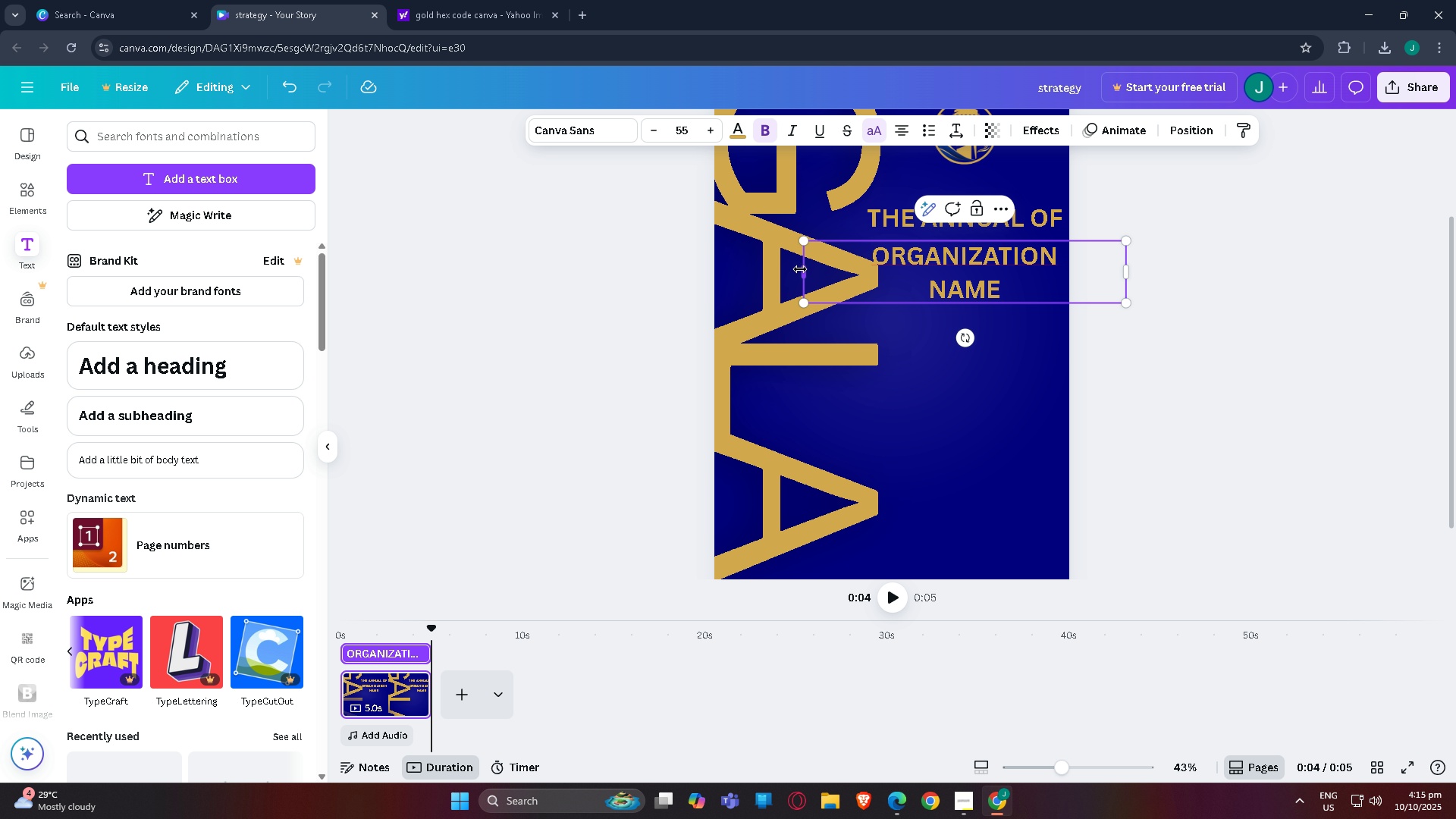 
left_click_drag(start_coordinate=[802, 271], to_coordinate=[933, 277])
 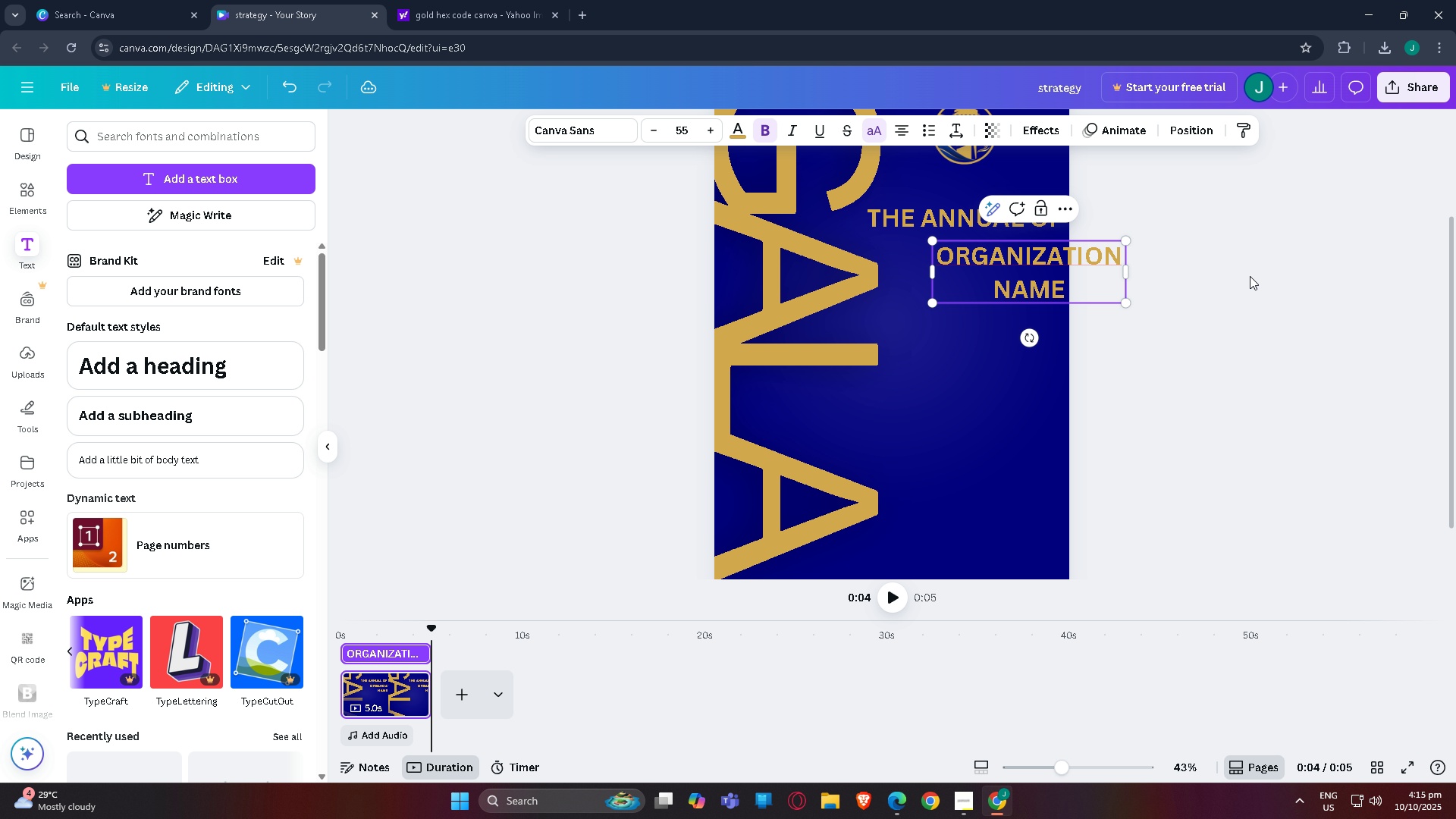 
left_click([1250, 276])
 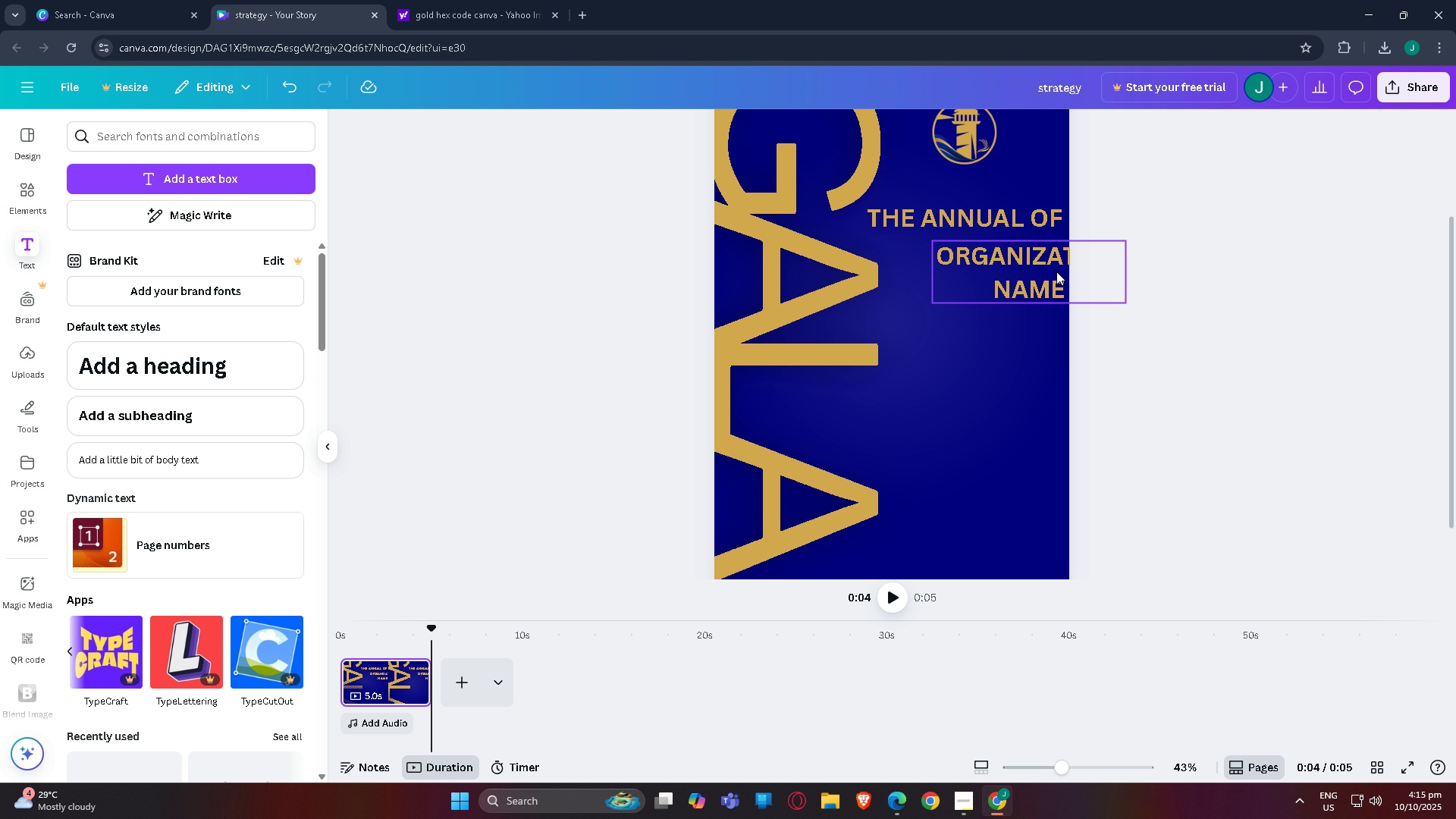 
left_click([1056, 271])
 